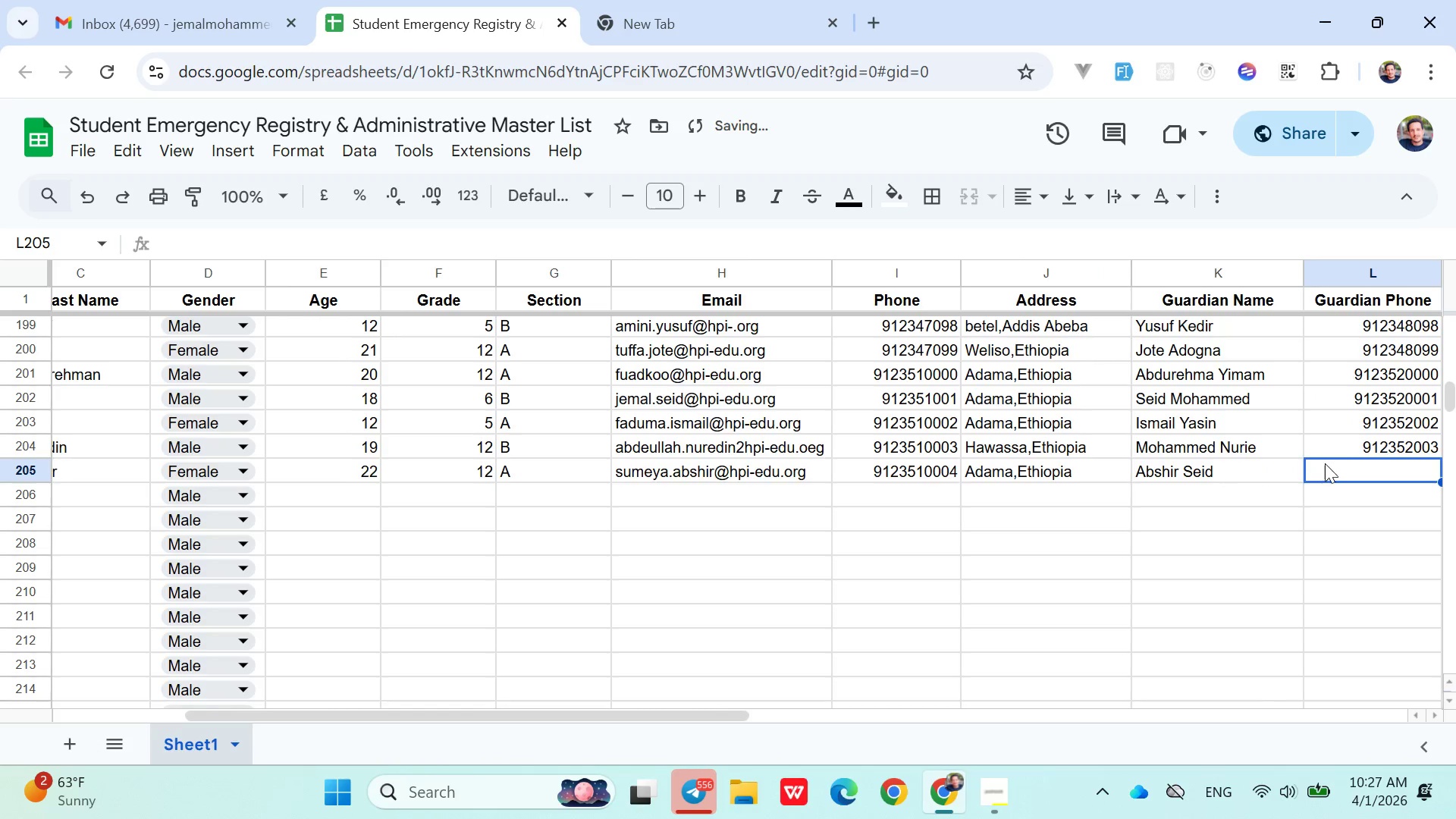 
double_click([1325, 463])
 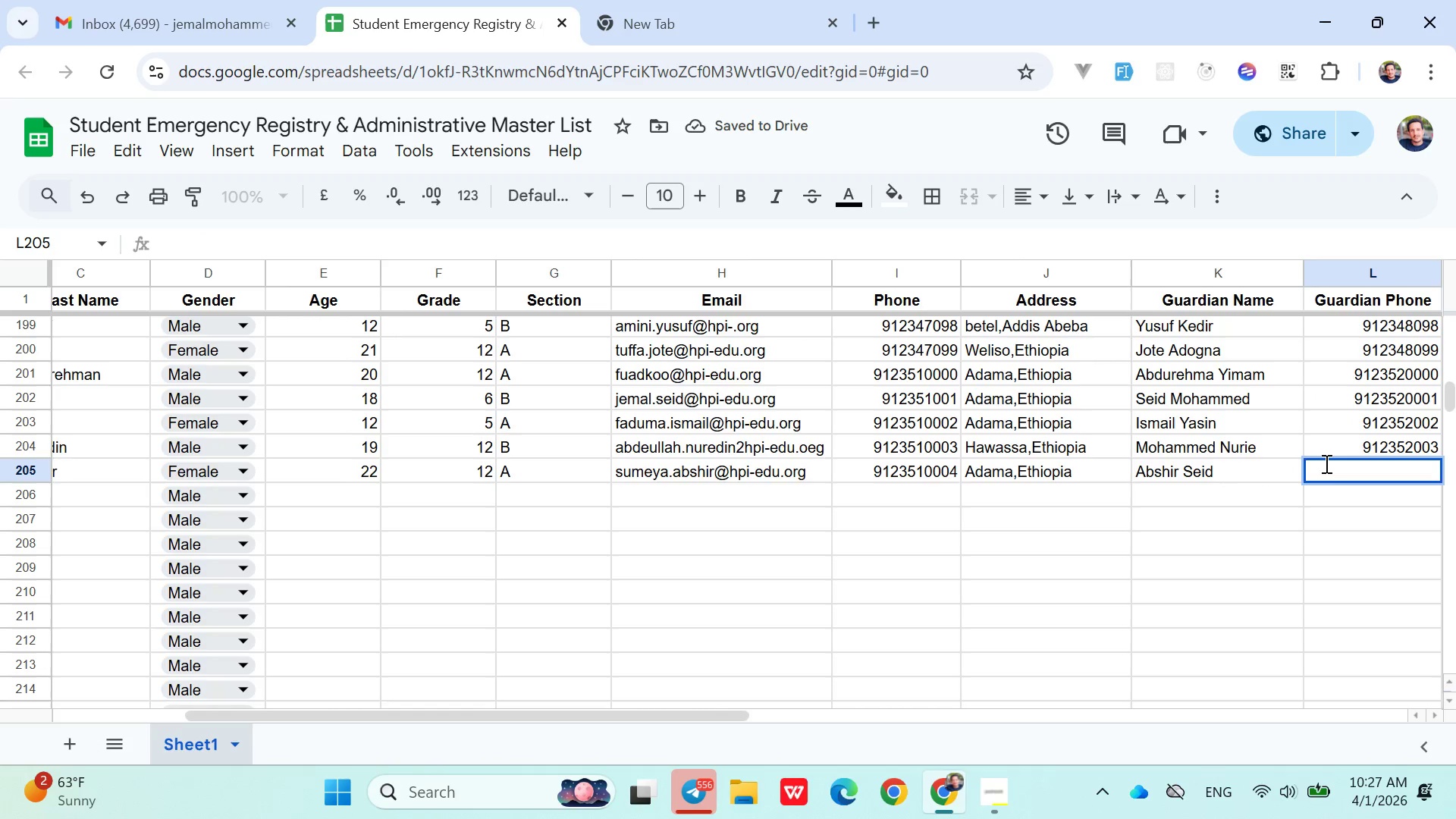 
type(0912352004)
 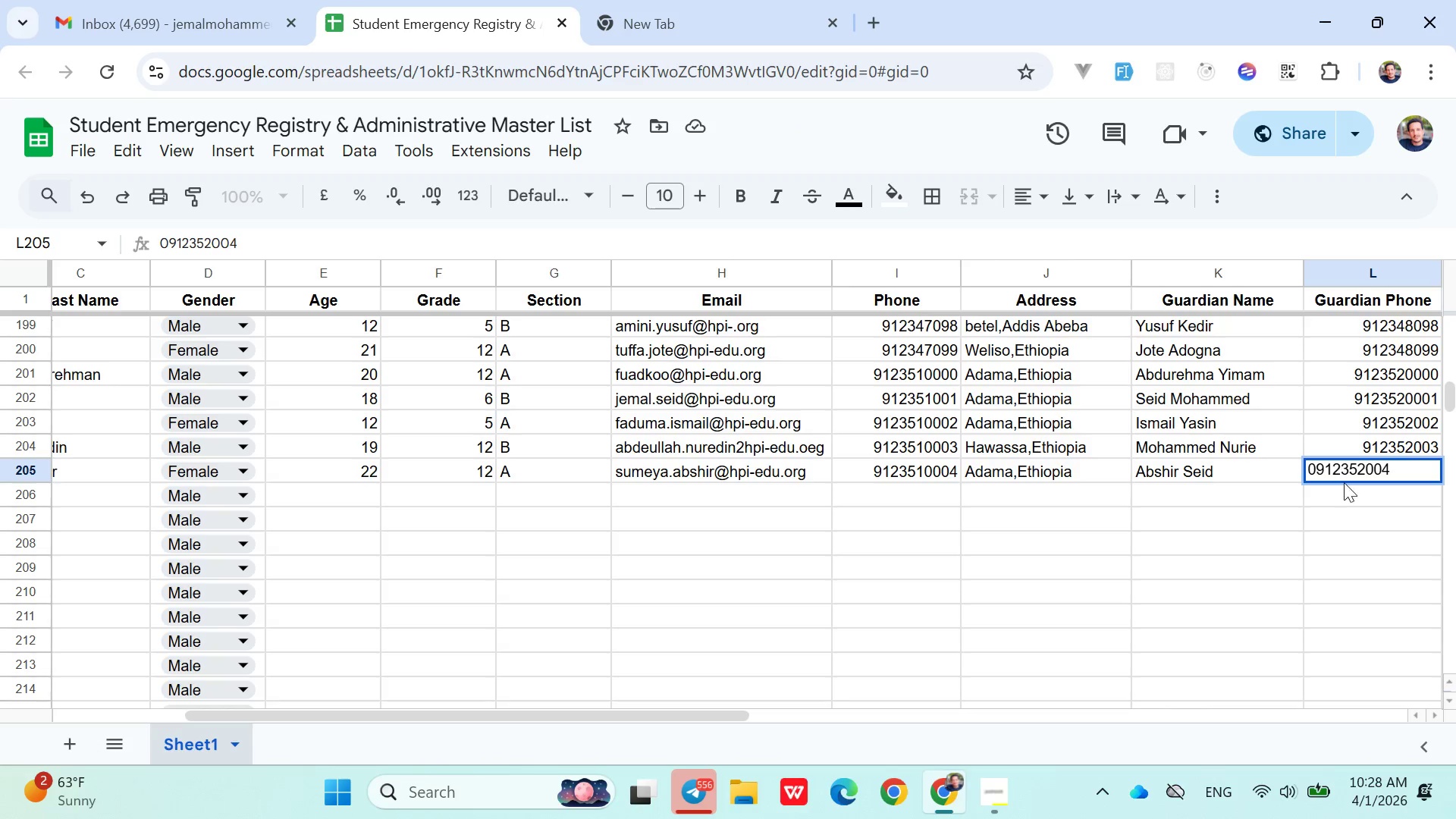 
left_click([1344, 487])
 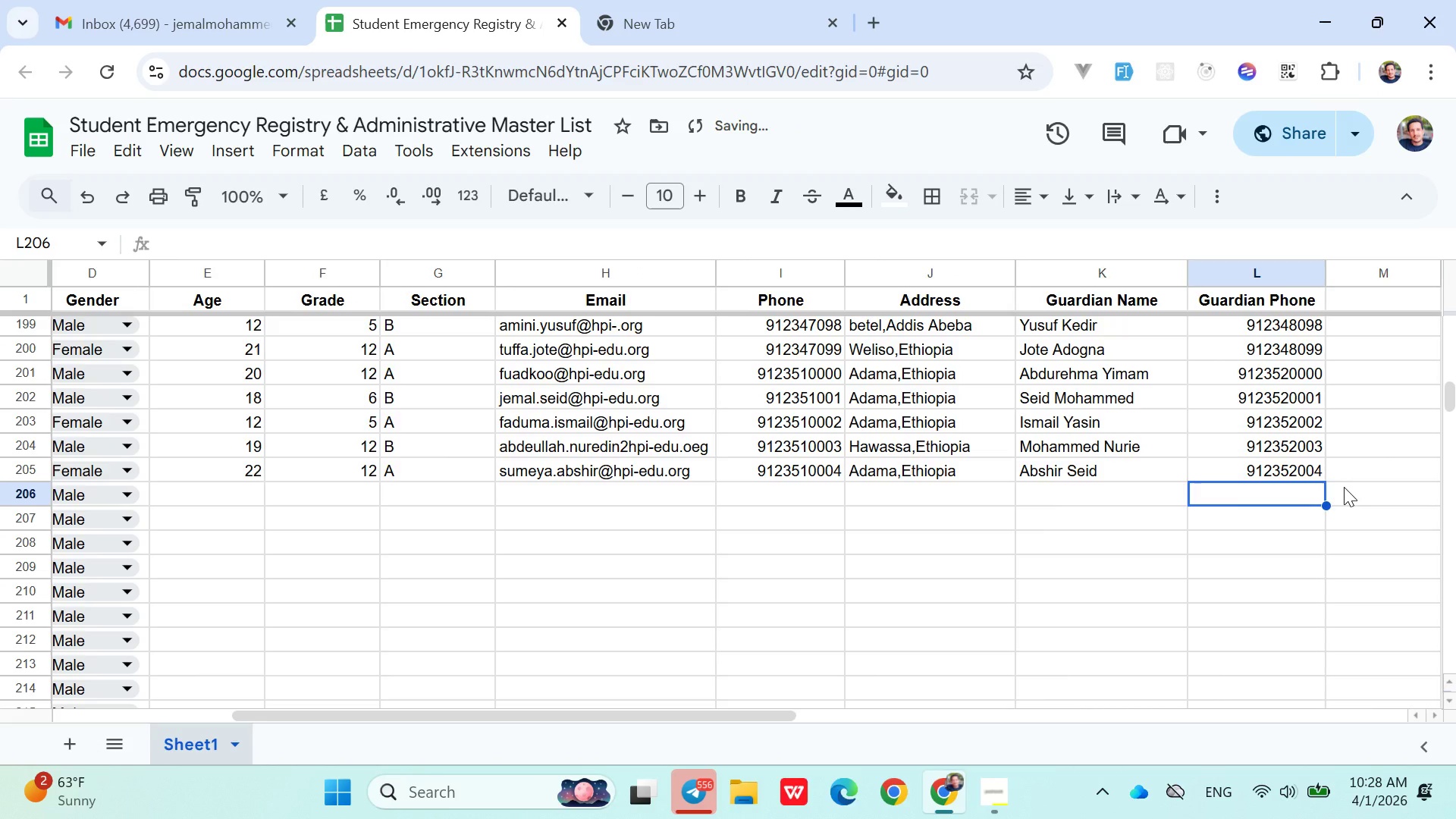 
hold_key(key=ArrowLeft, duration=1.11)
 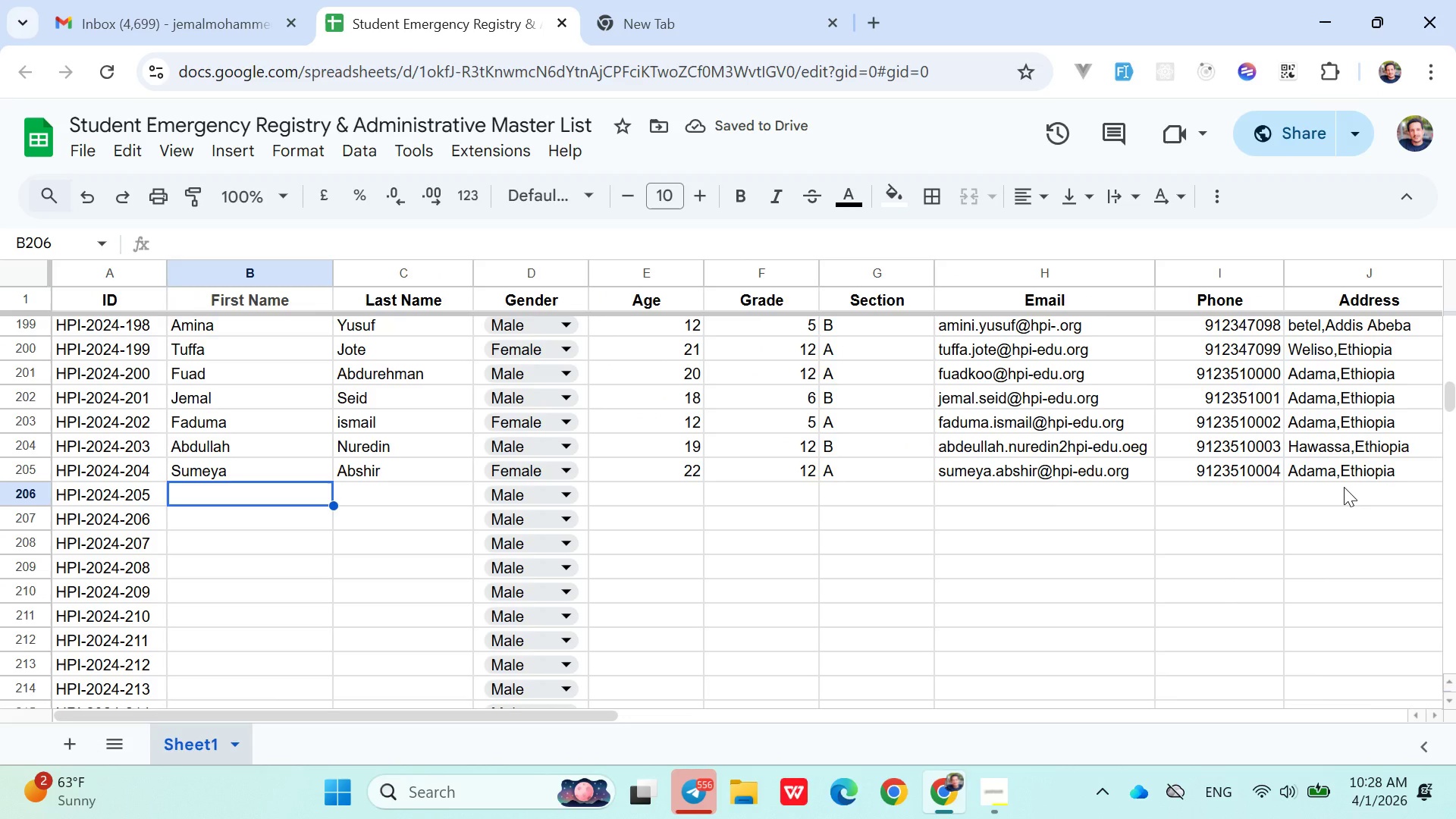 
key(ArrowRight)
 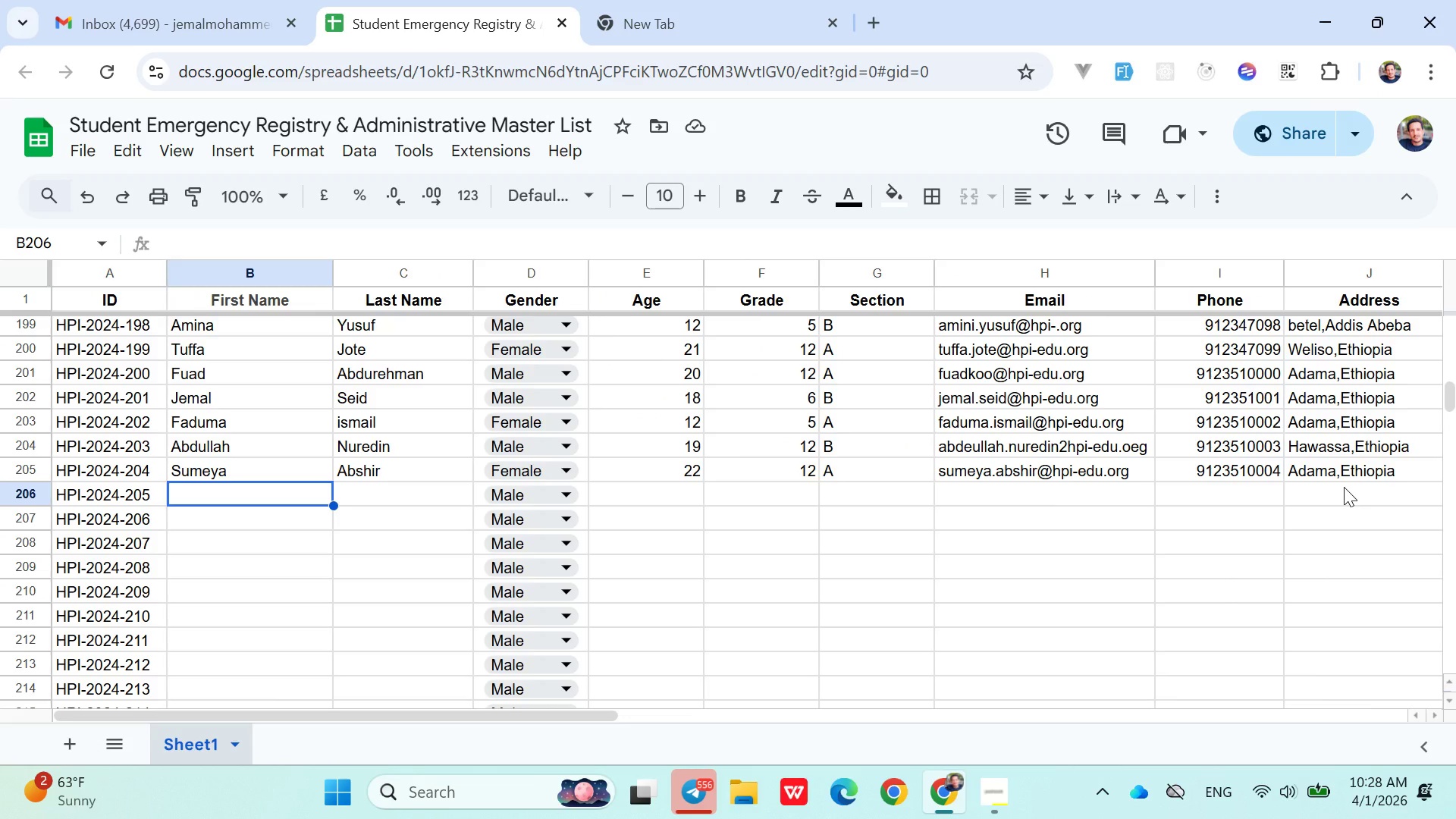 
wait(15.12)
 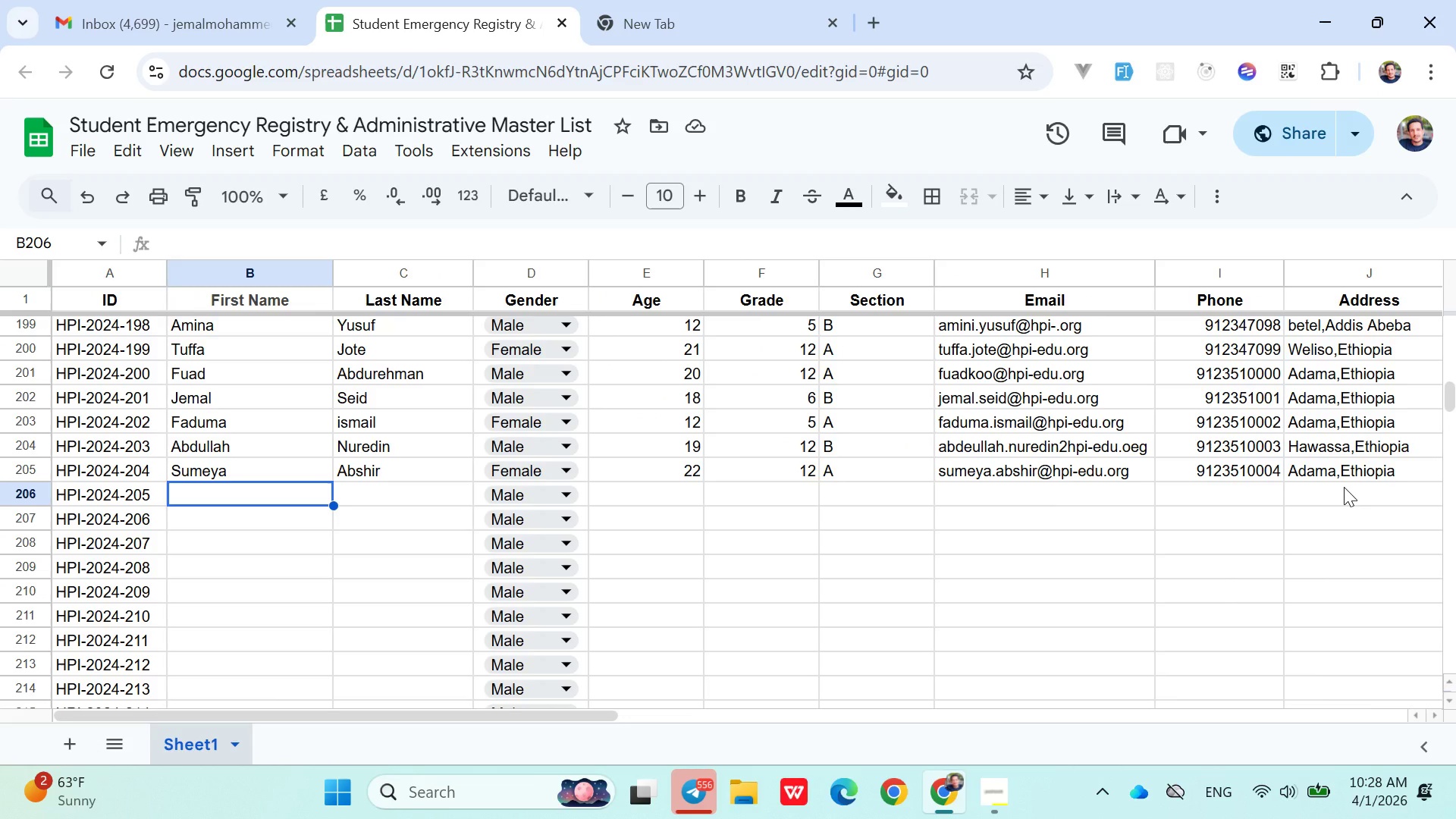 
type(MohammedQasim)
 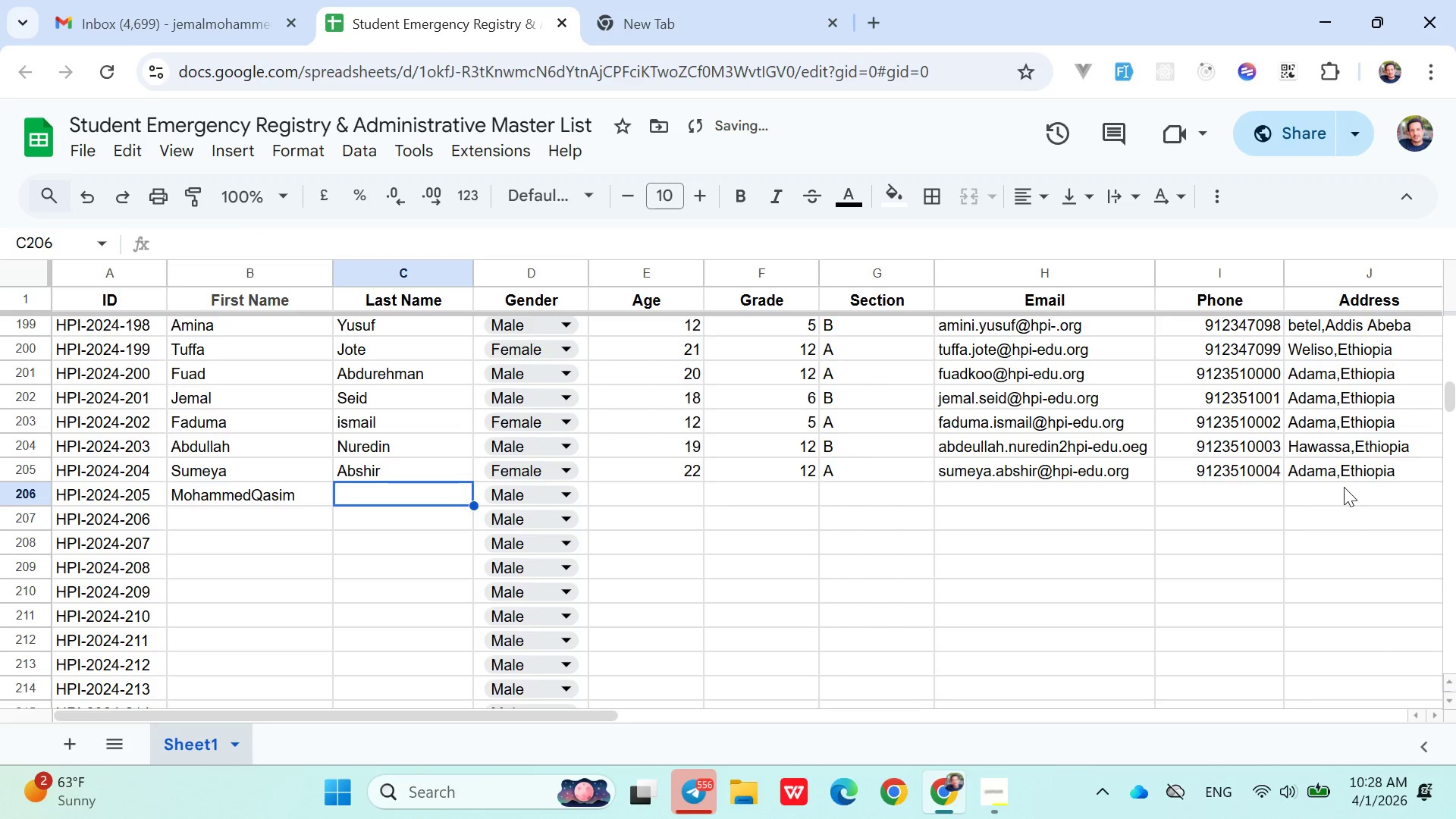 
 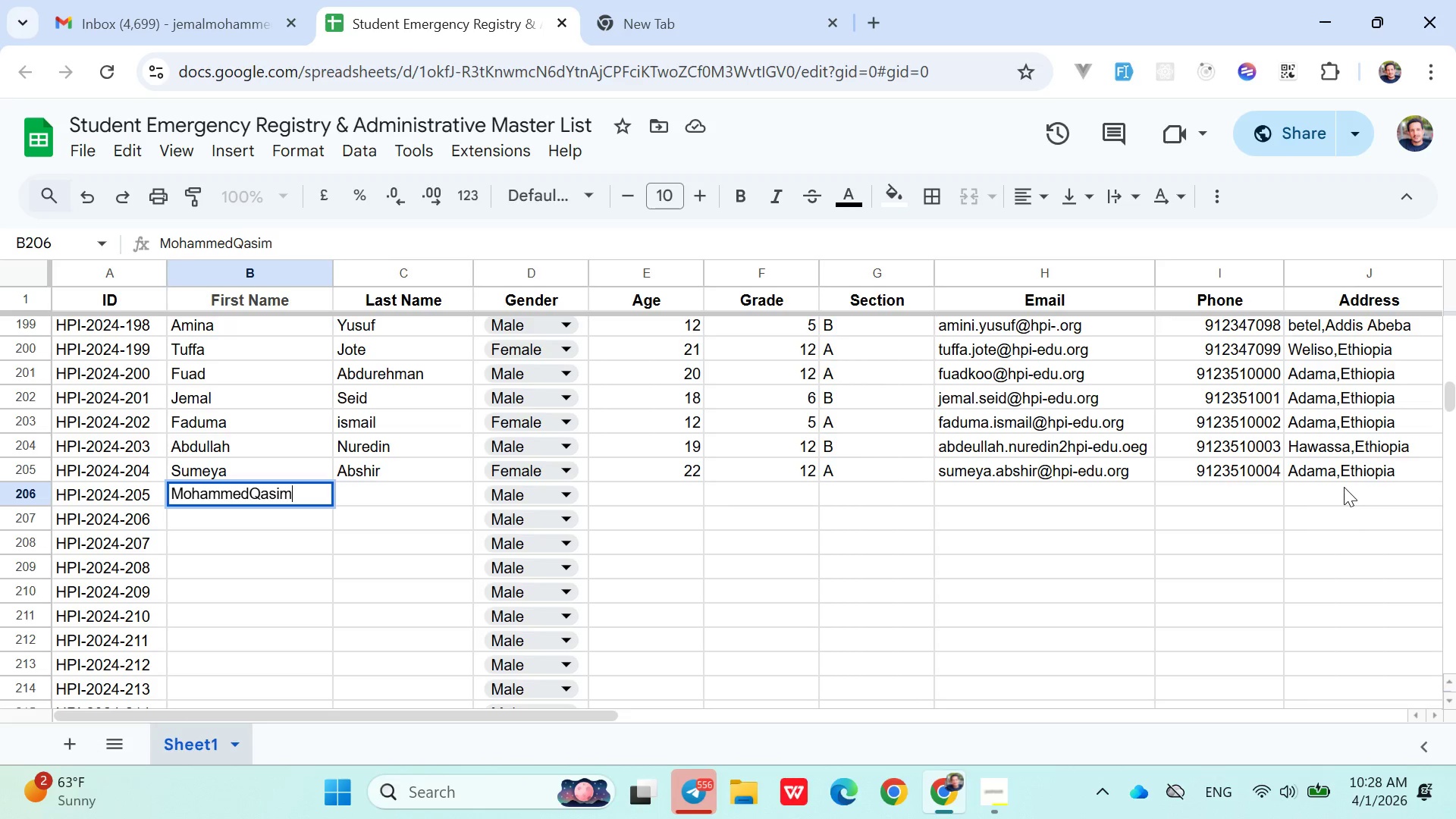 
key(ArrowRight)
 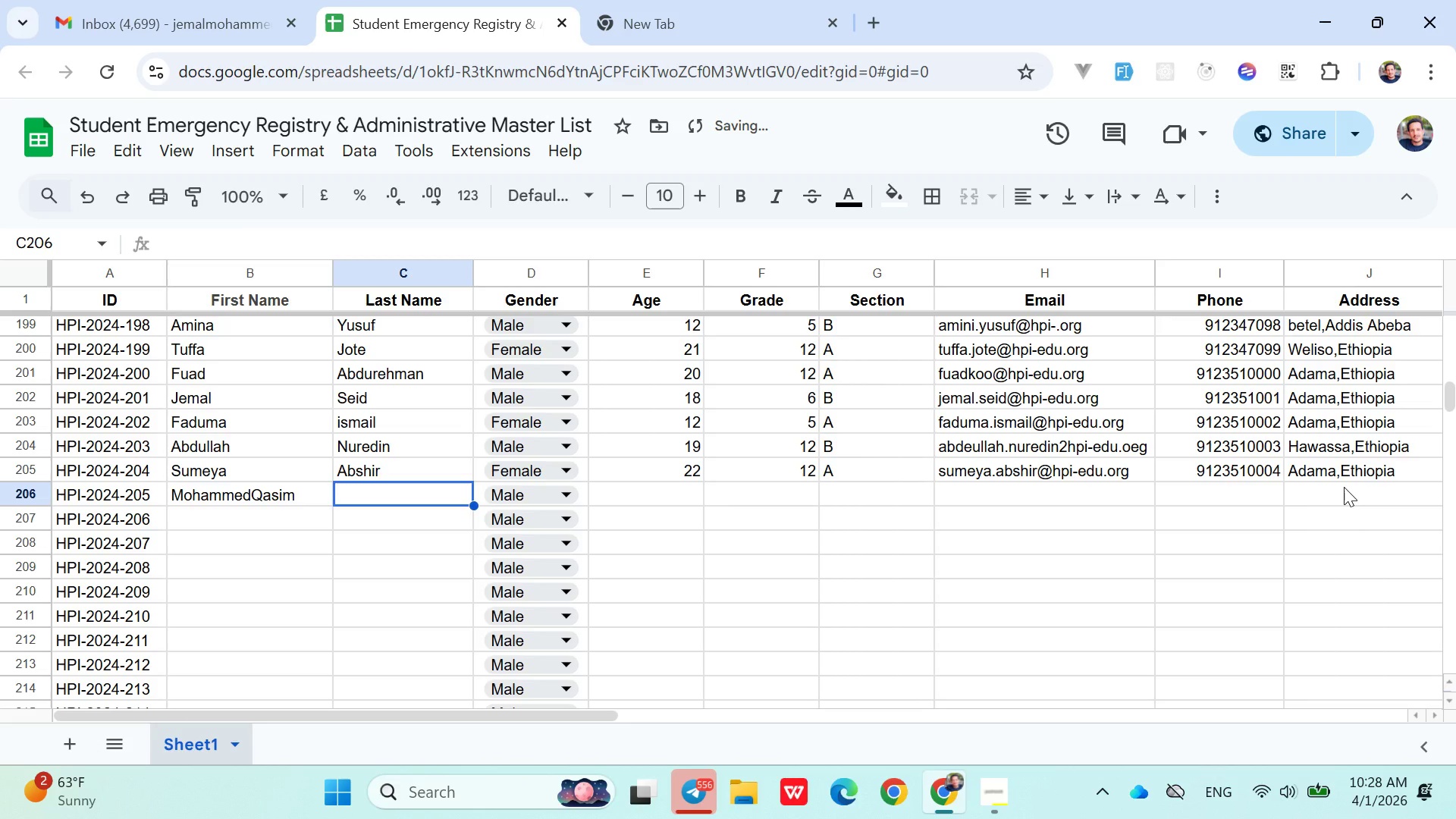 
type(fara)
 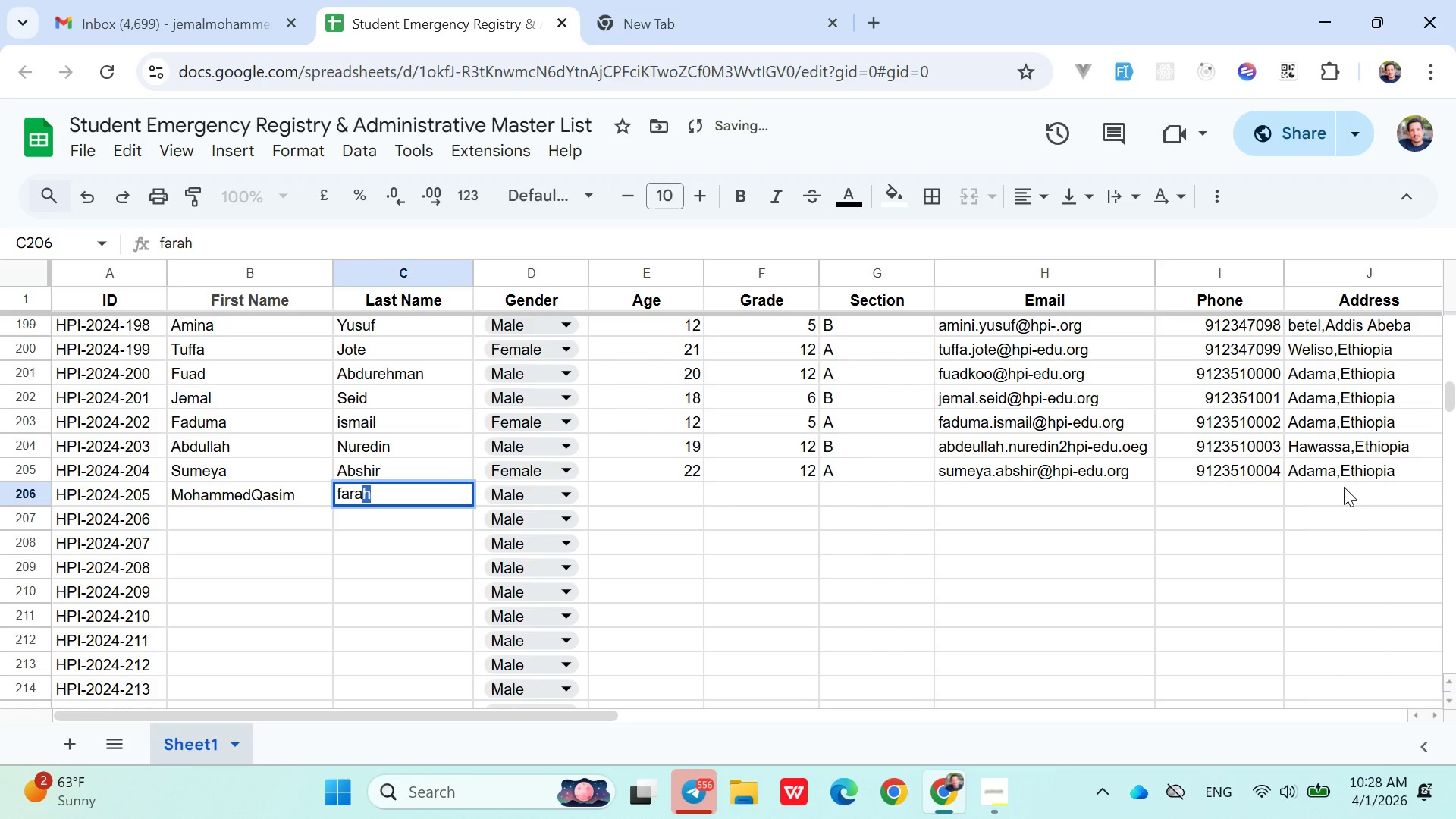 
key(ArrowRight)
 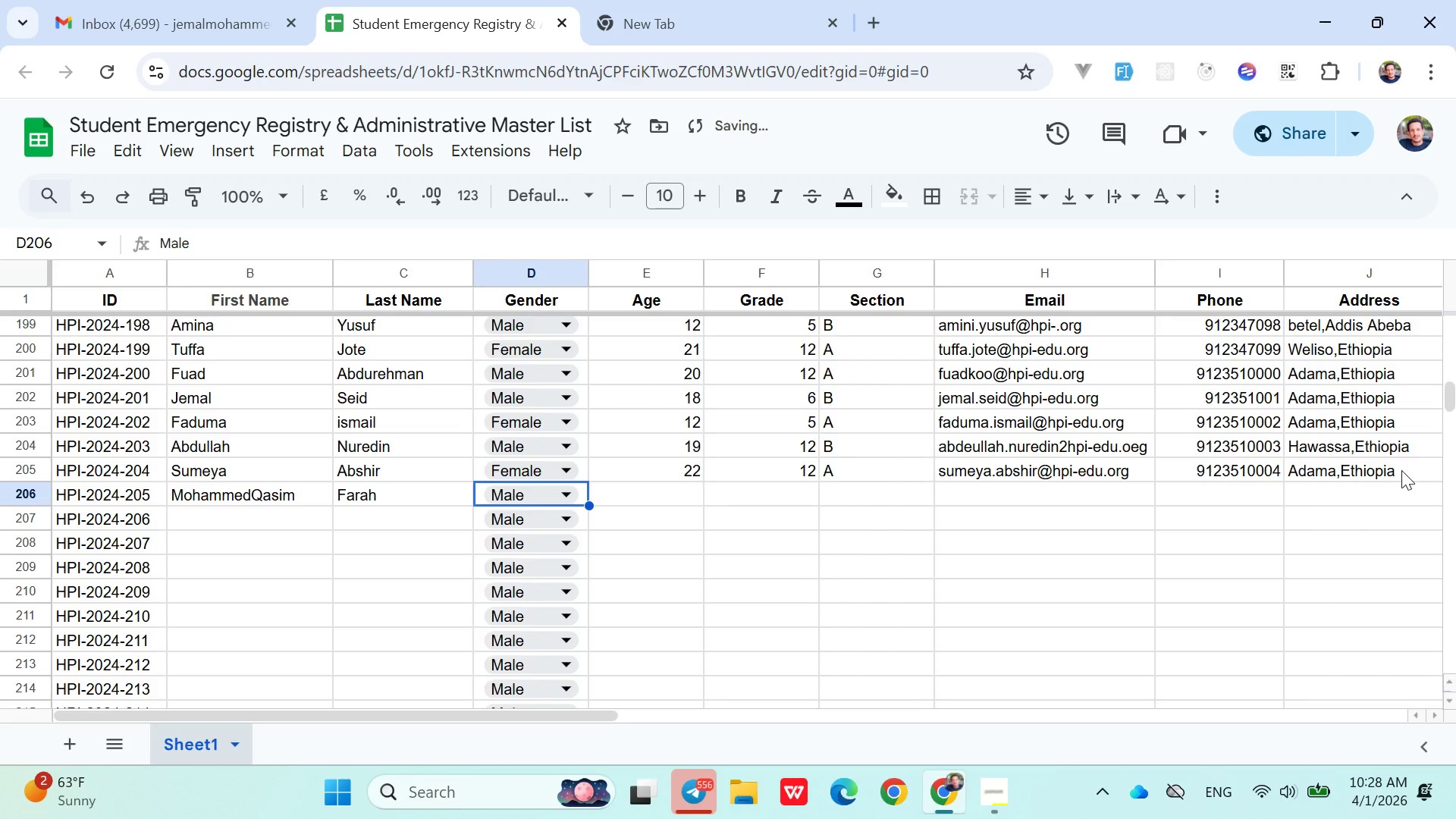 
key(ArrowRight)
 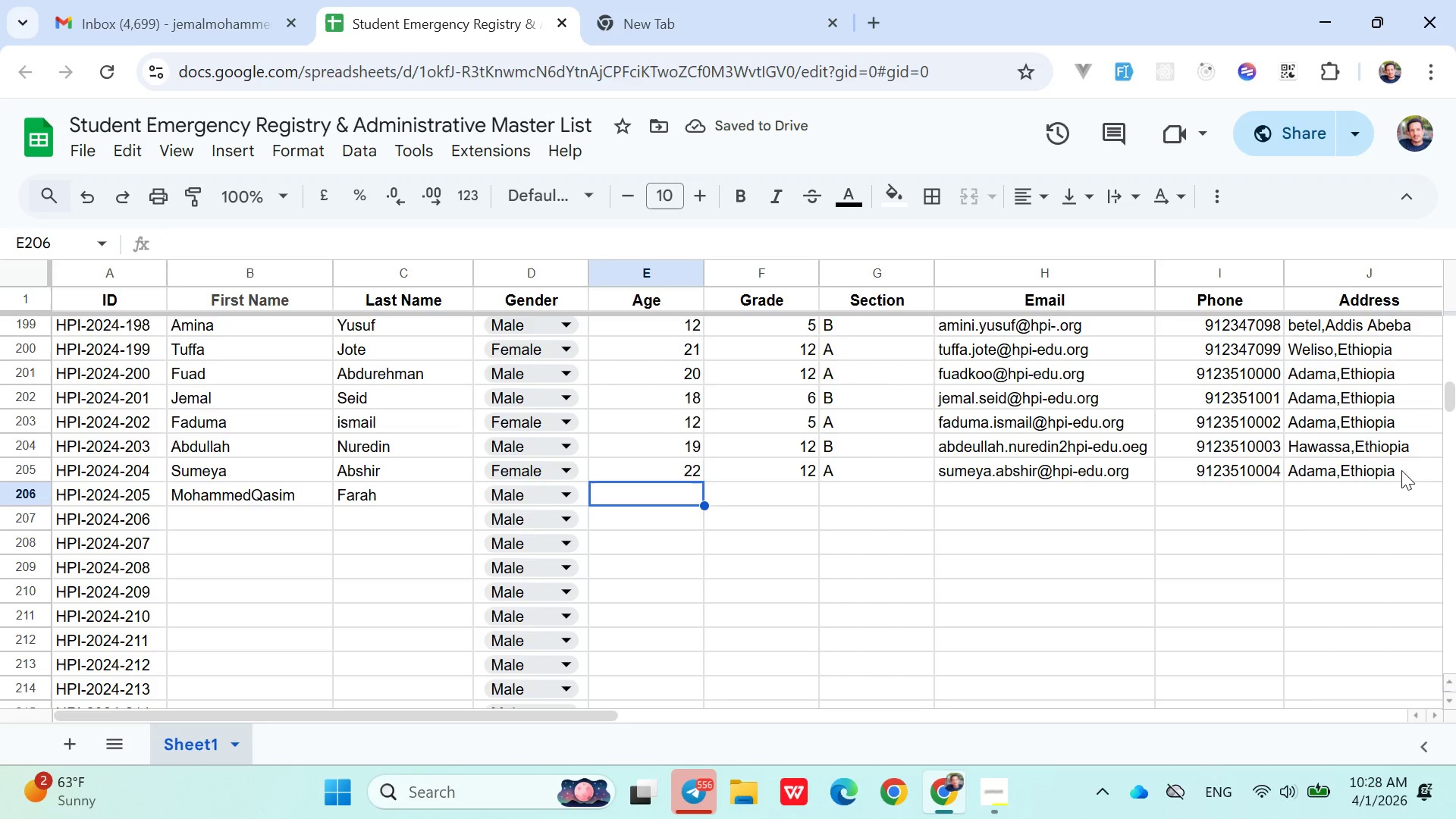 
type(10)
 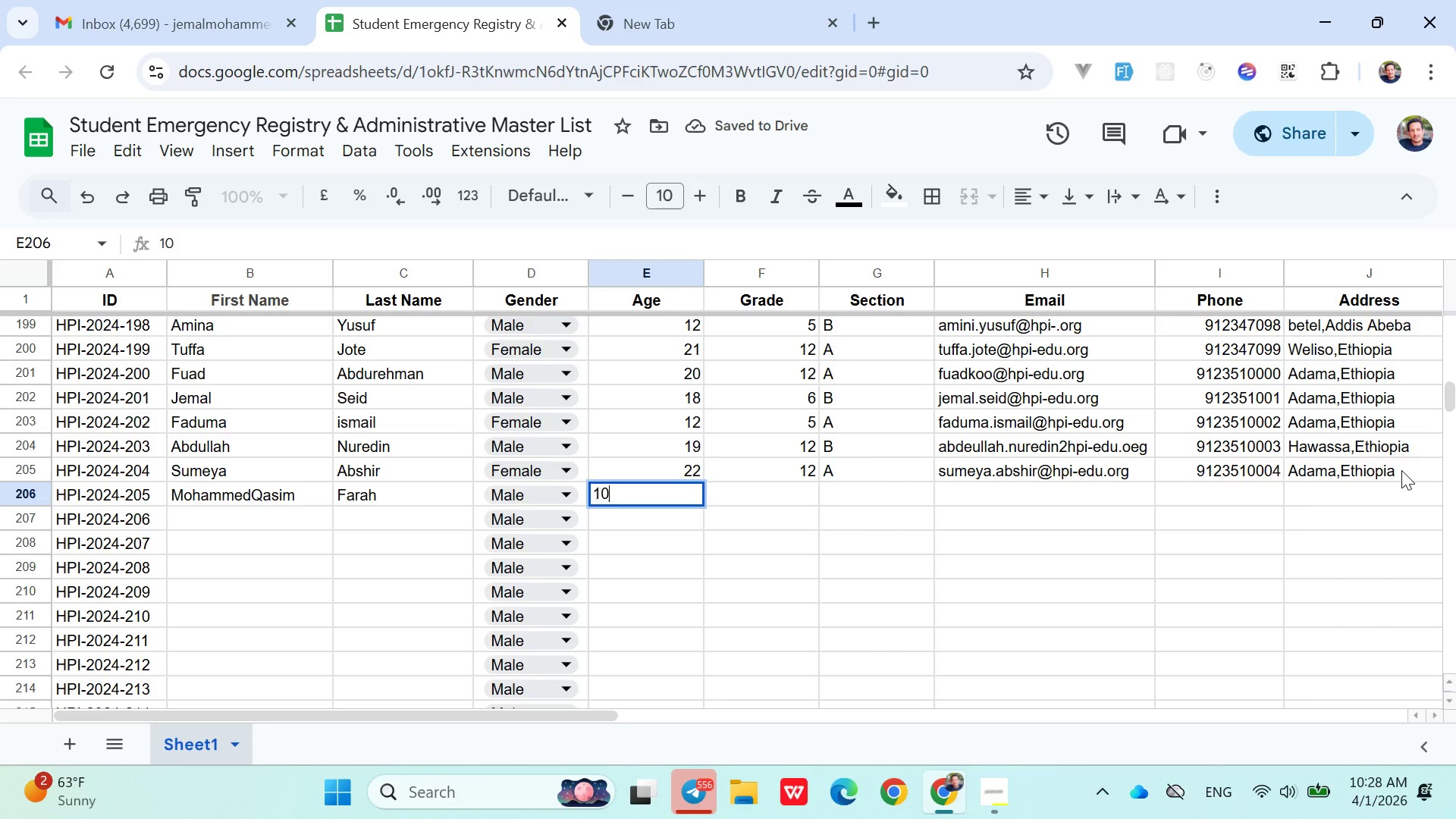 
key(ArrowRight)
 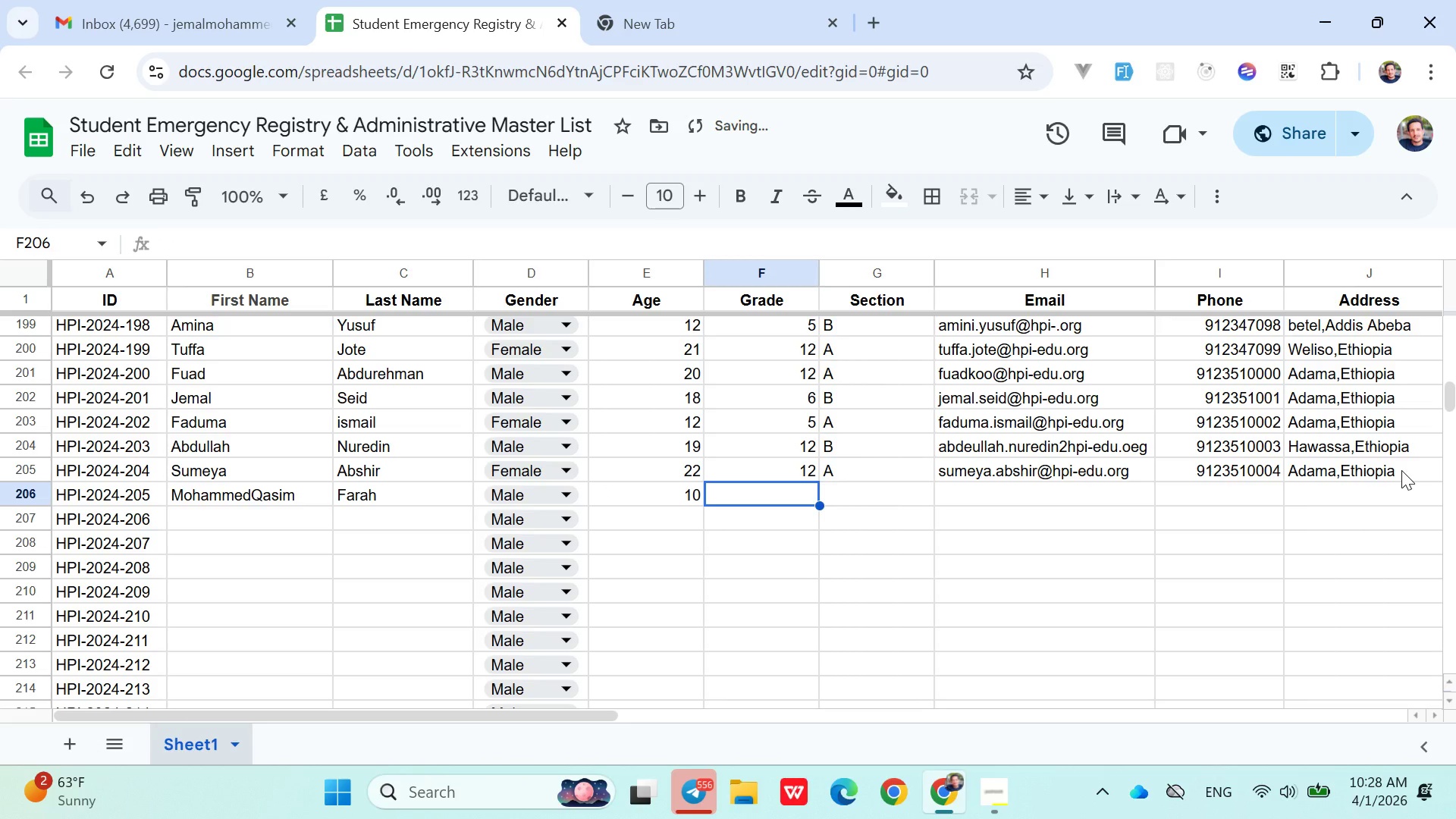 
key(3)
 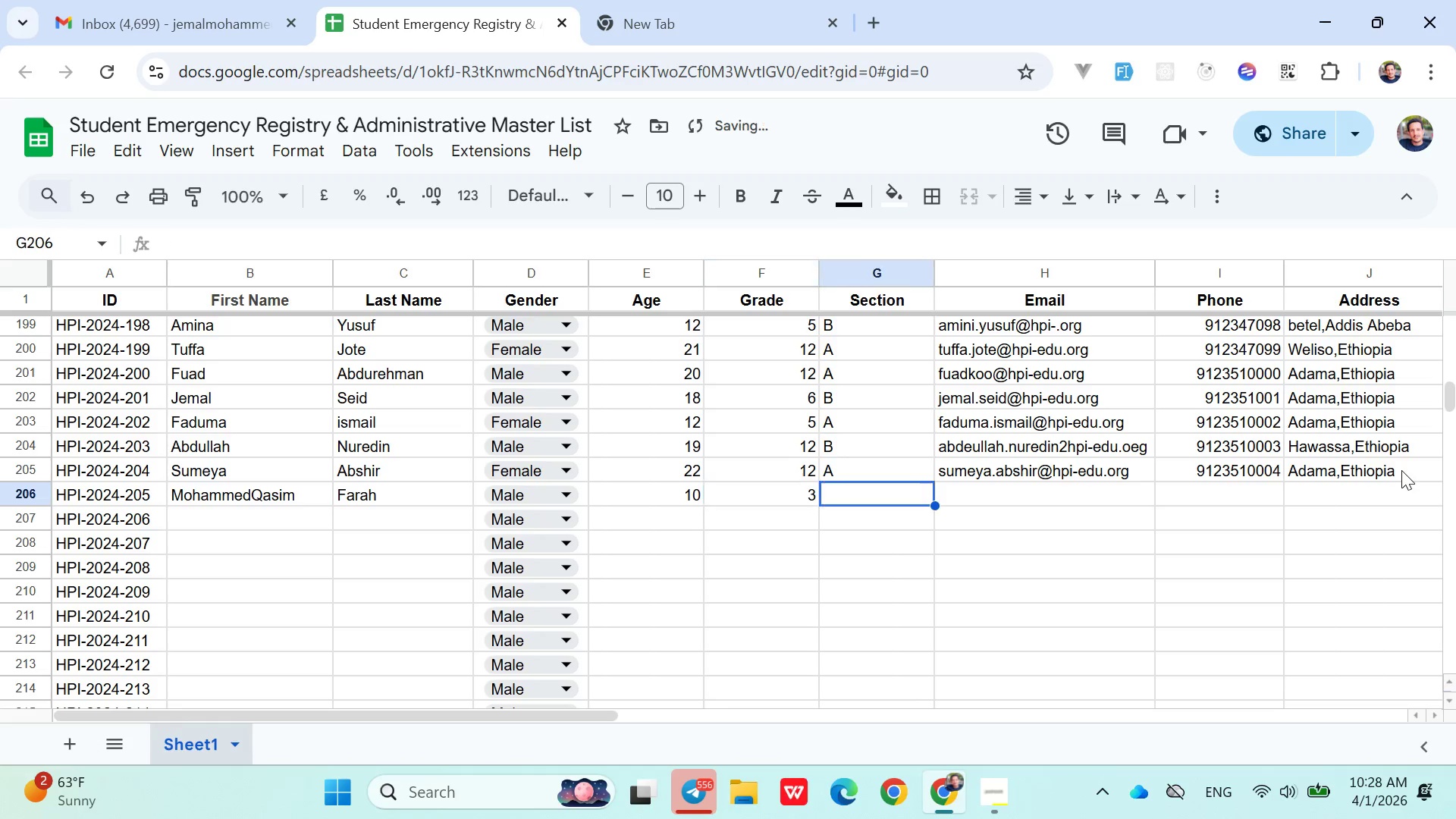 
key(ArrowRight)
 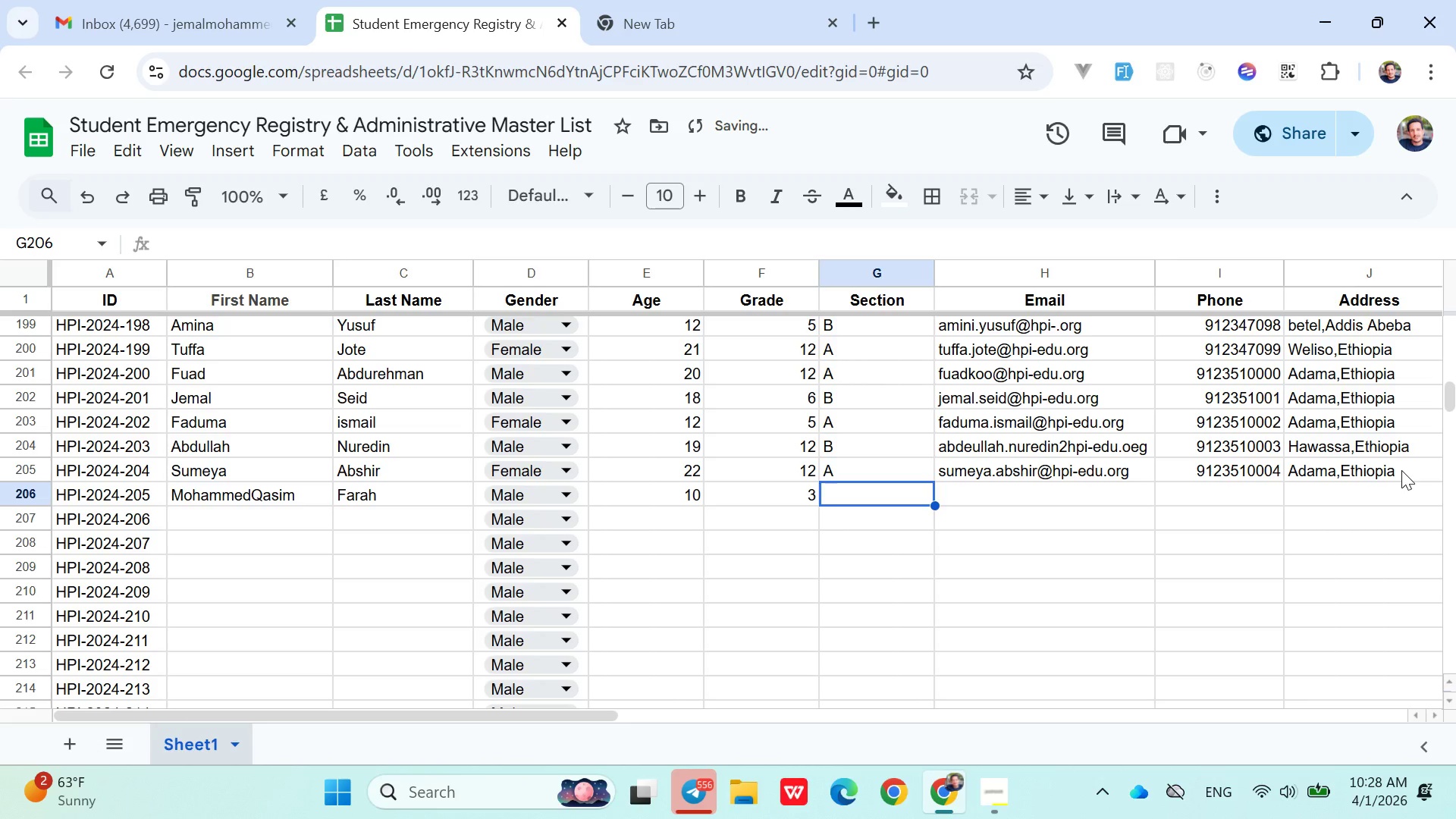 
key(Shift+A)
 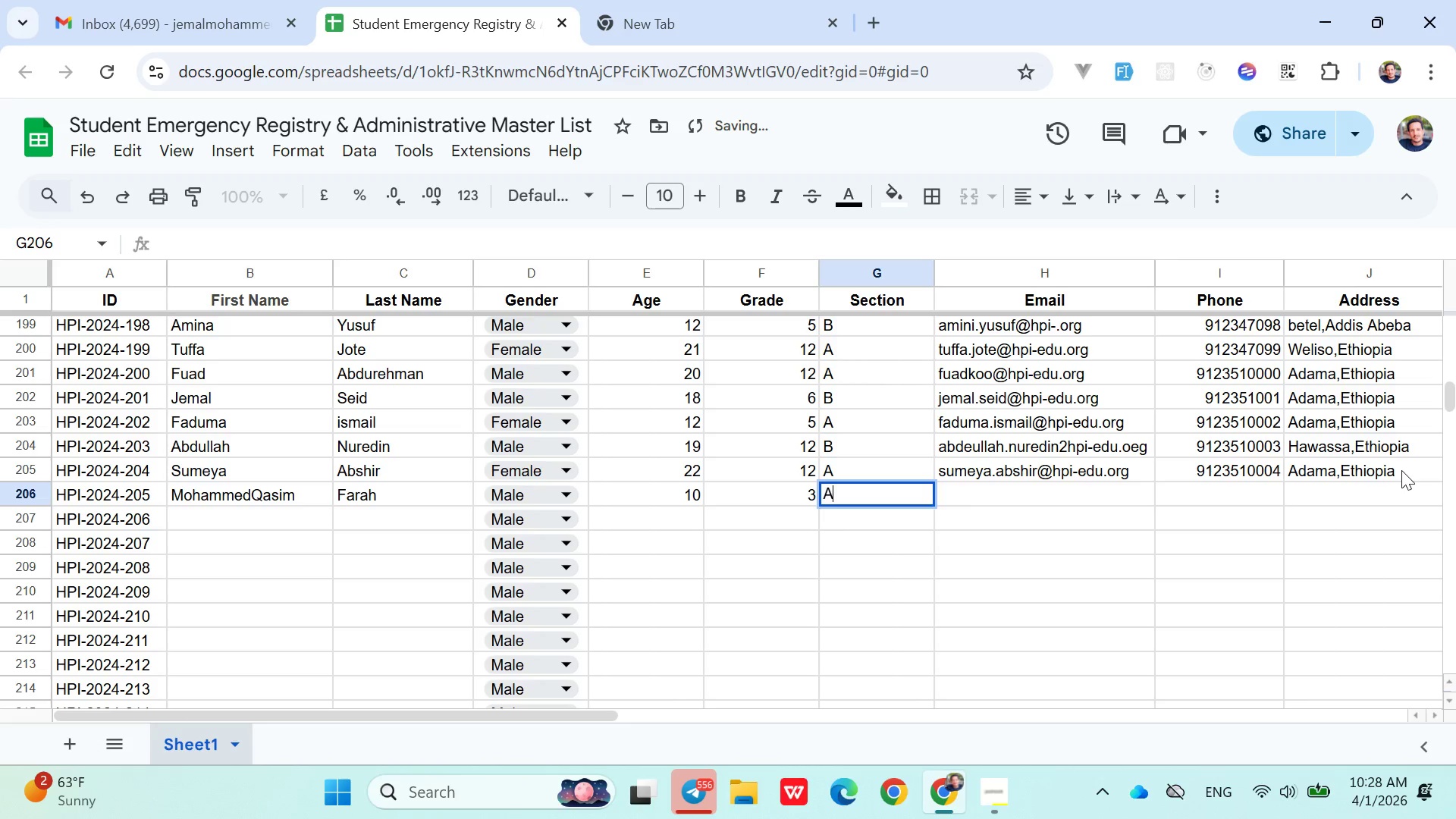 
key(ArrowRight)
 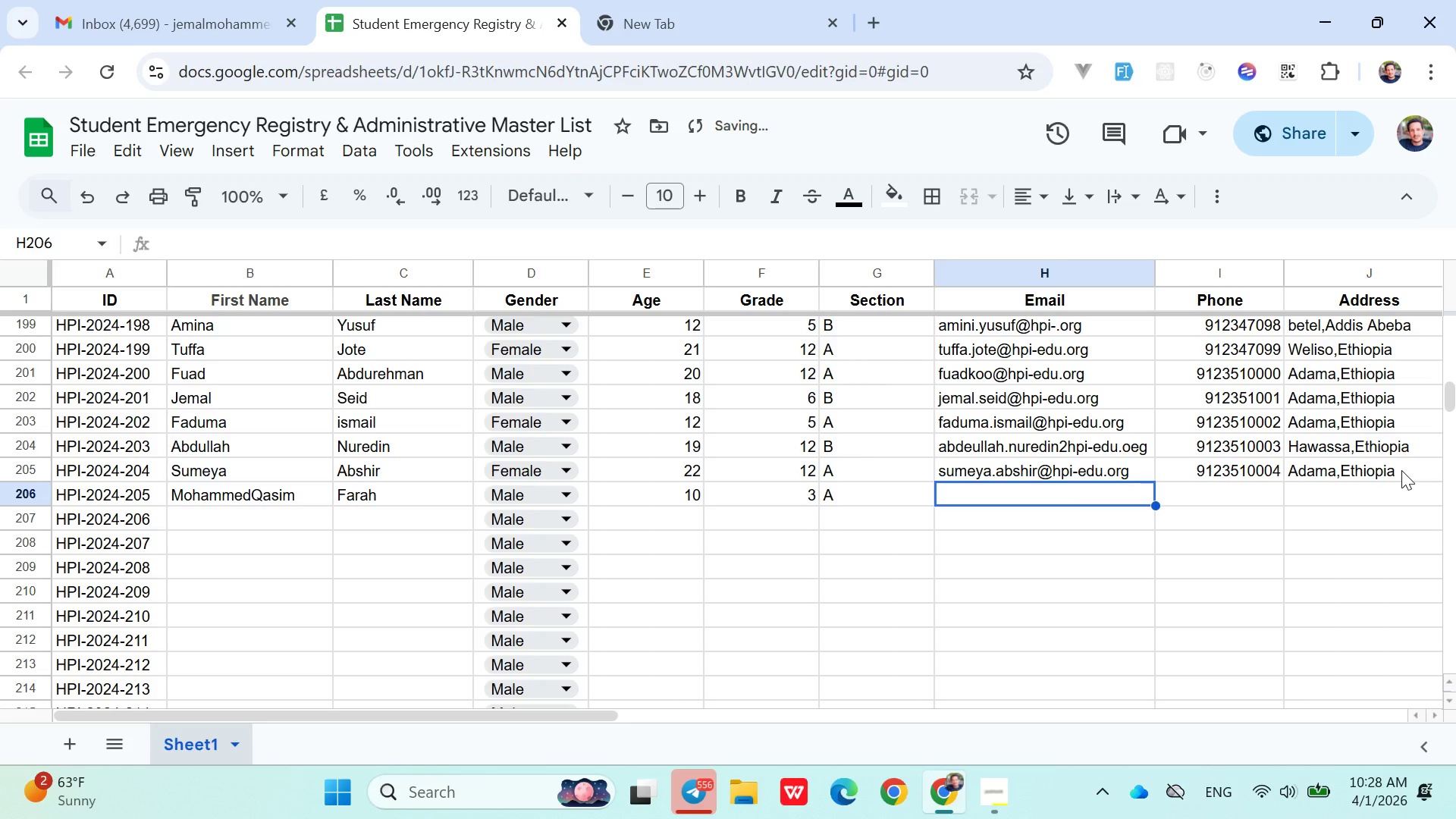 
type(mohammed)
 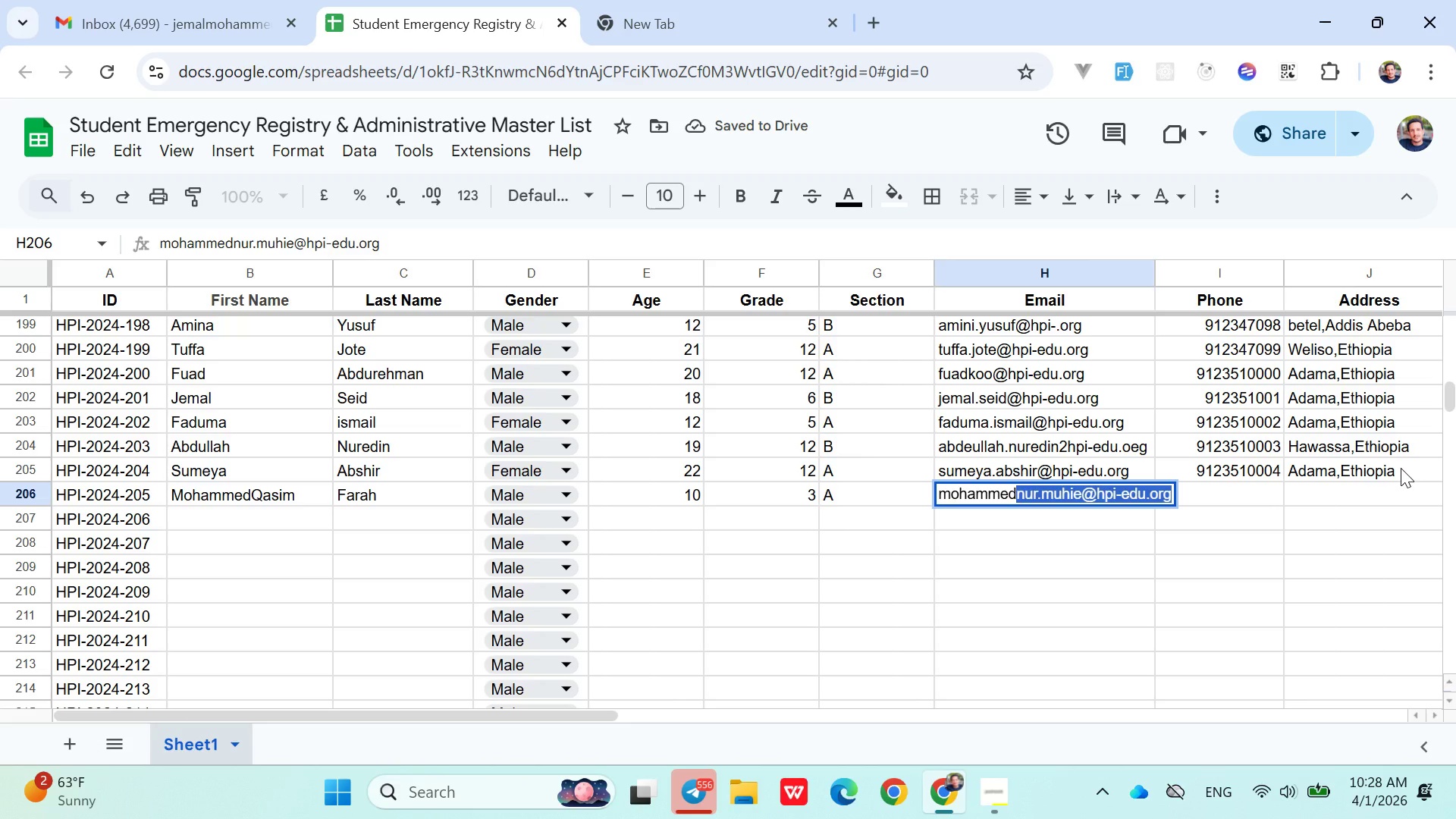 
key(ArrowRight)
 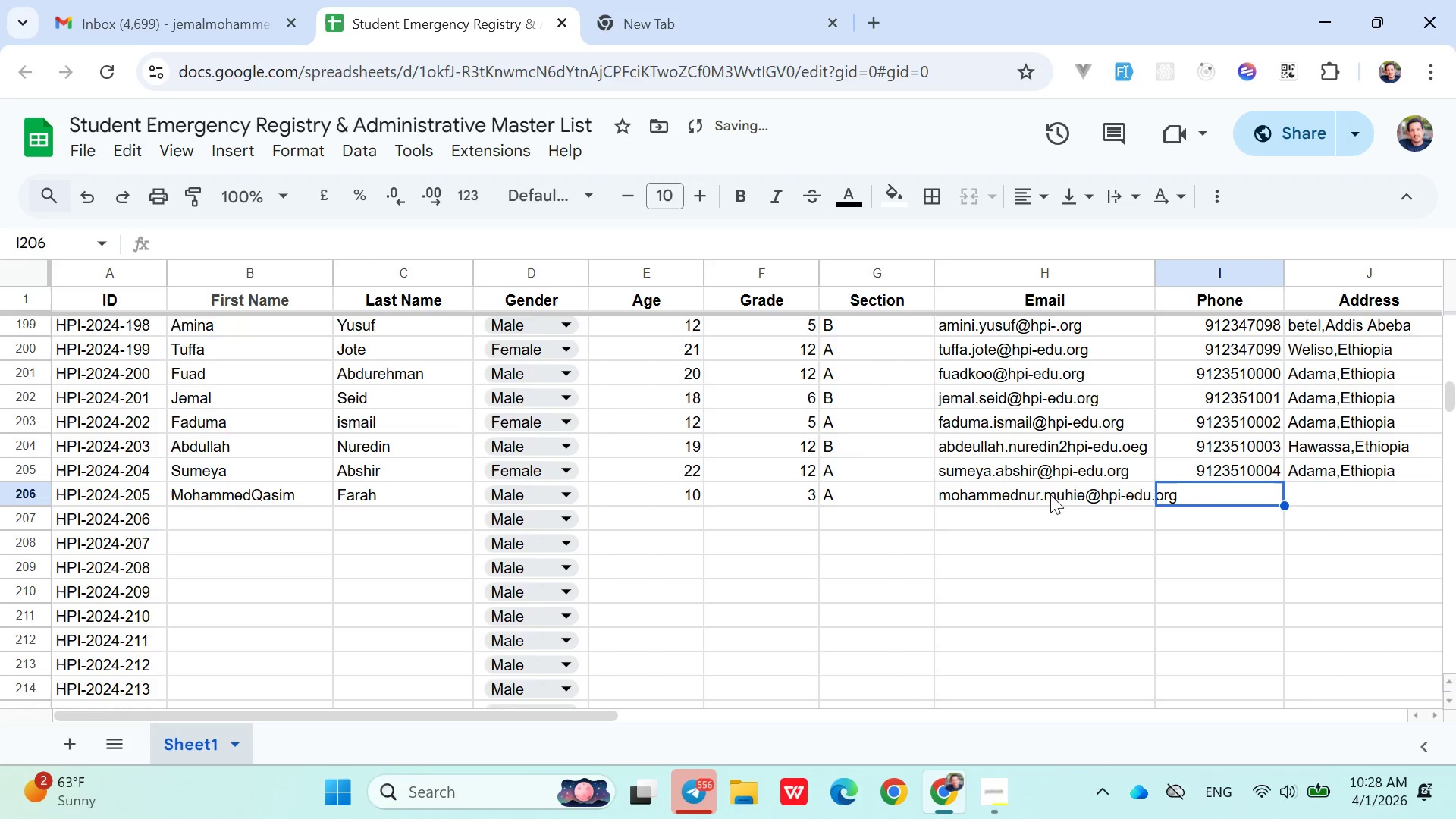 
double_click([1023, 488])
 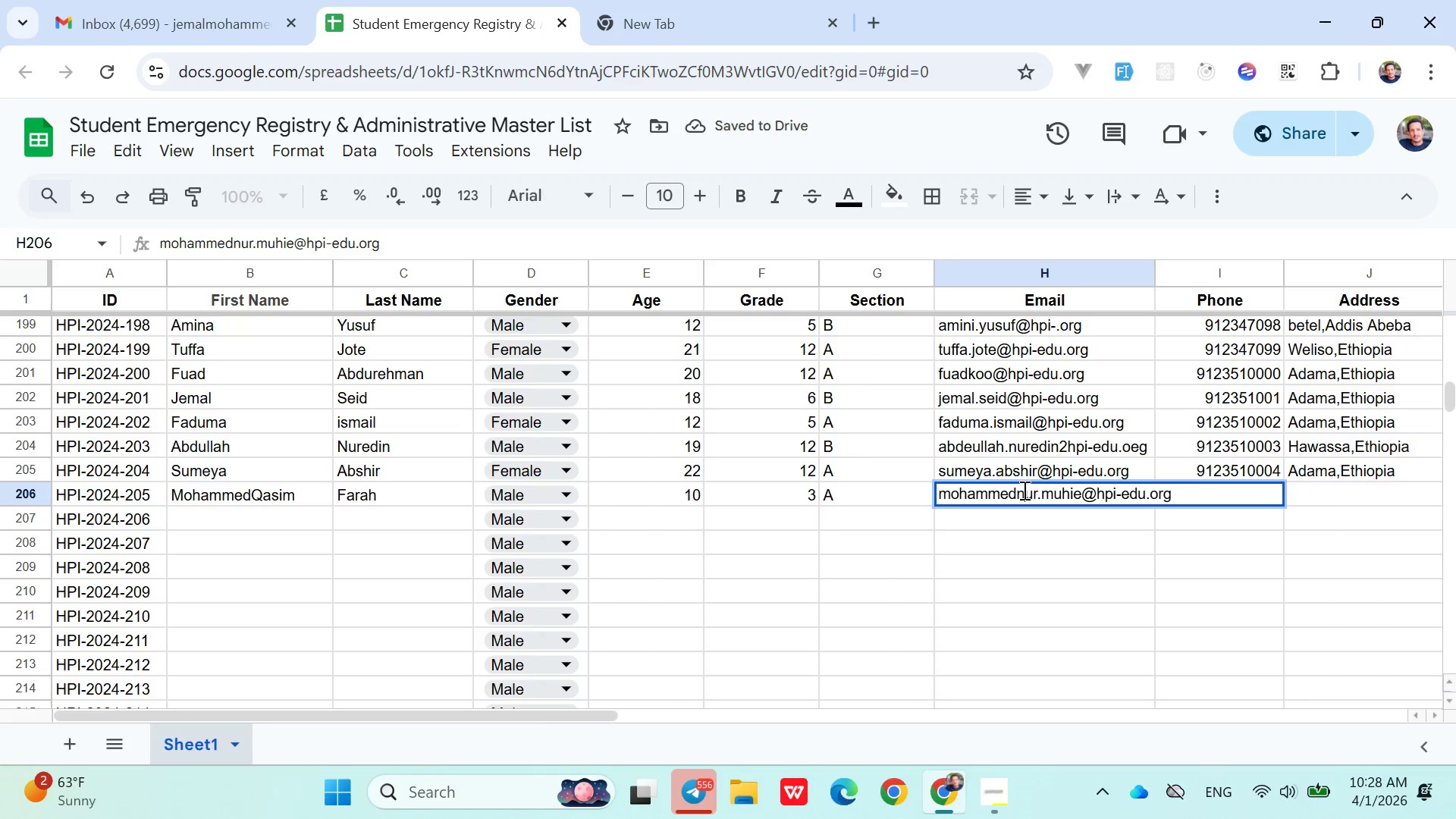 
double_click([1023, 490])
 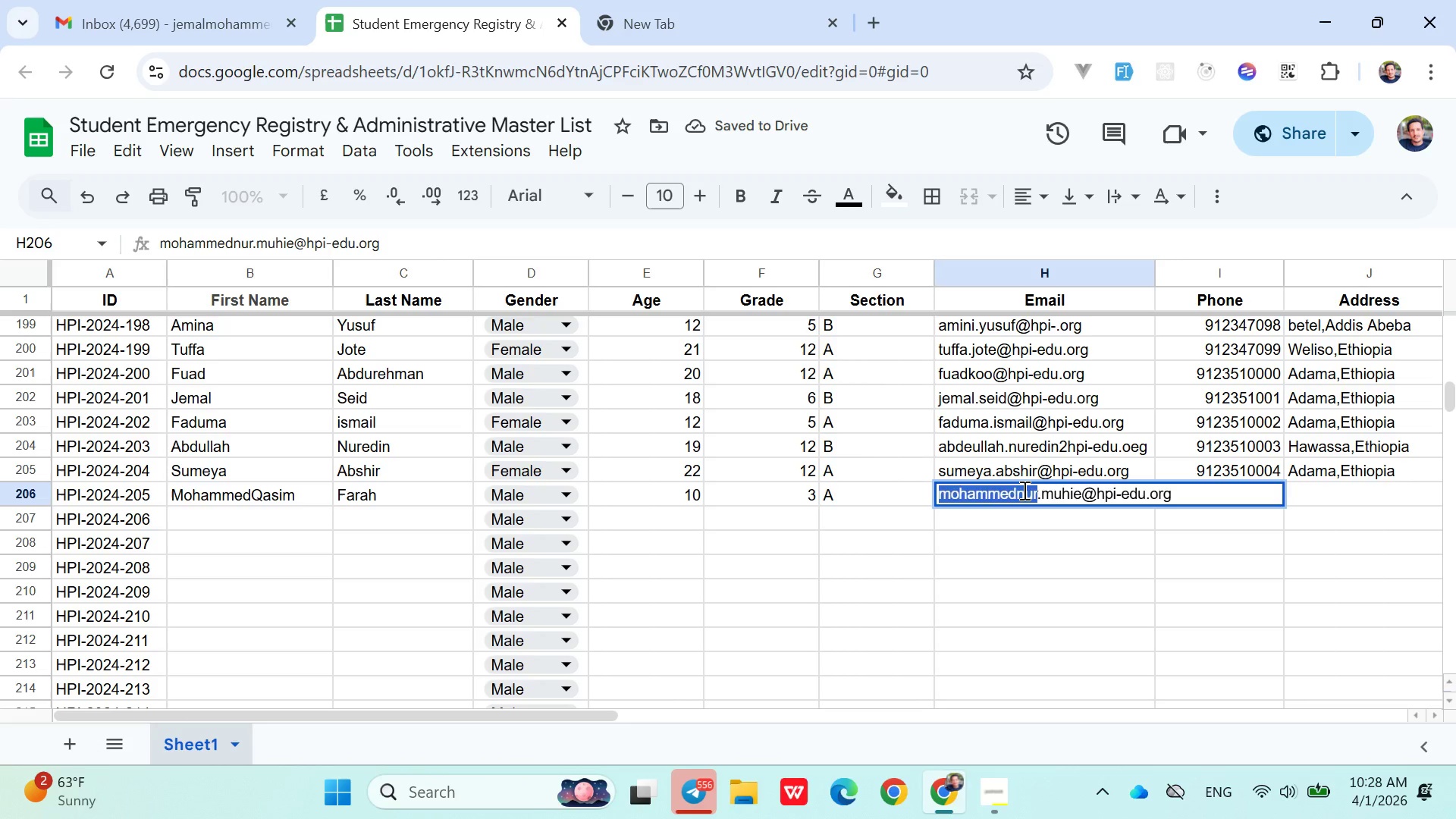 
type(mohammedqasim)
 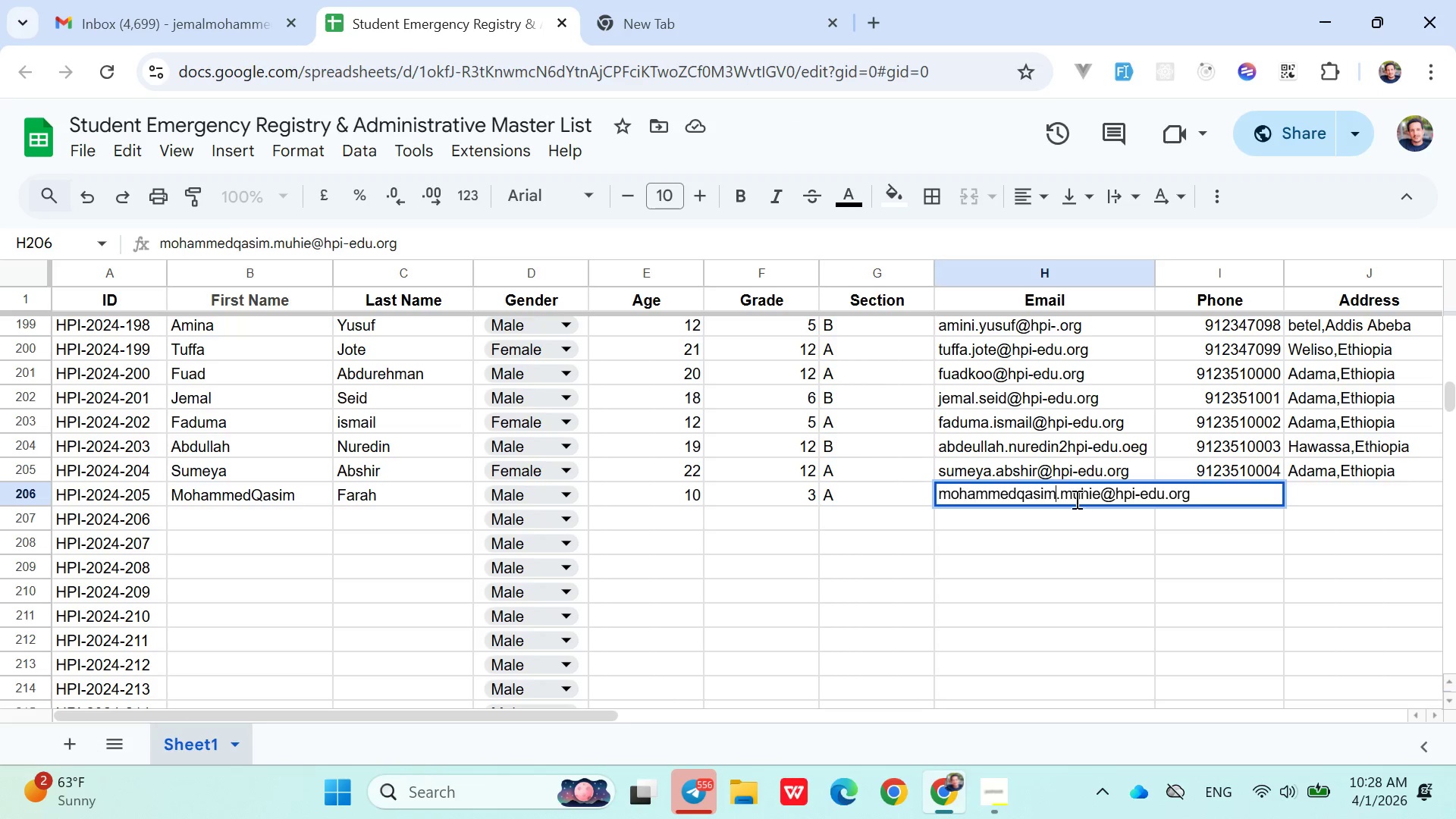 
double_click([1078, 495])
 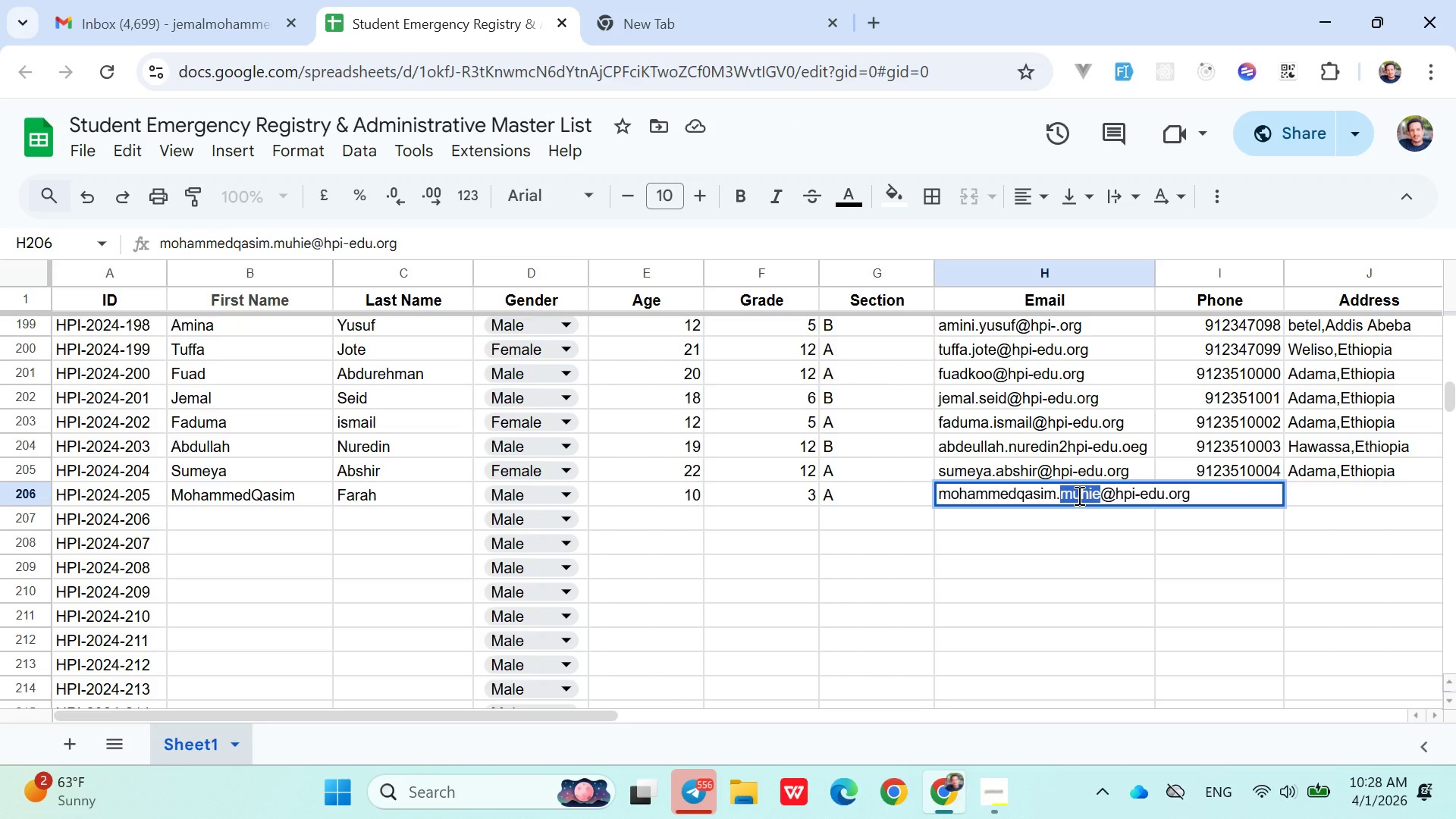 
type(farah)
 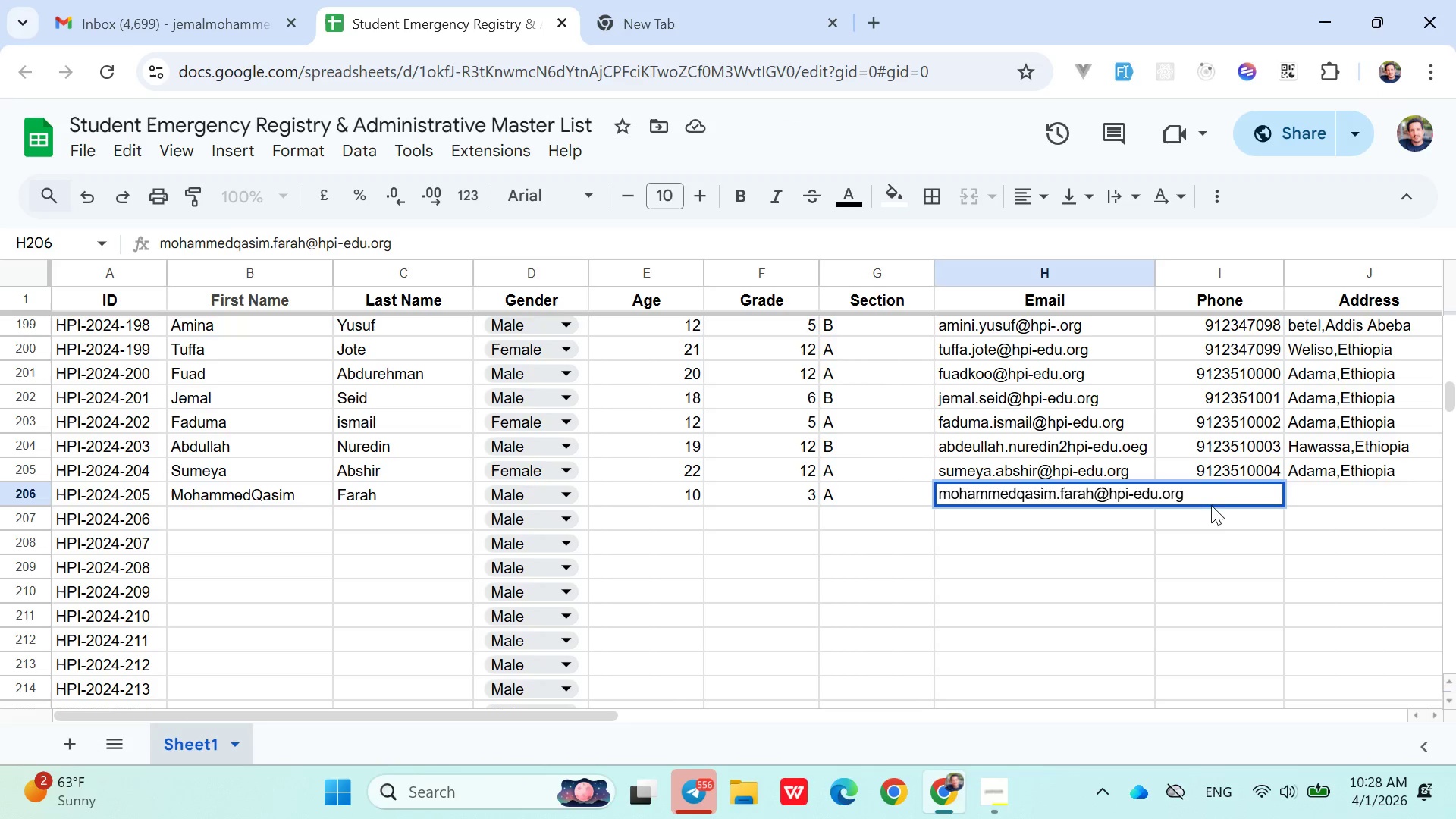 
left_click([1217, 506])
 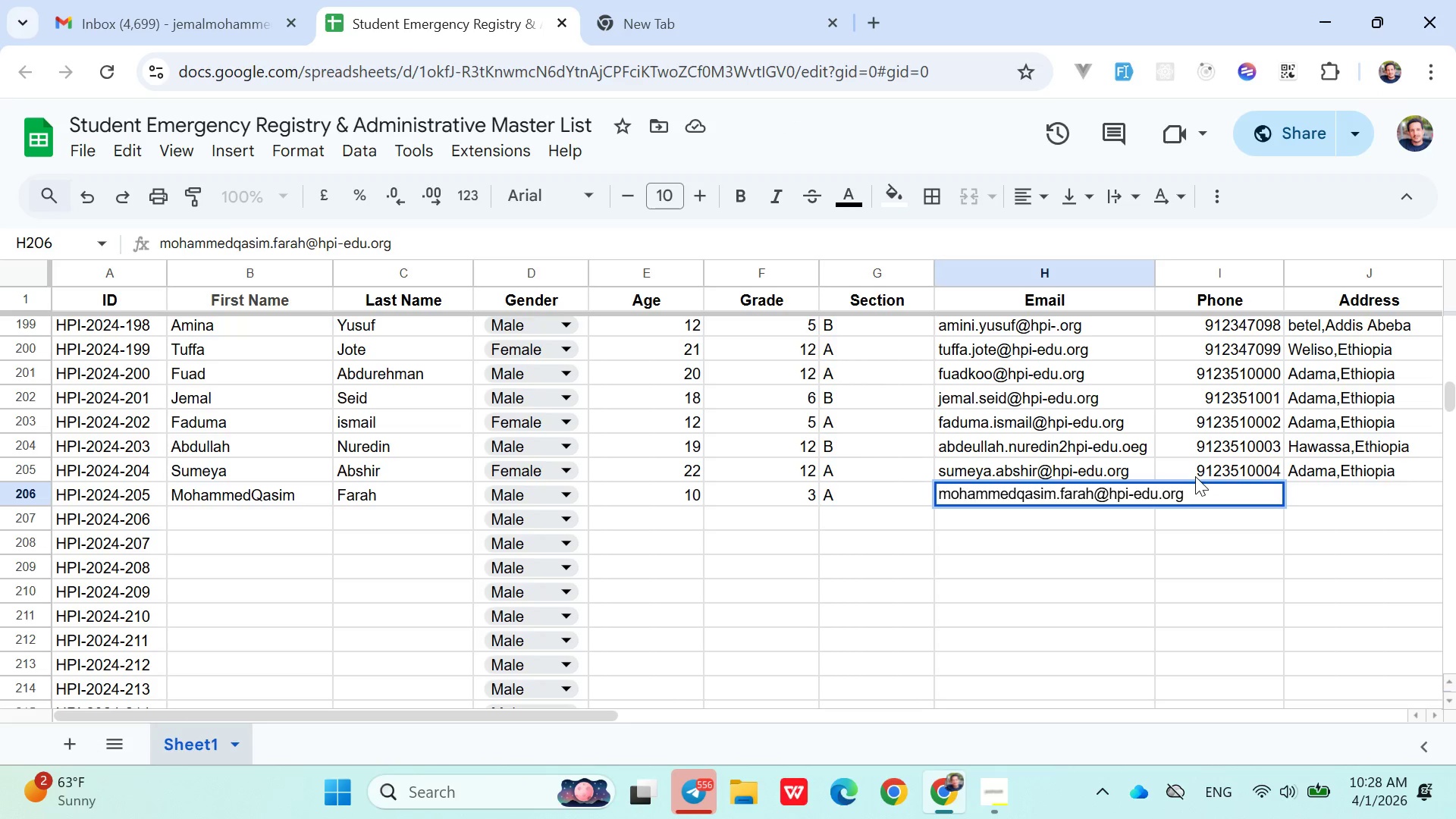 
left_click([1193, 476])
 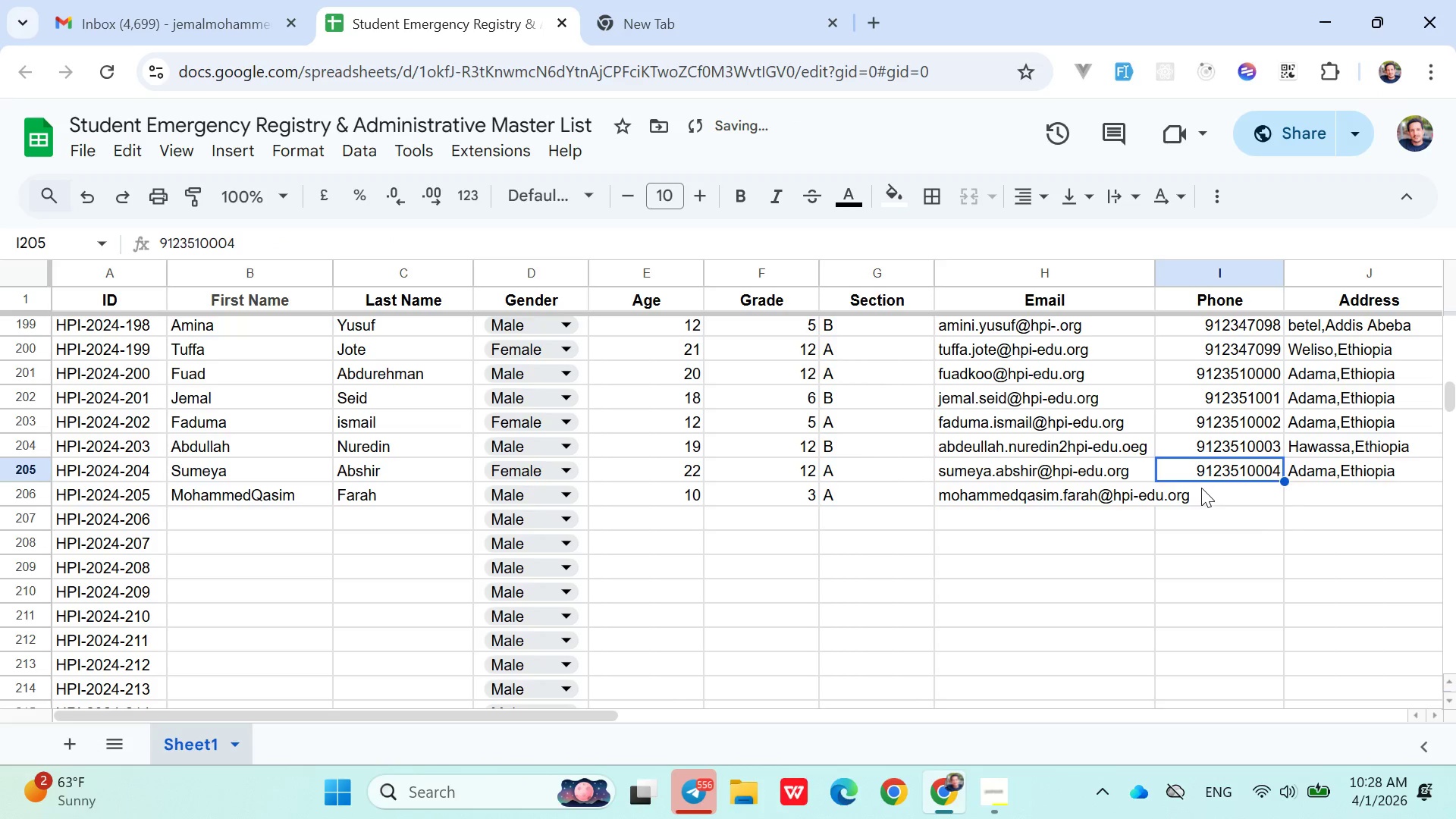 
double_click([1201, 488])
 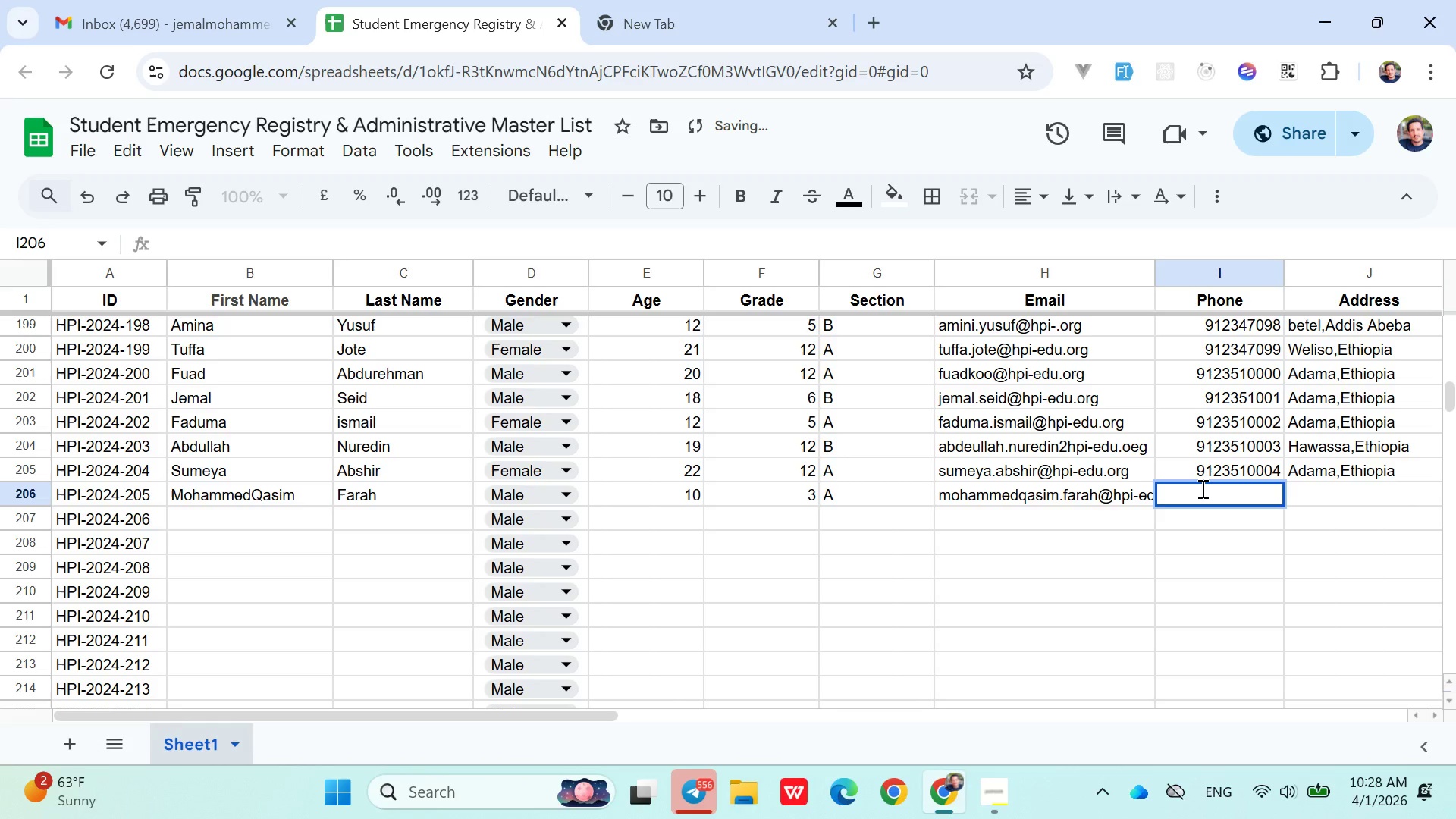 
type(0912351005)
 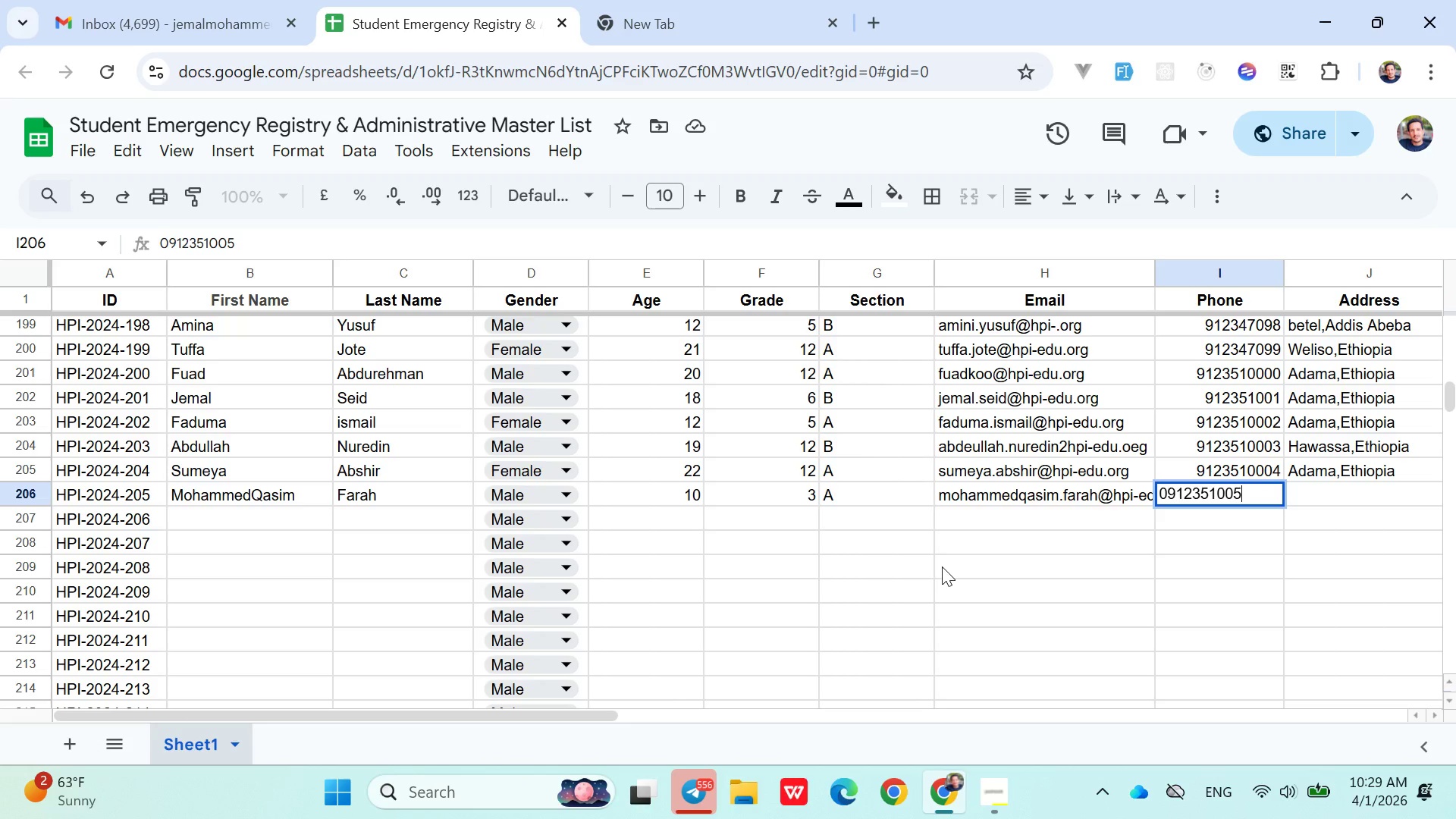 
left_click([1307, 483])
 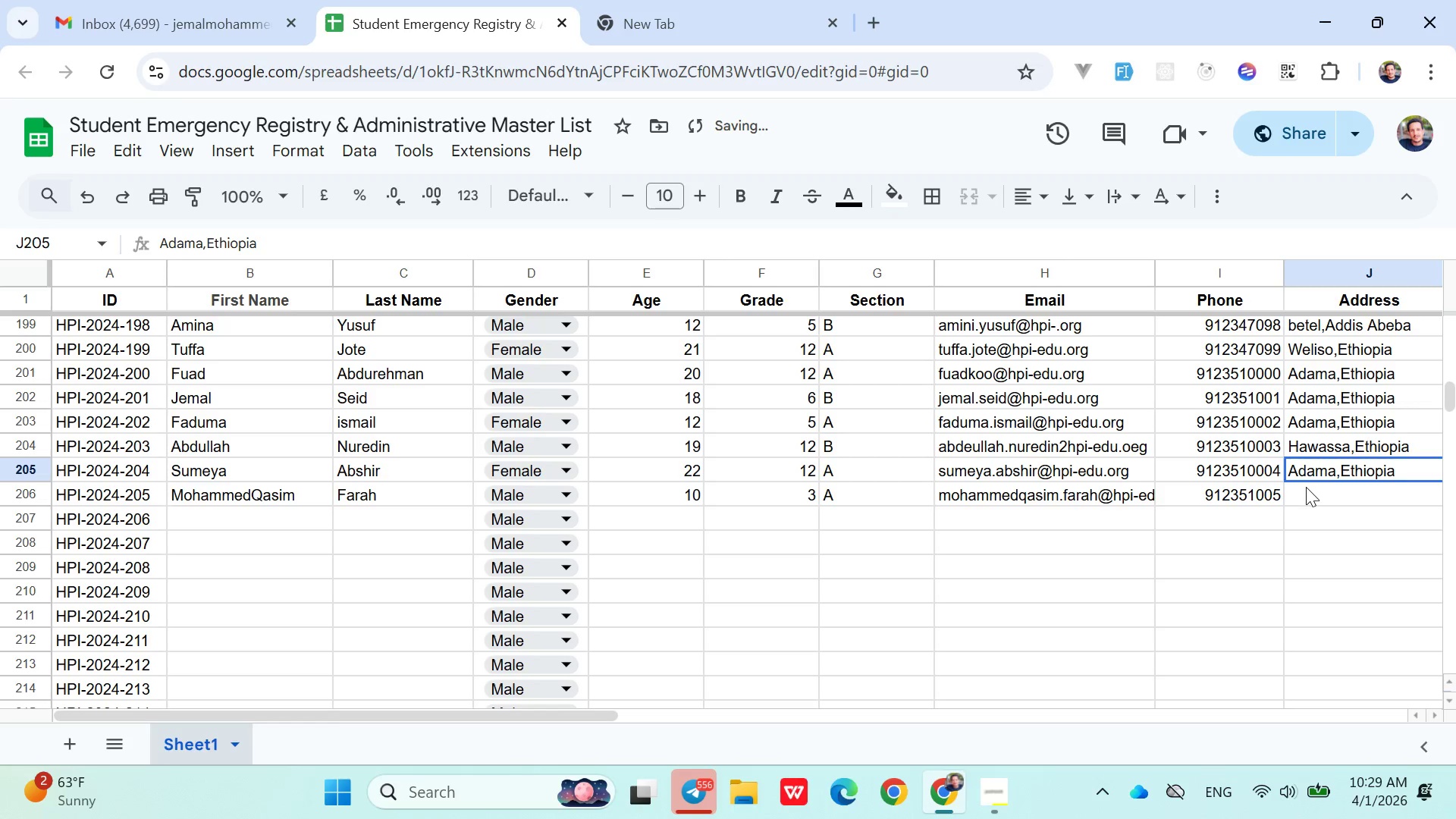 
left_click([1304, 491])
 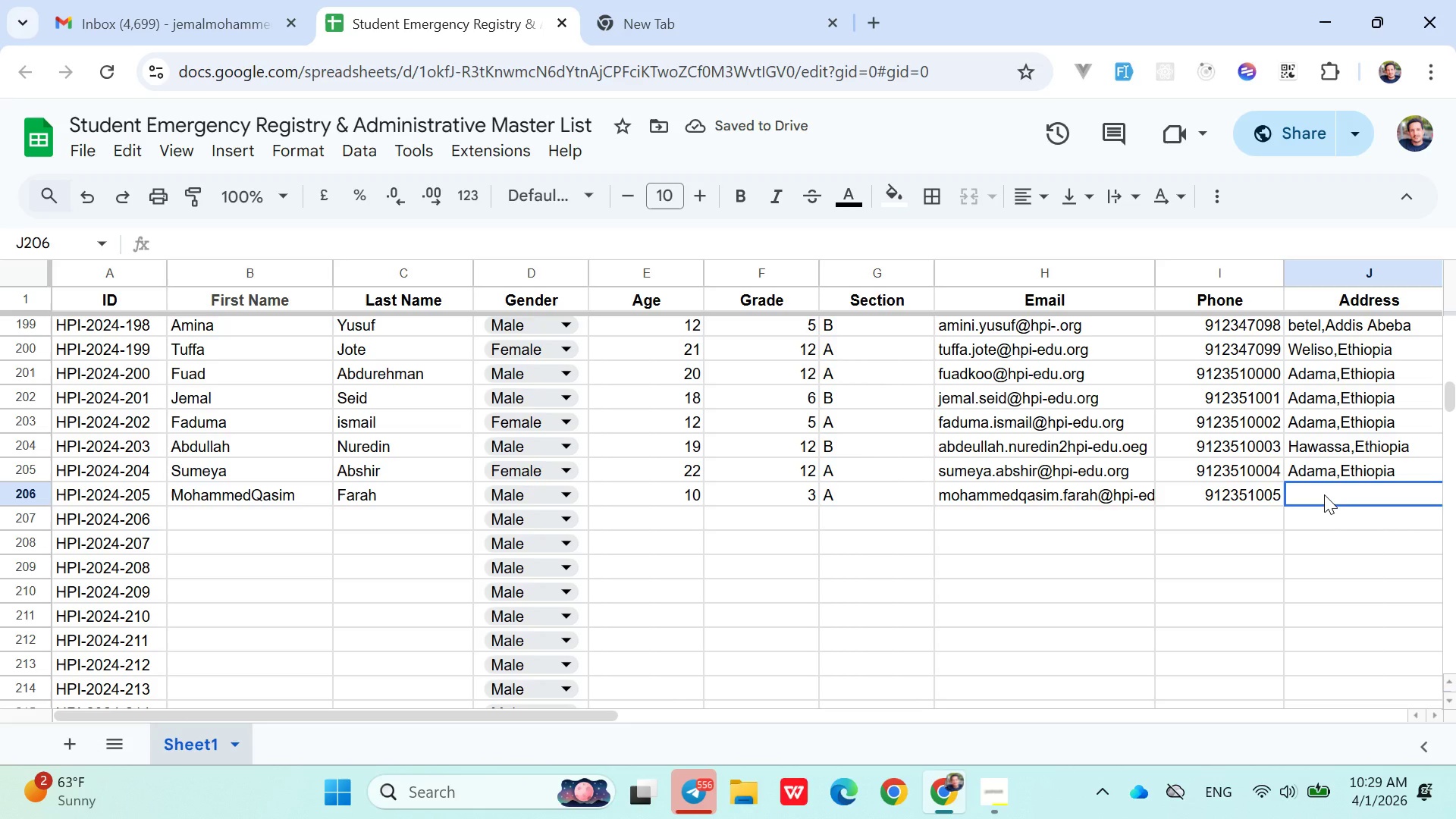 
type(ala)
key(Backspace)
key(Backspace)
key(Backspace)
type(Ra)
 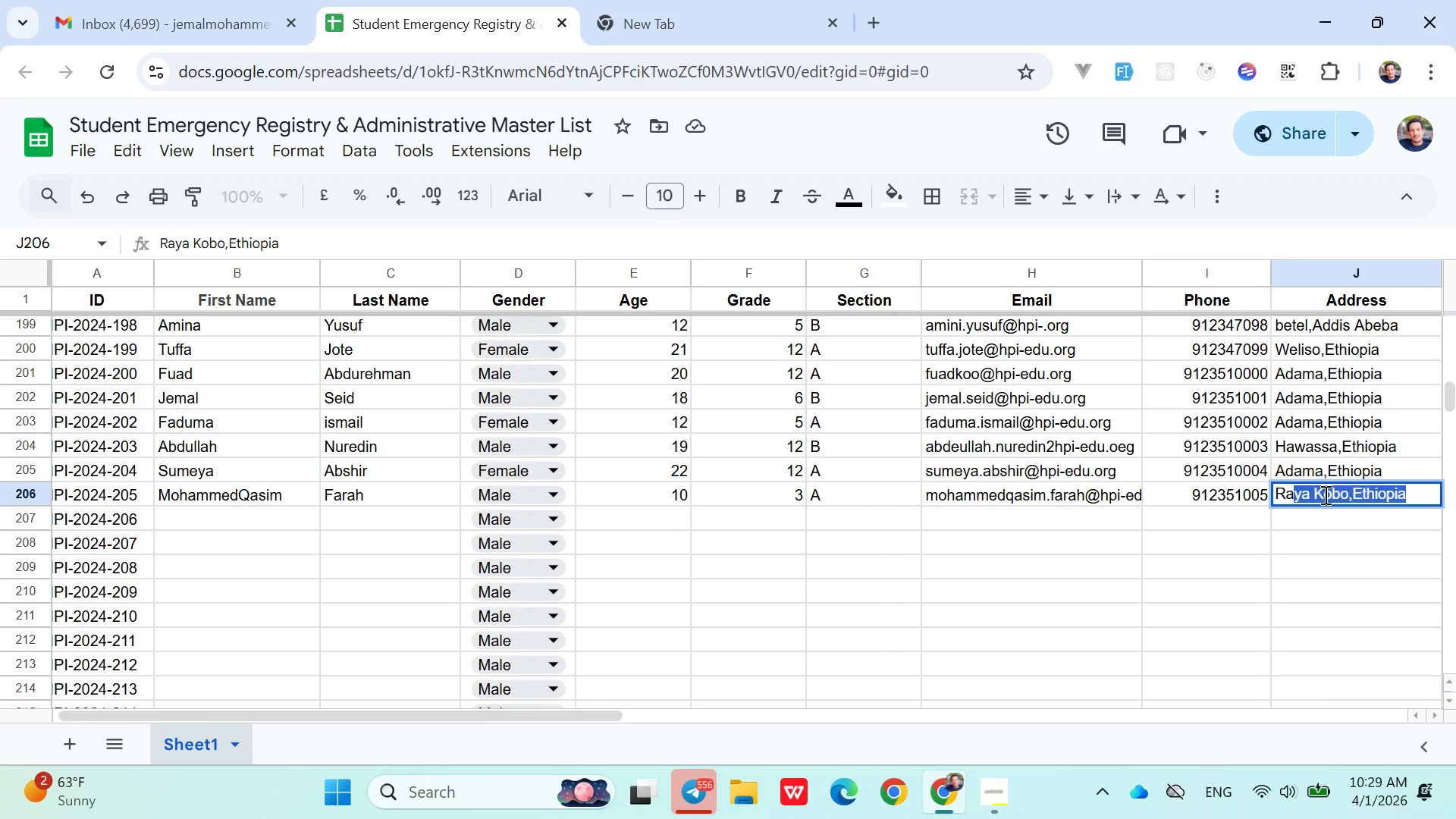 
key(ArrowRight)
 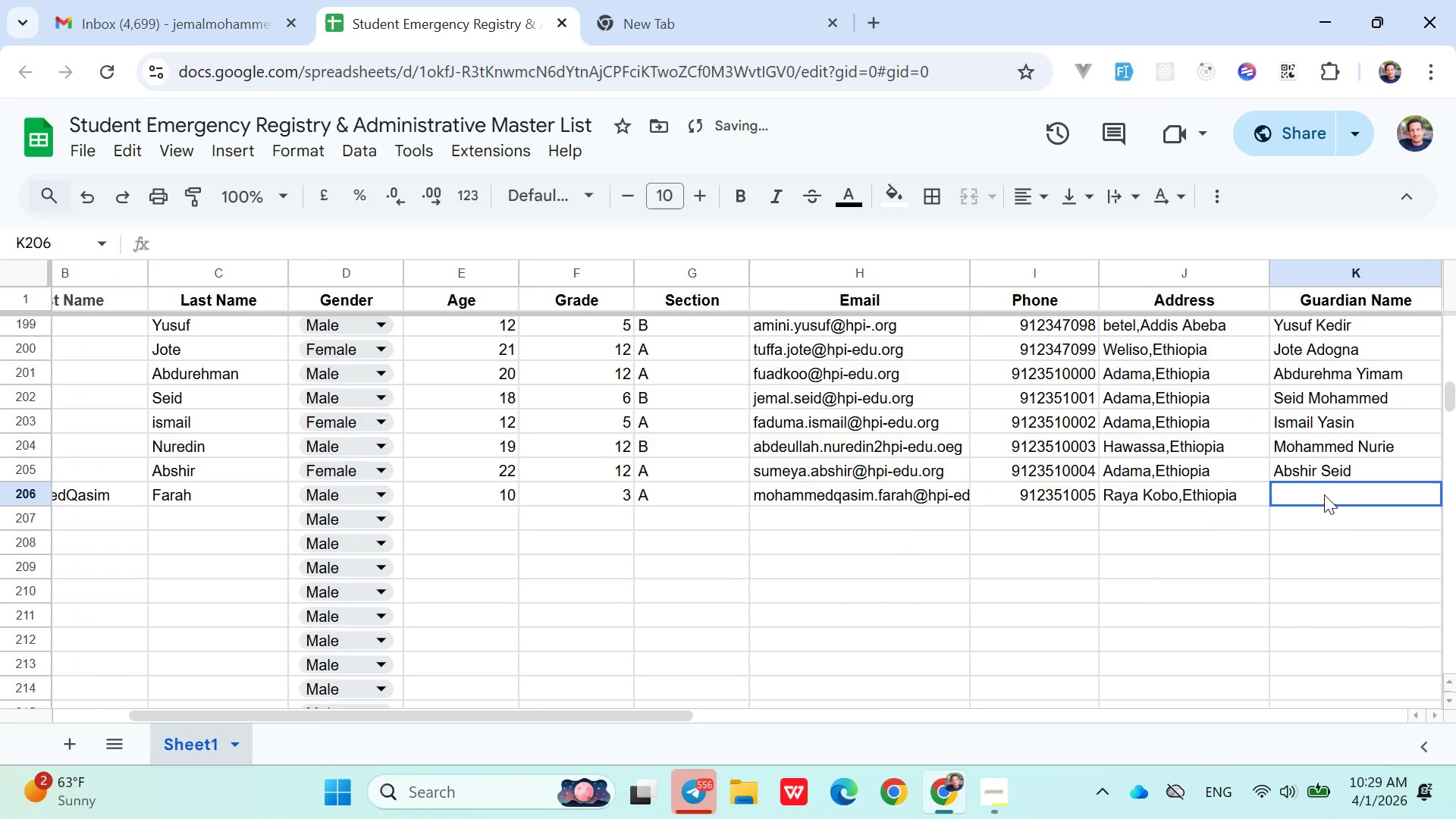 
double_click([1324, 494])
 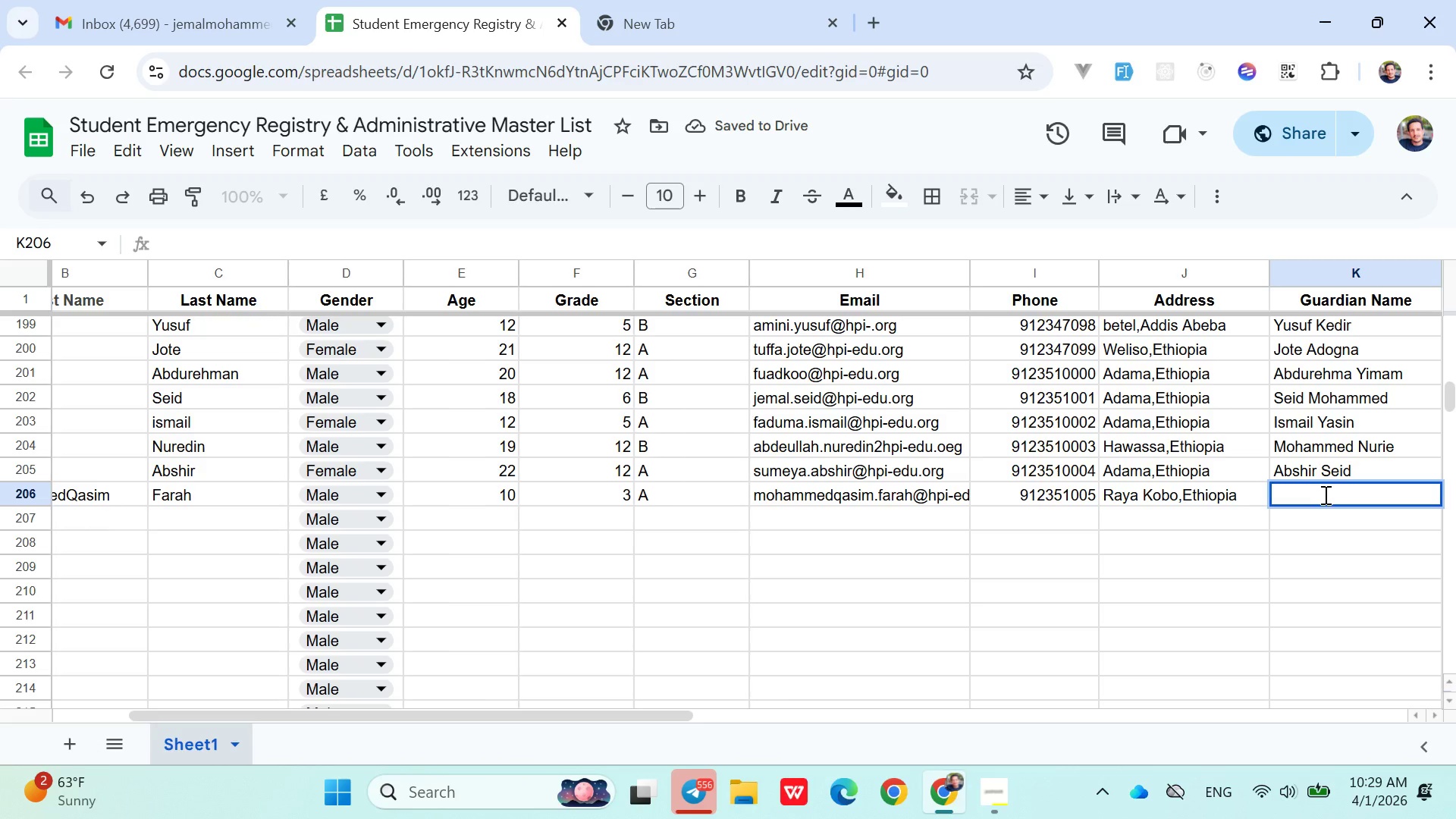 
type(Mohammed)
 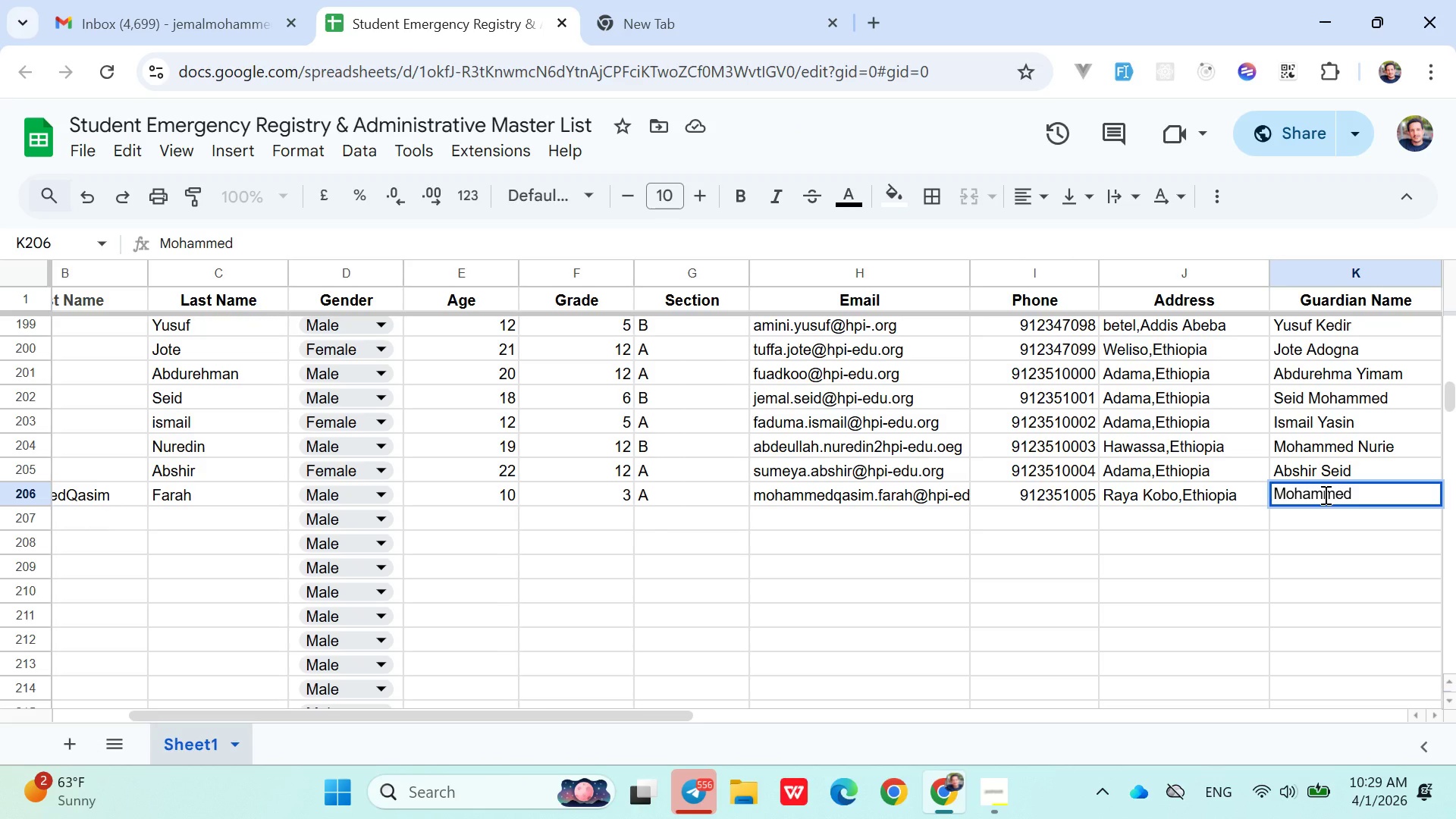 
hold_key(key=Backspace, duration=0.73)
 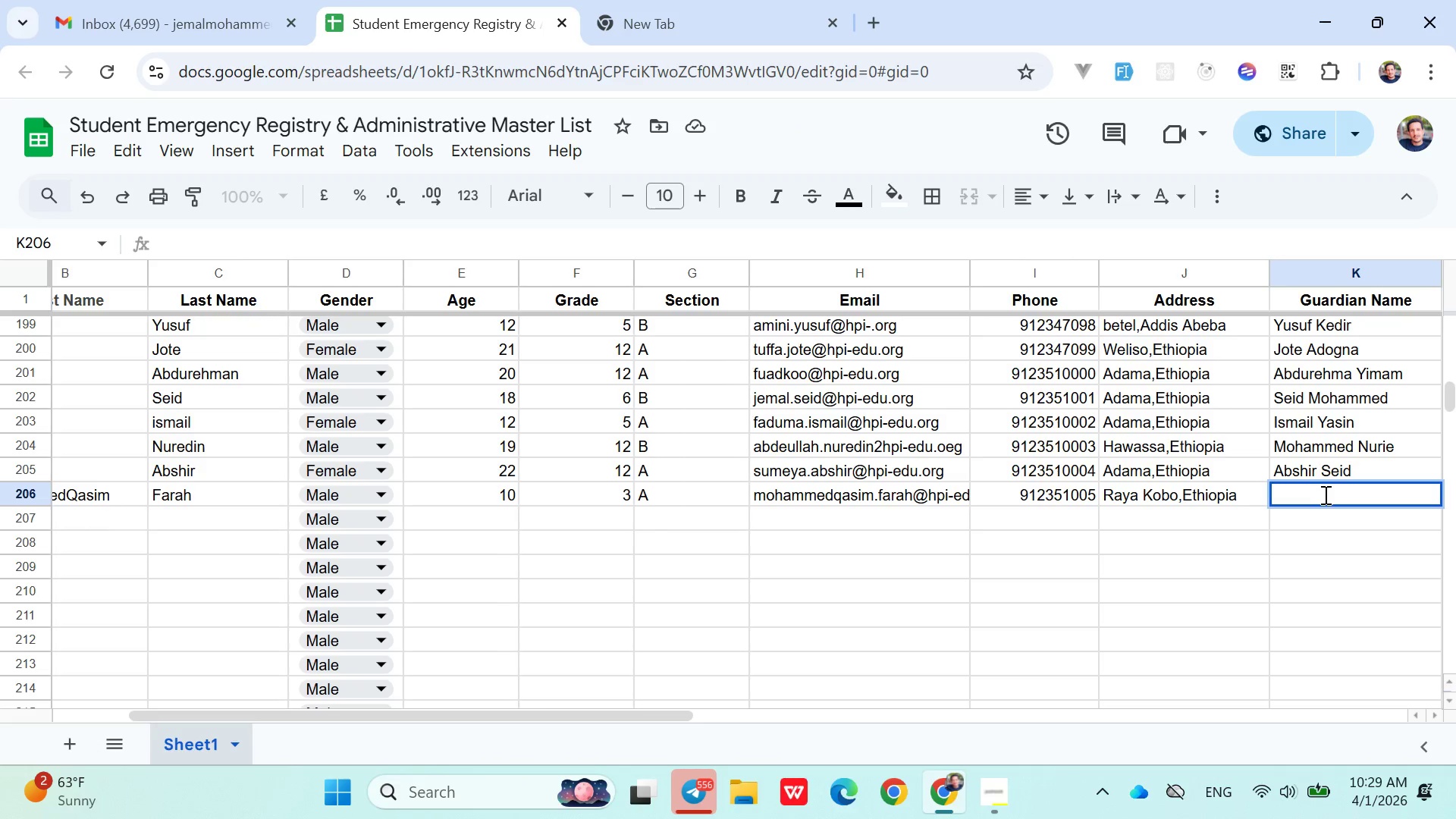 
type(Fara)
 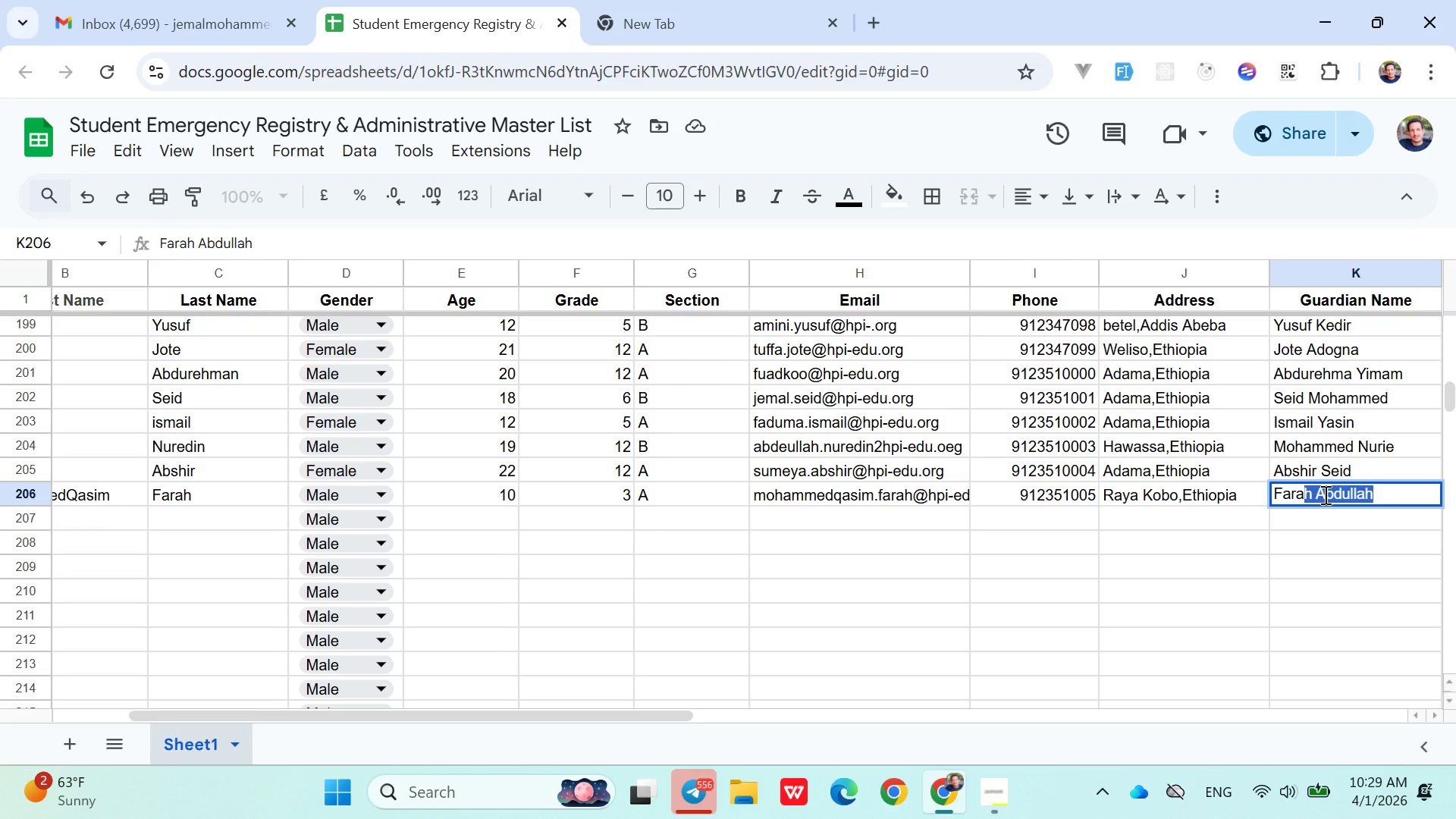 
key(ArrowRight)
 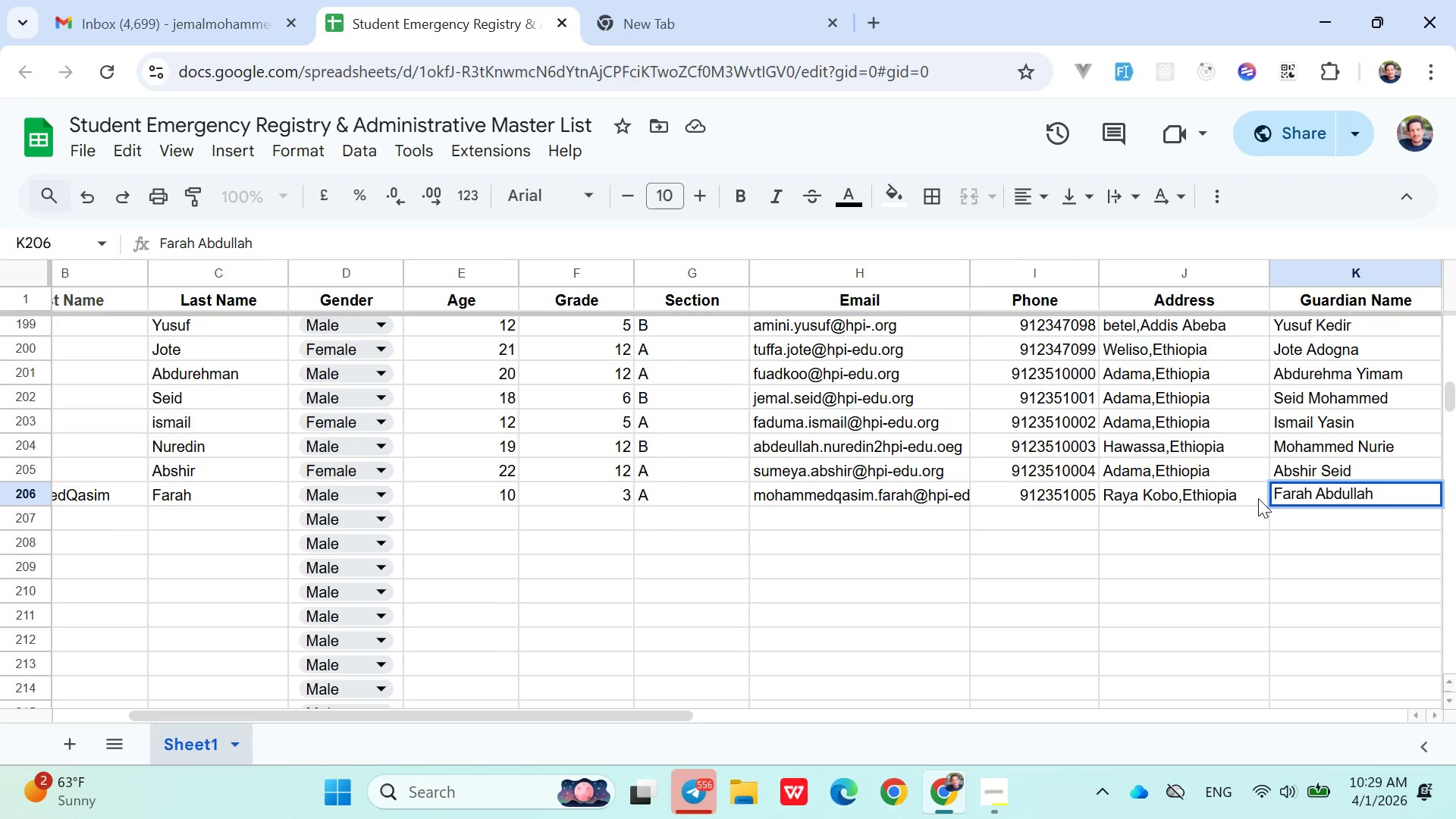 
left_click([1253, 496])
 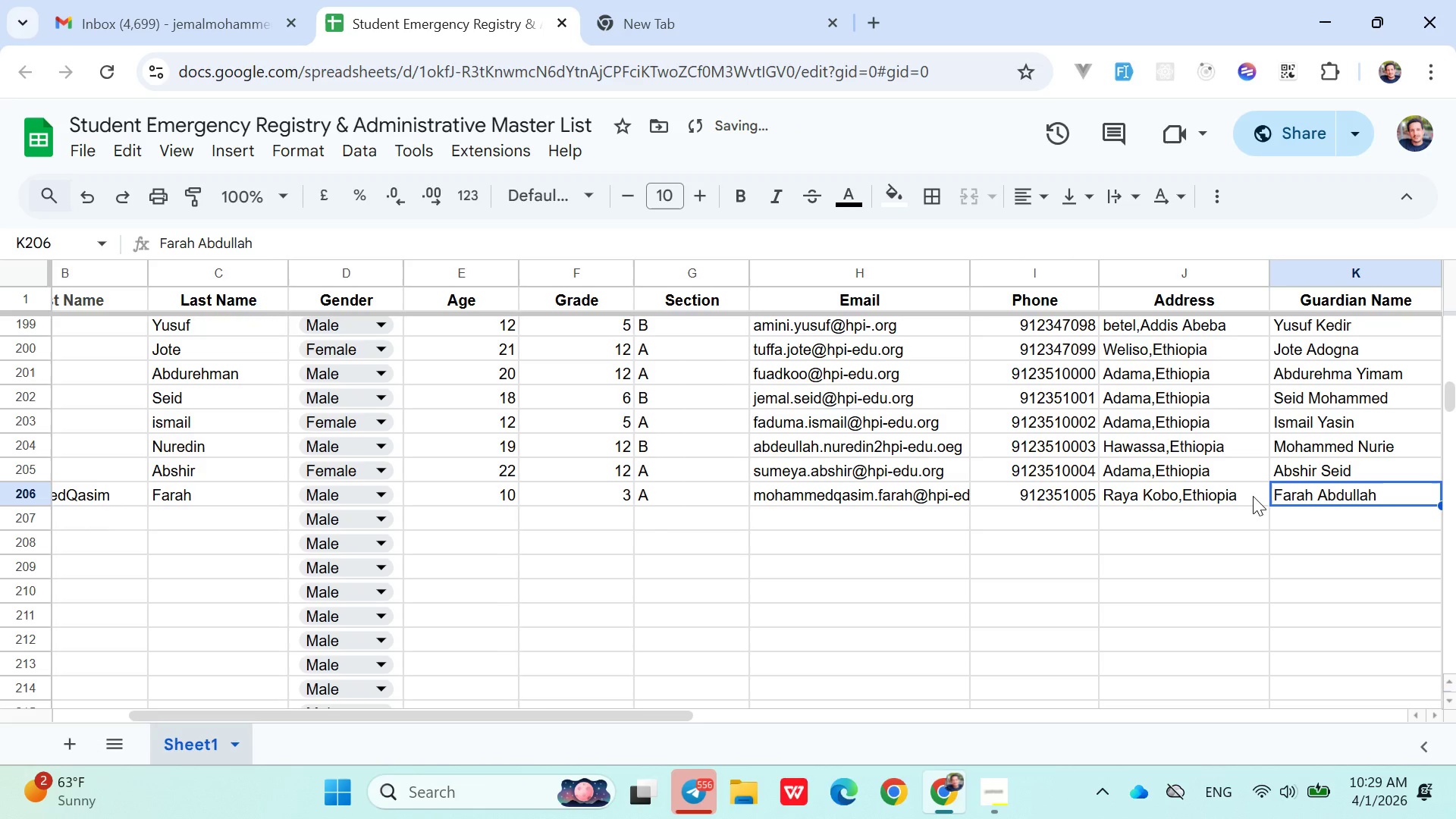 
key(Alt+Meta+MetaLeft)
 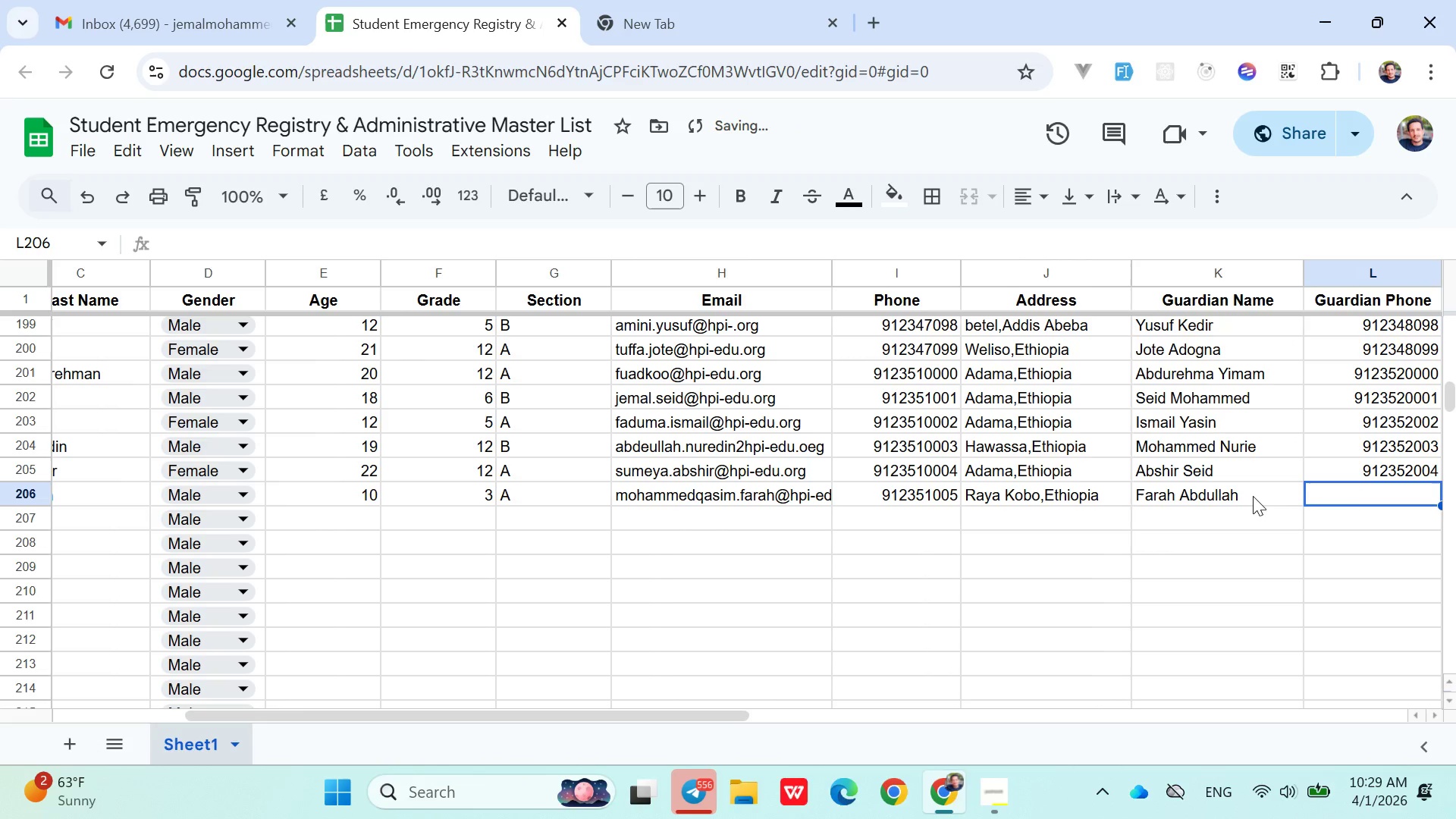 
key(Alt+F15)
 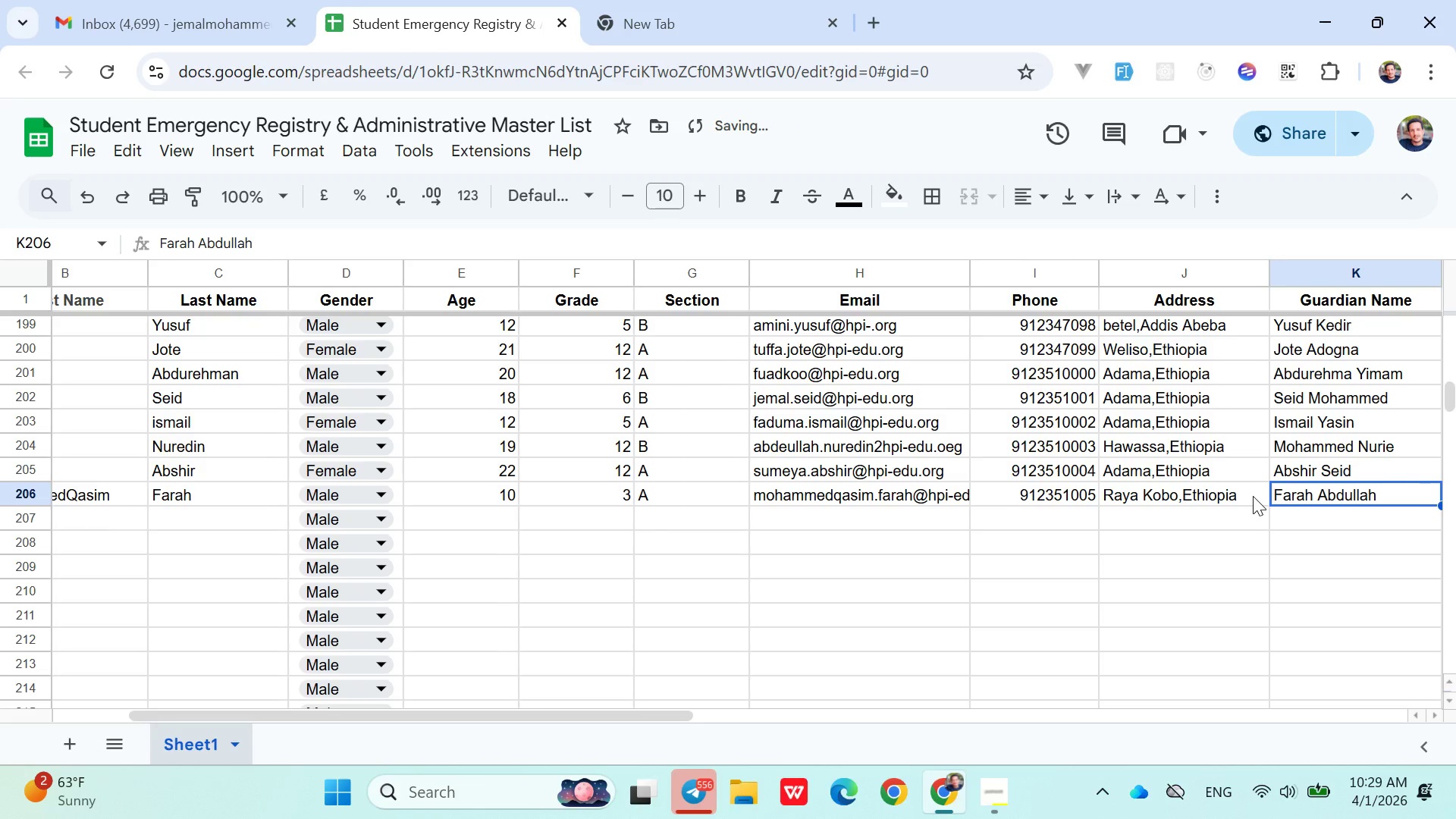 
key(Alt+AltLeft)
 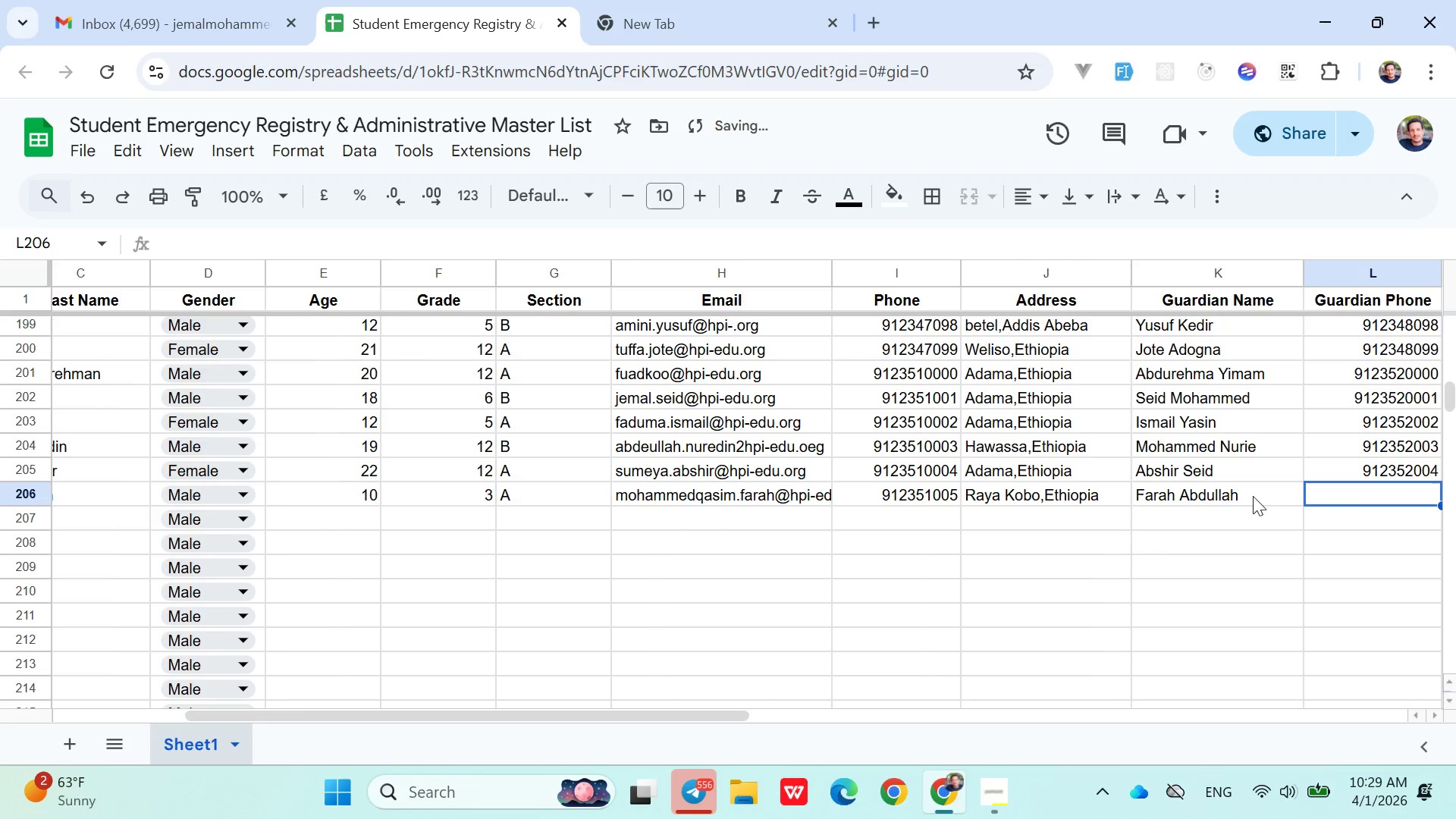 
key(ArrowRight)
 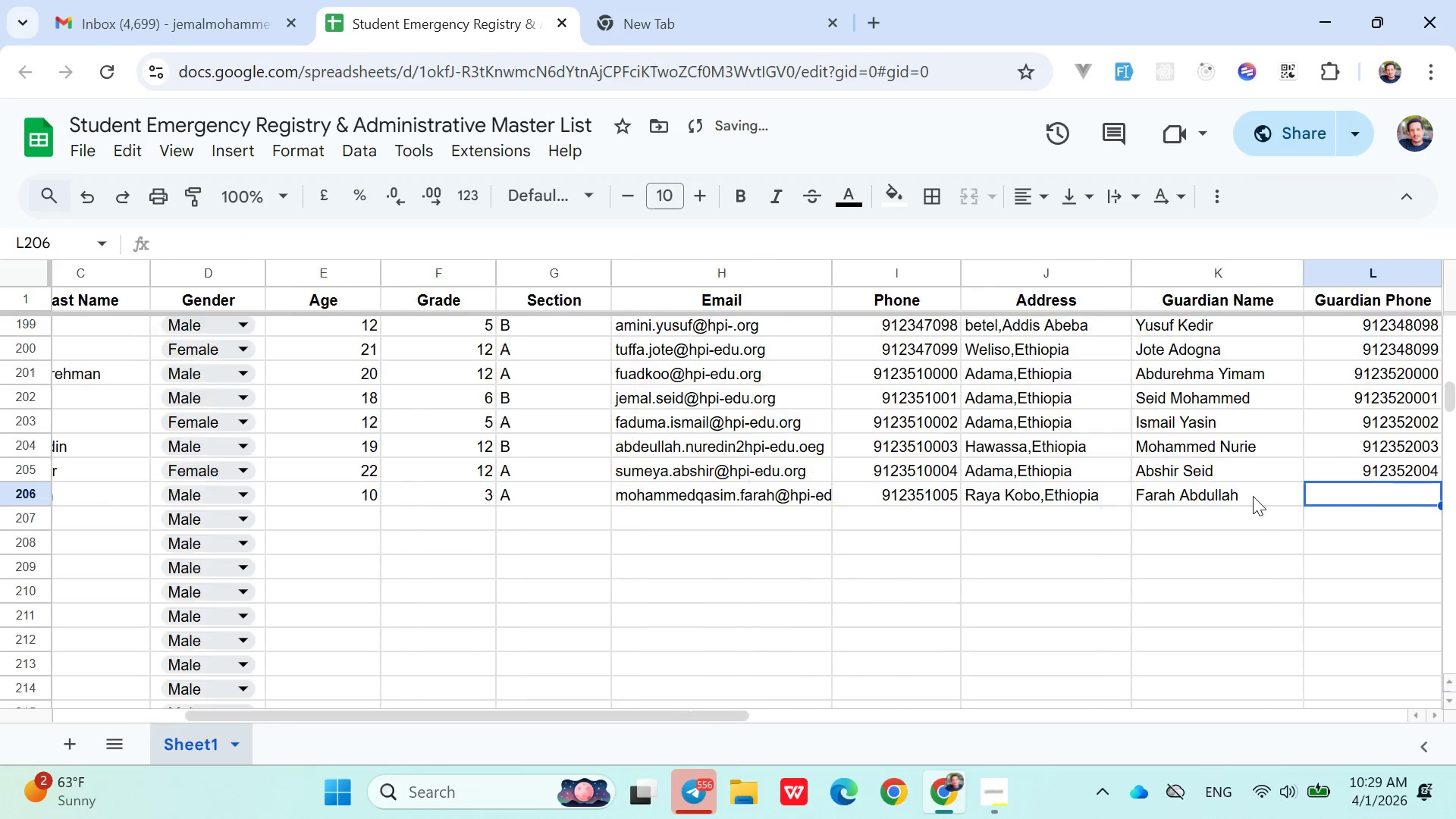 
key(ArrowRight)
 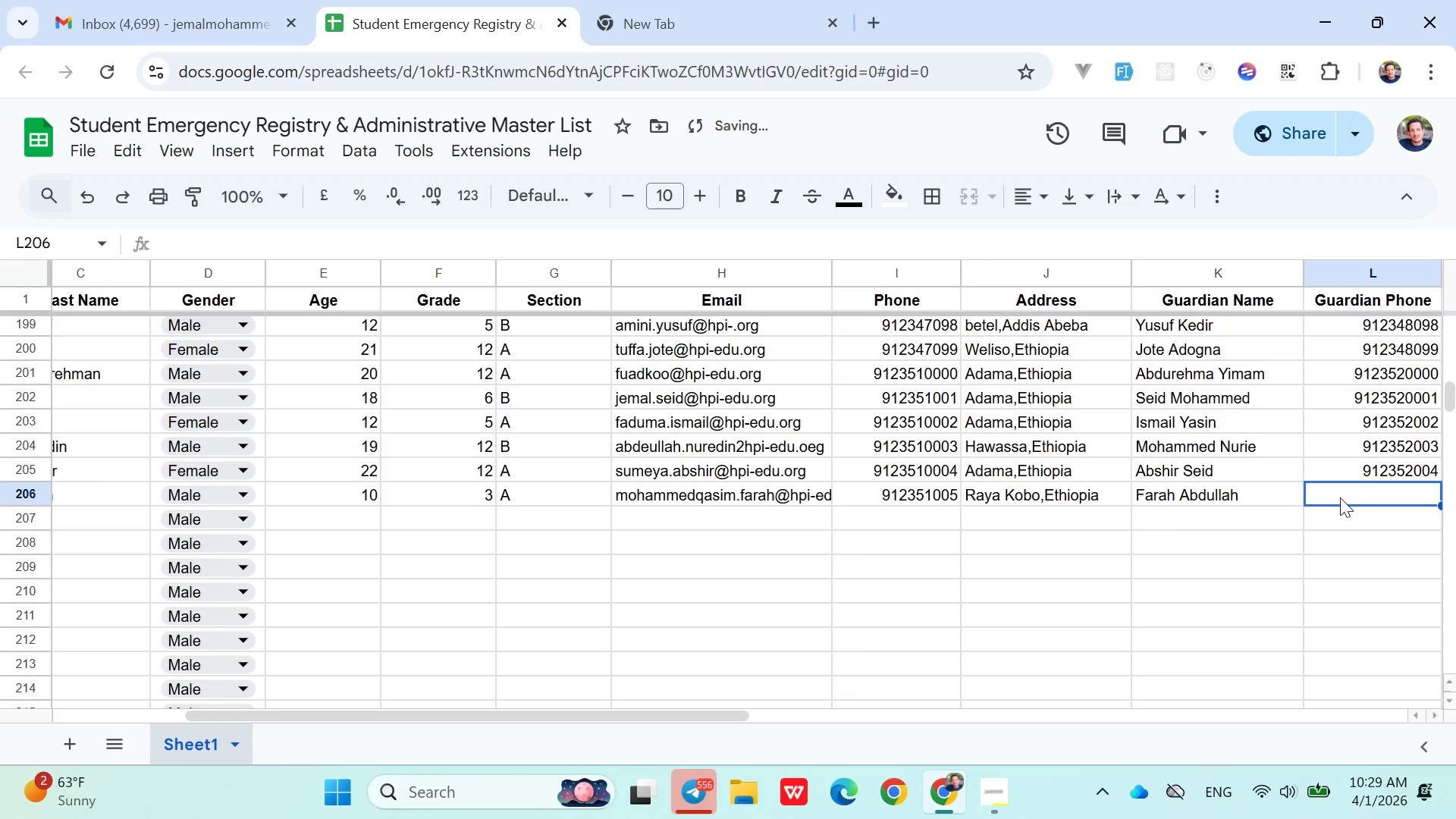 
double_click([1340, 497])
 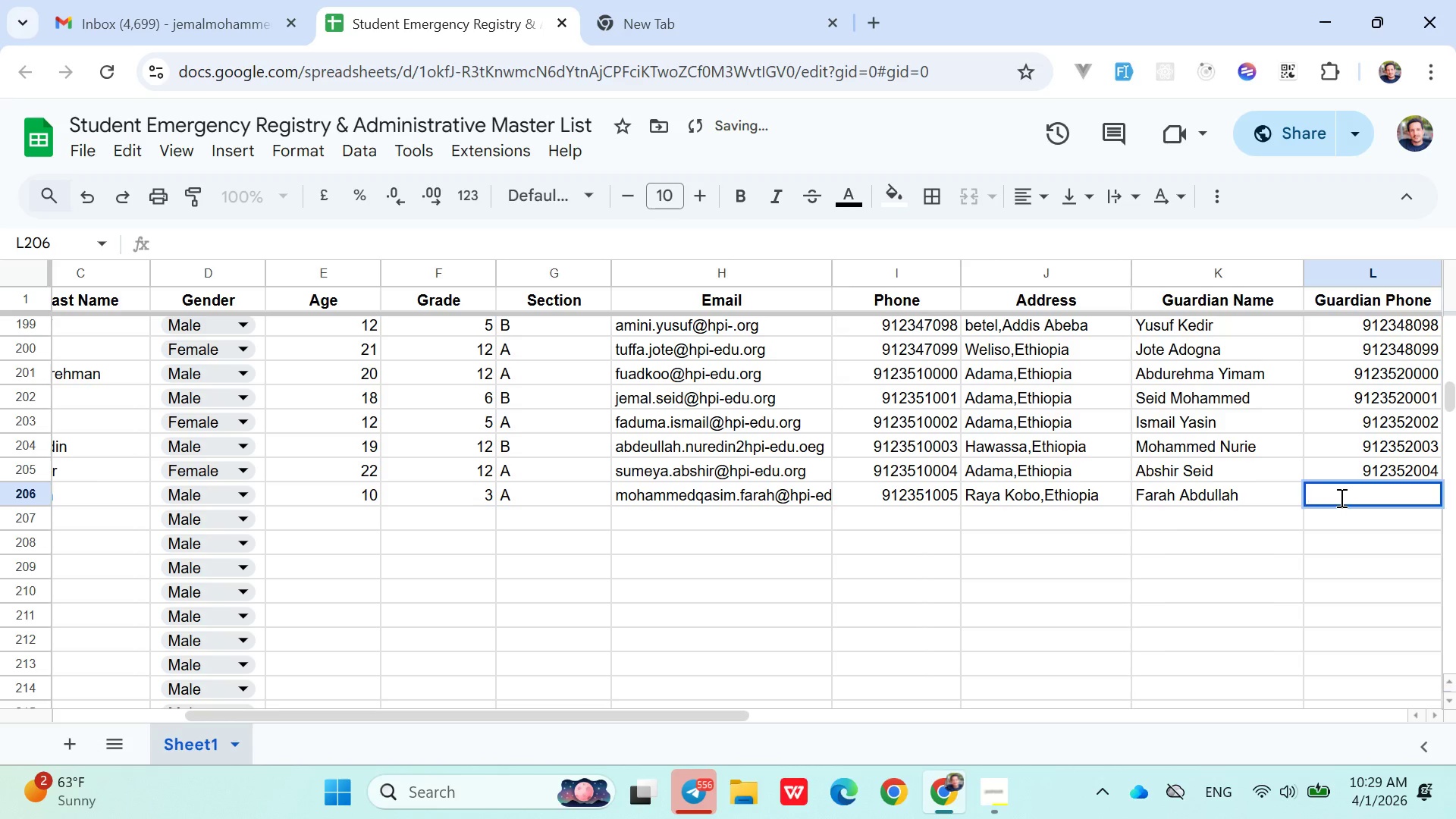 
type(0912352005)
 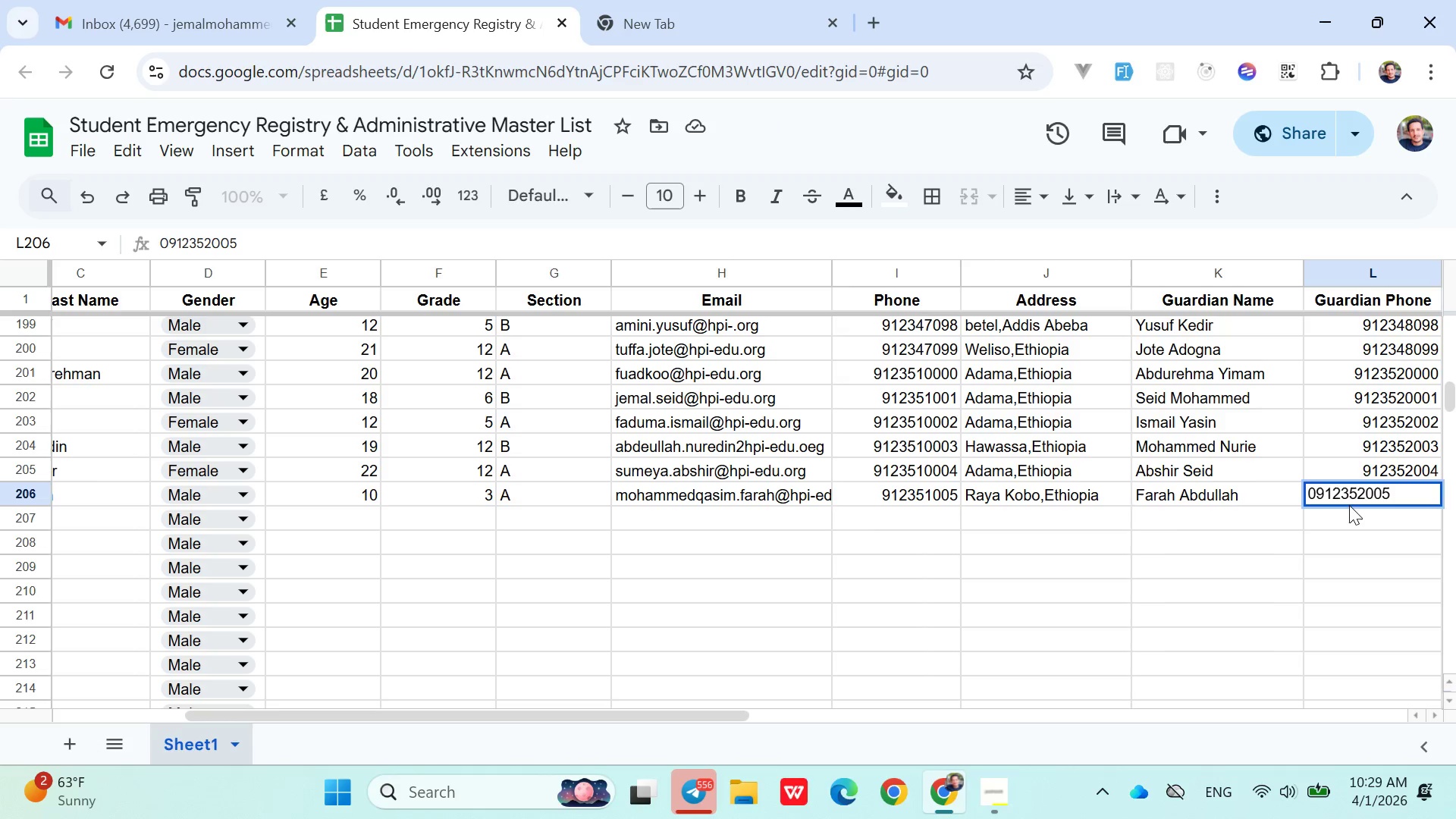 
left_click([1349, 508])
 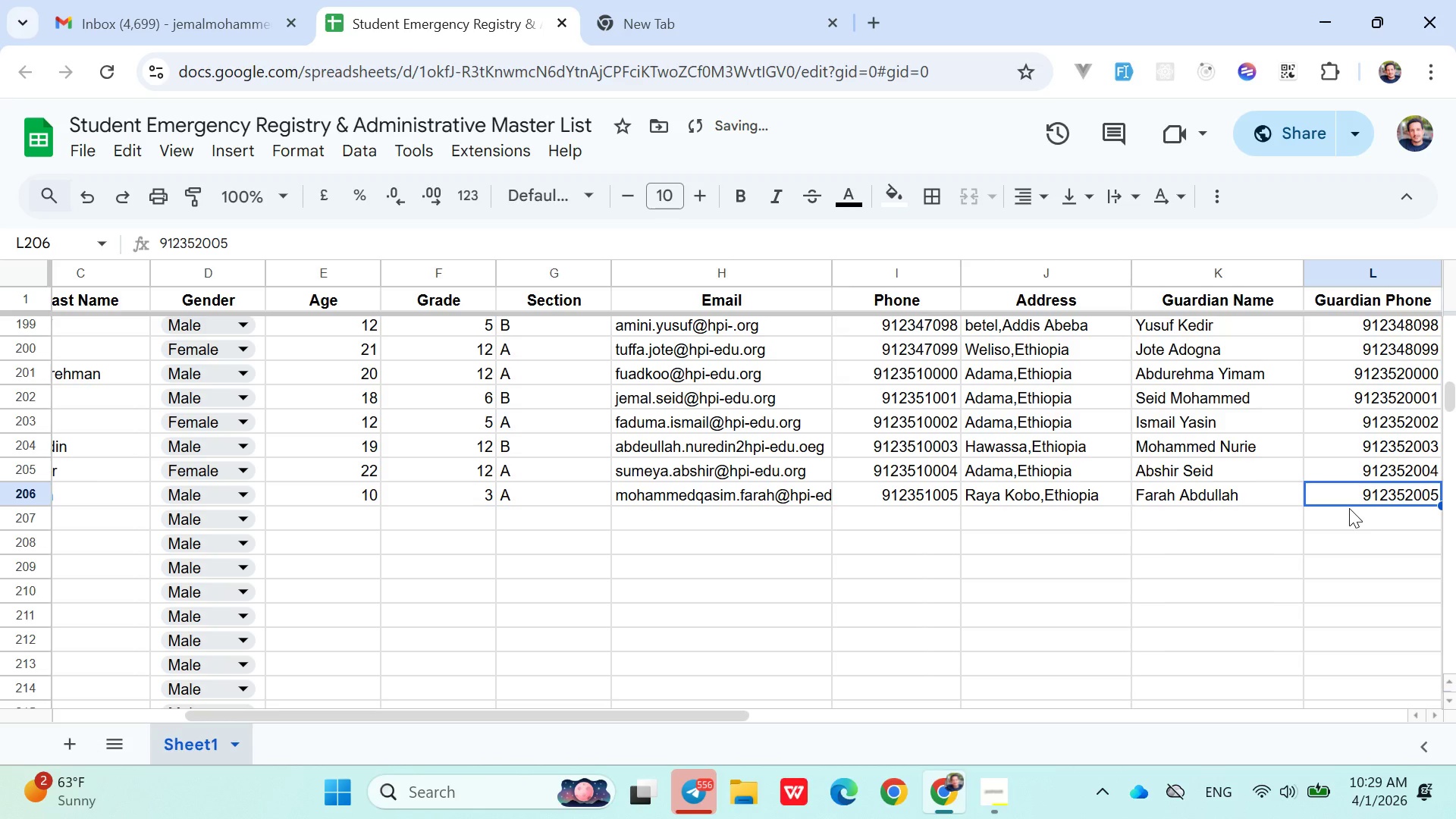 
left_click([1345, 526])
 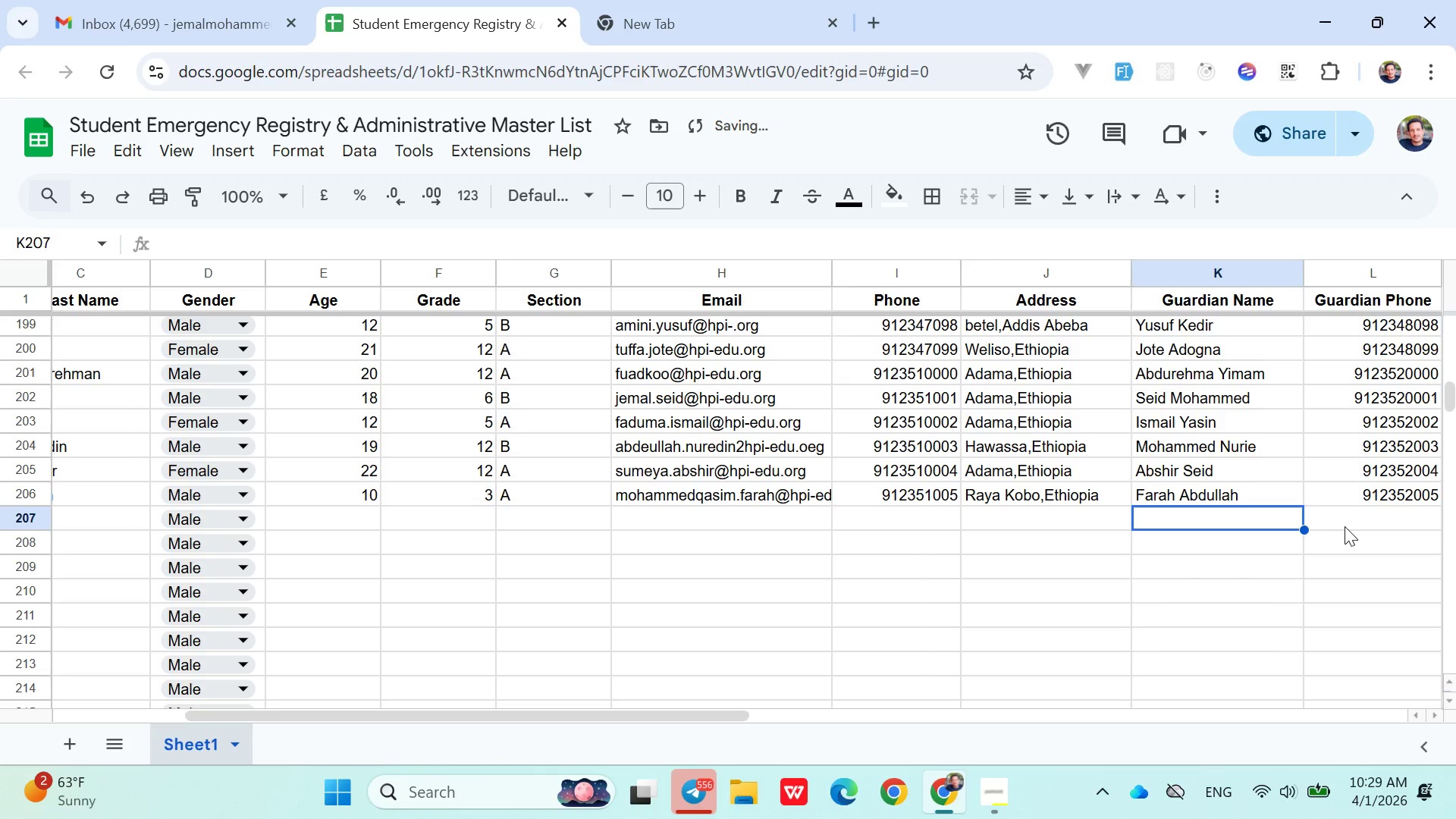 
hold_key(key=ArrowLeft, duration=0.94)
 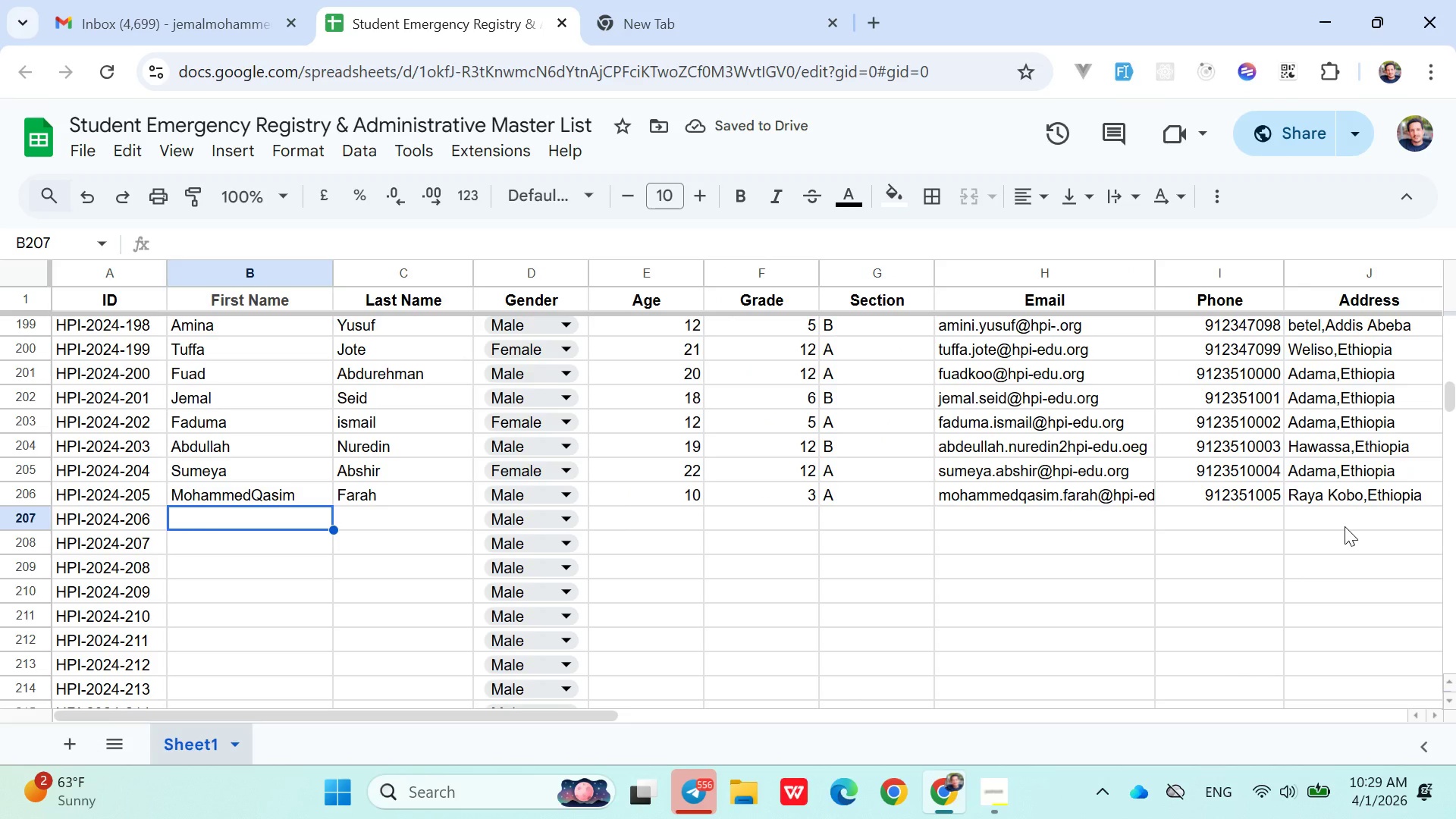 
key(ArrowRight)
 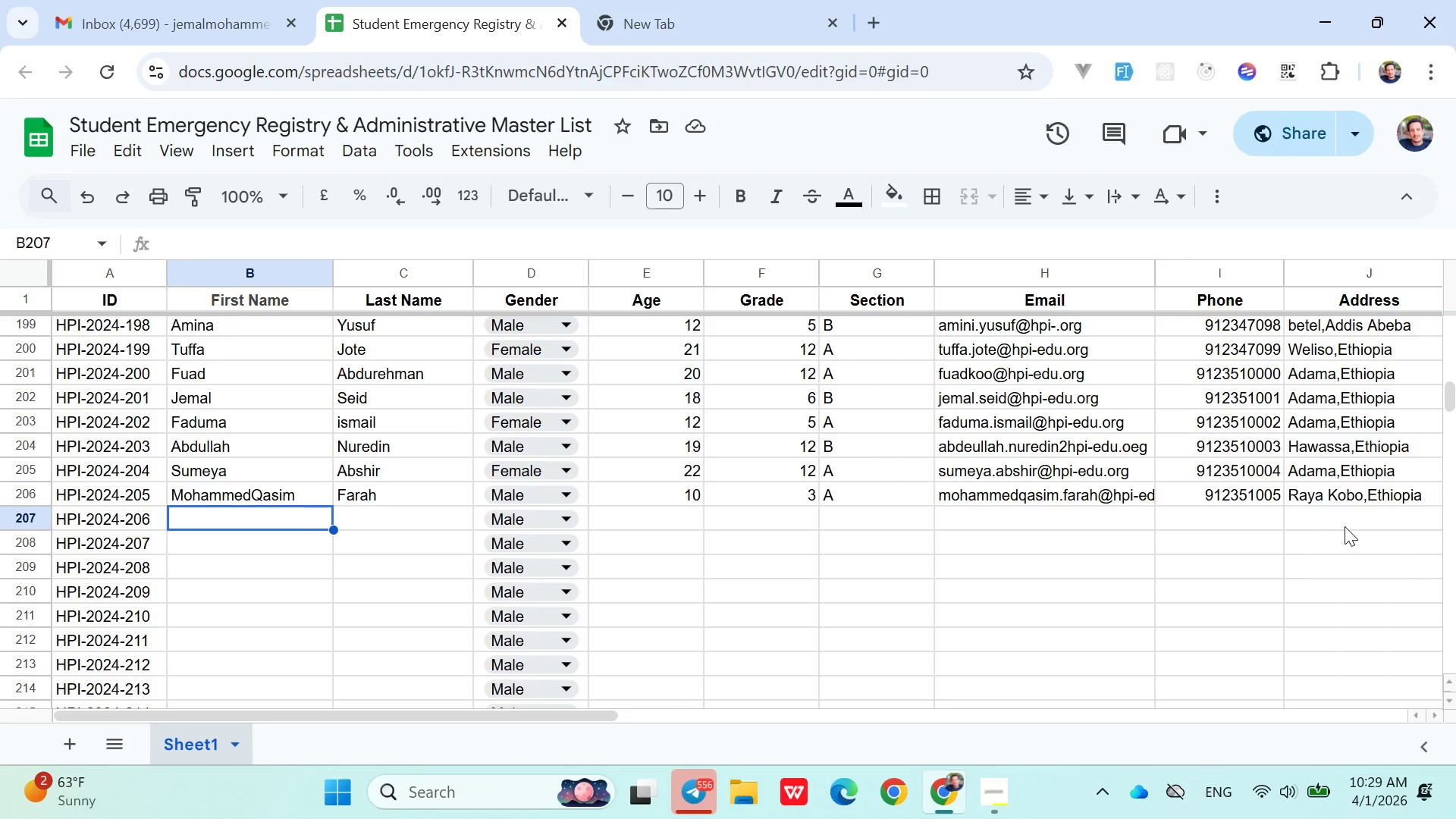 
wait(6.11)
 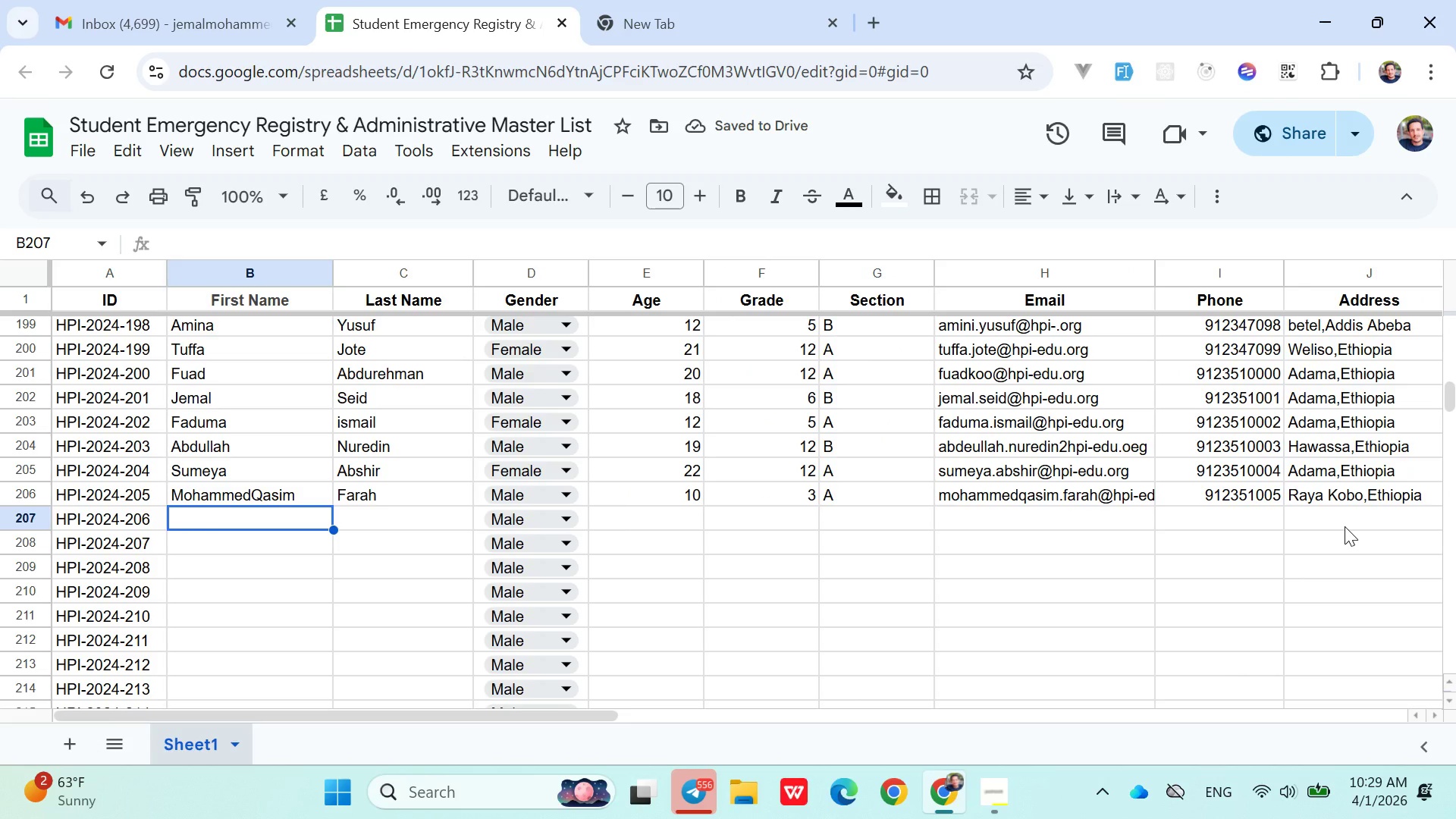 
type(Ubah)
 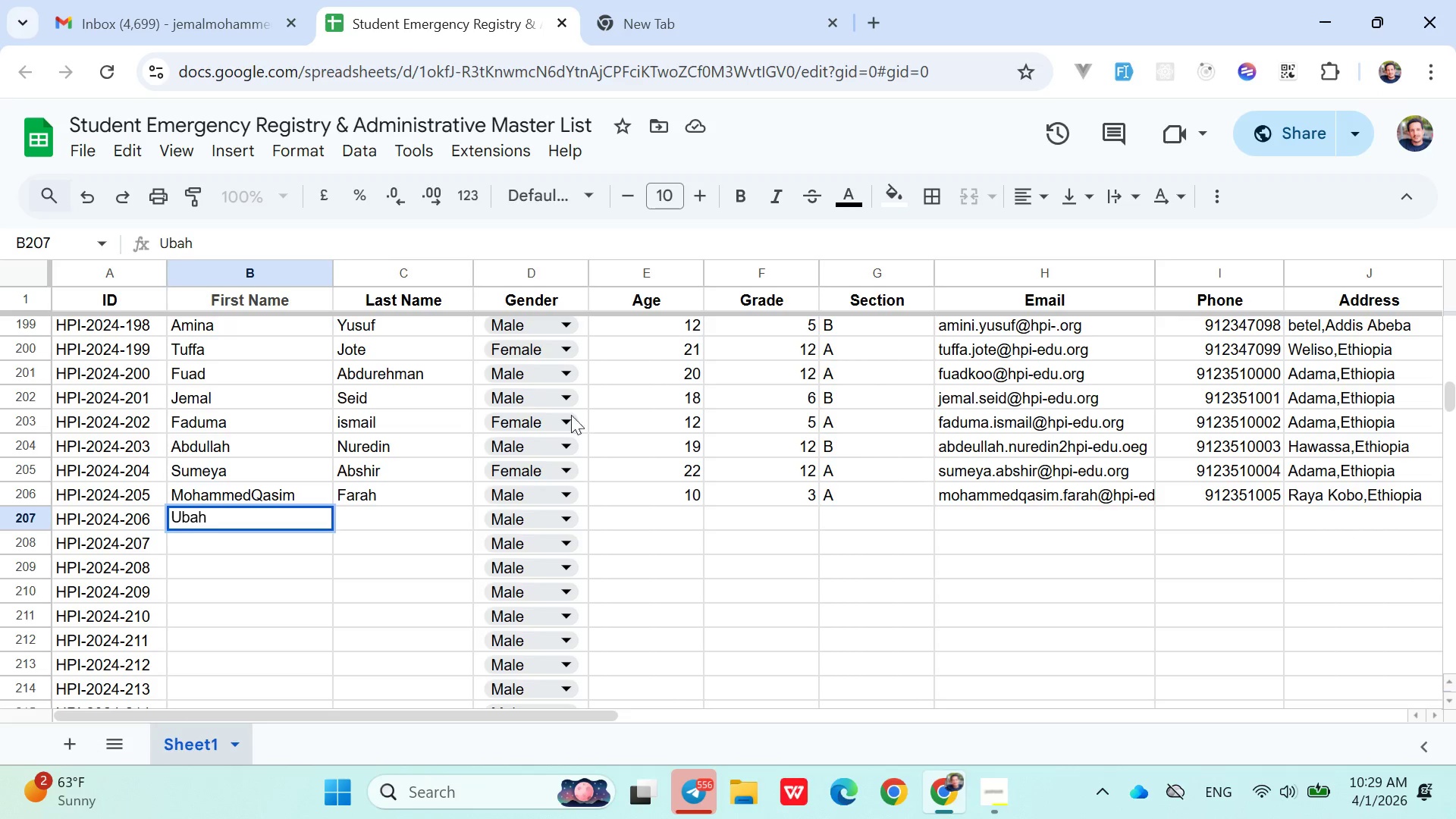 
left_click([428, 509])
 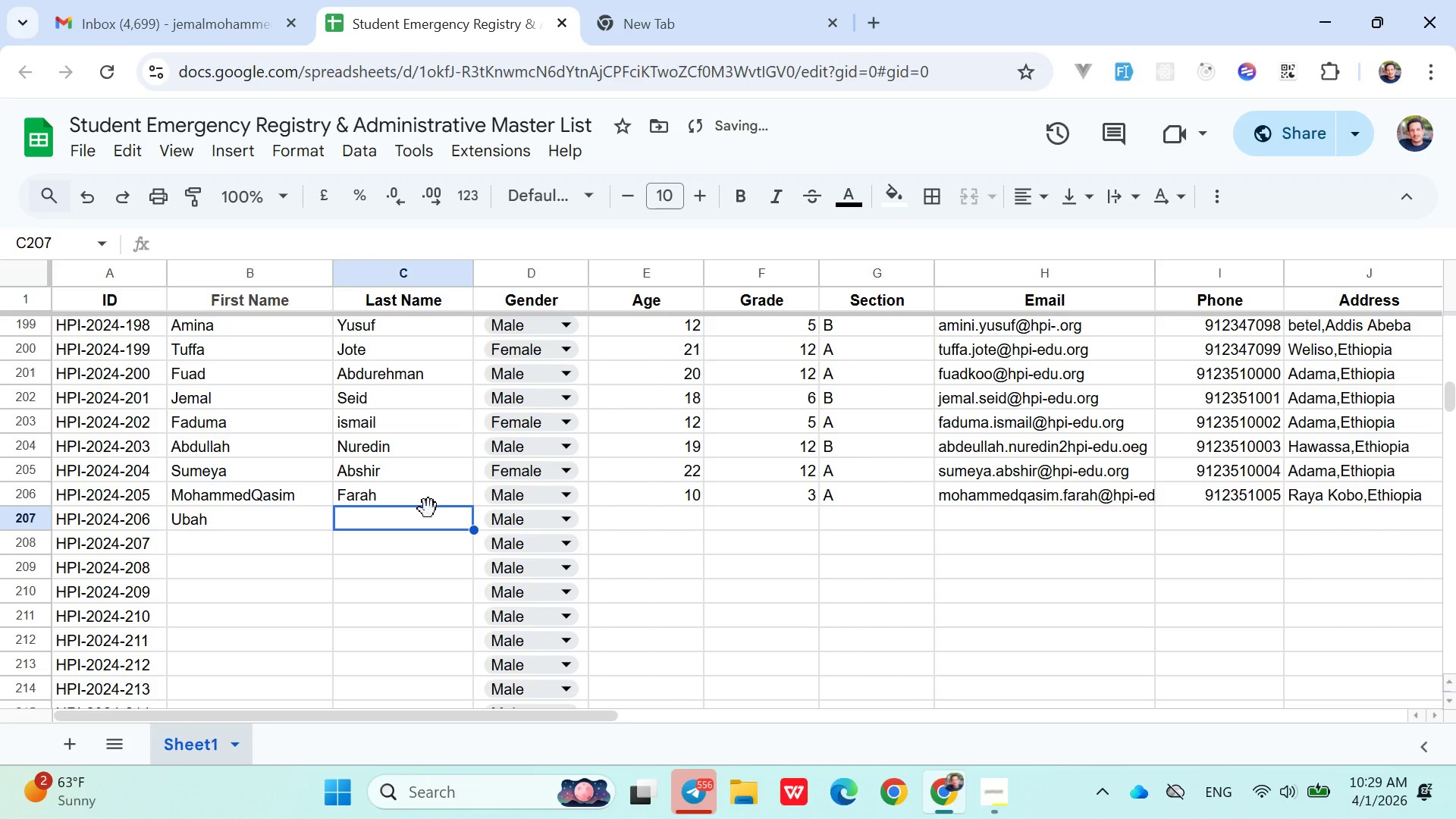 
type(Abdullah)
 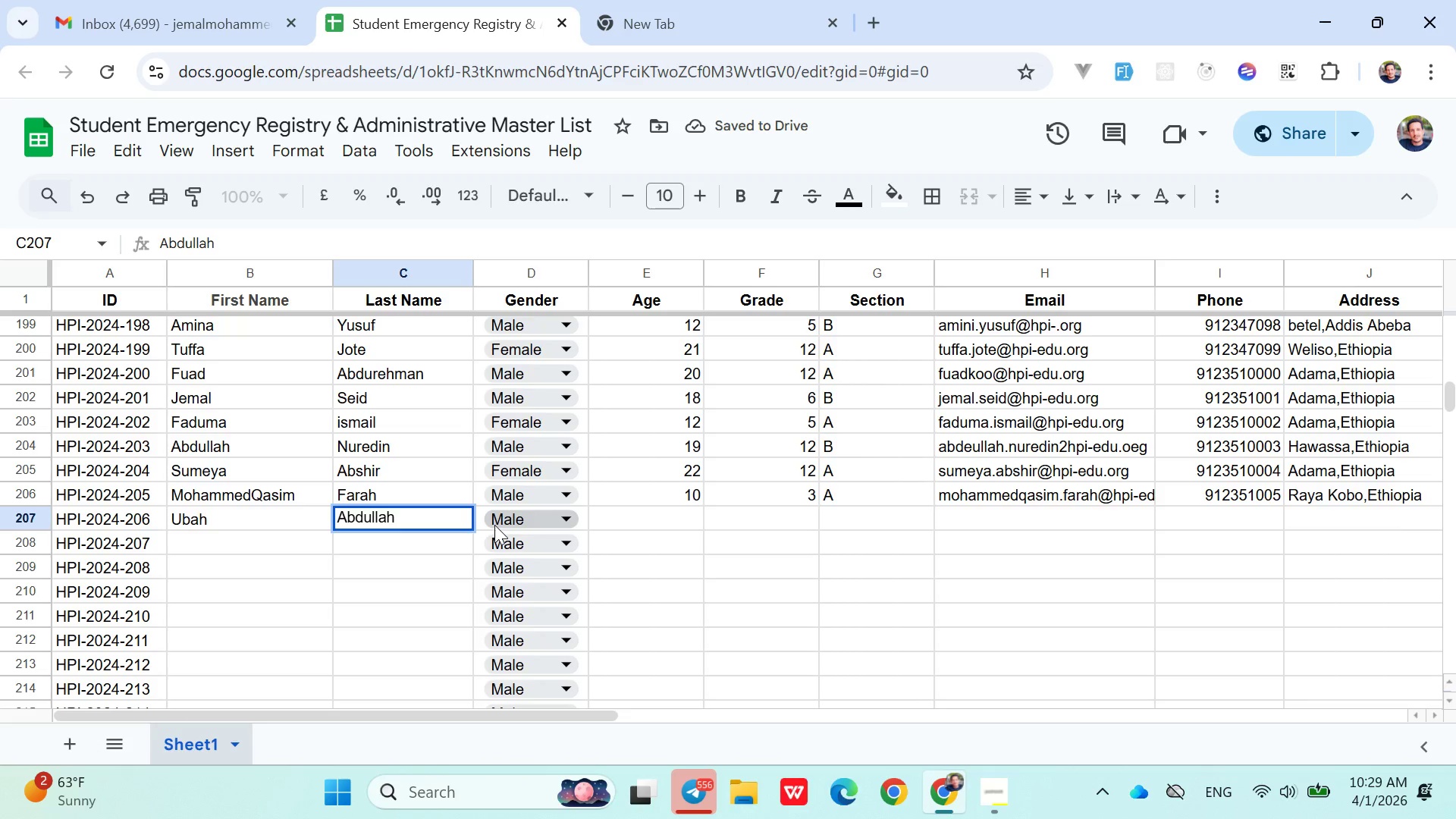 
left_click([496, 525])
 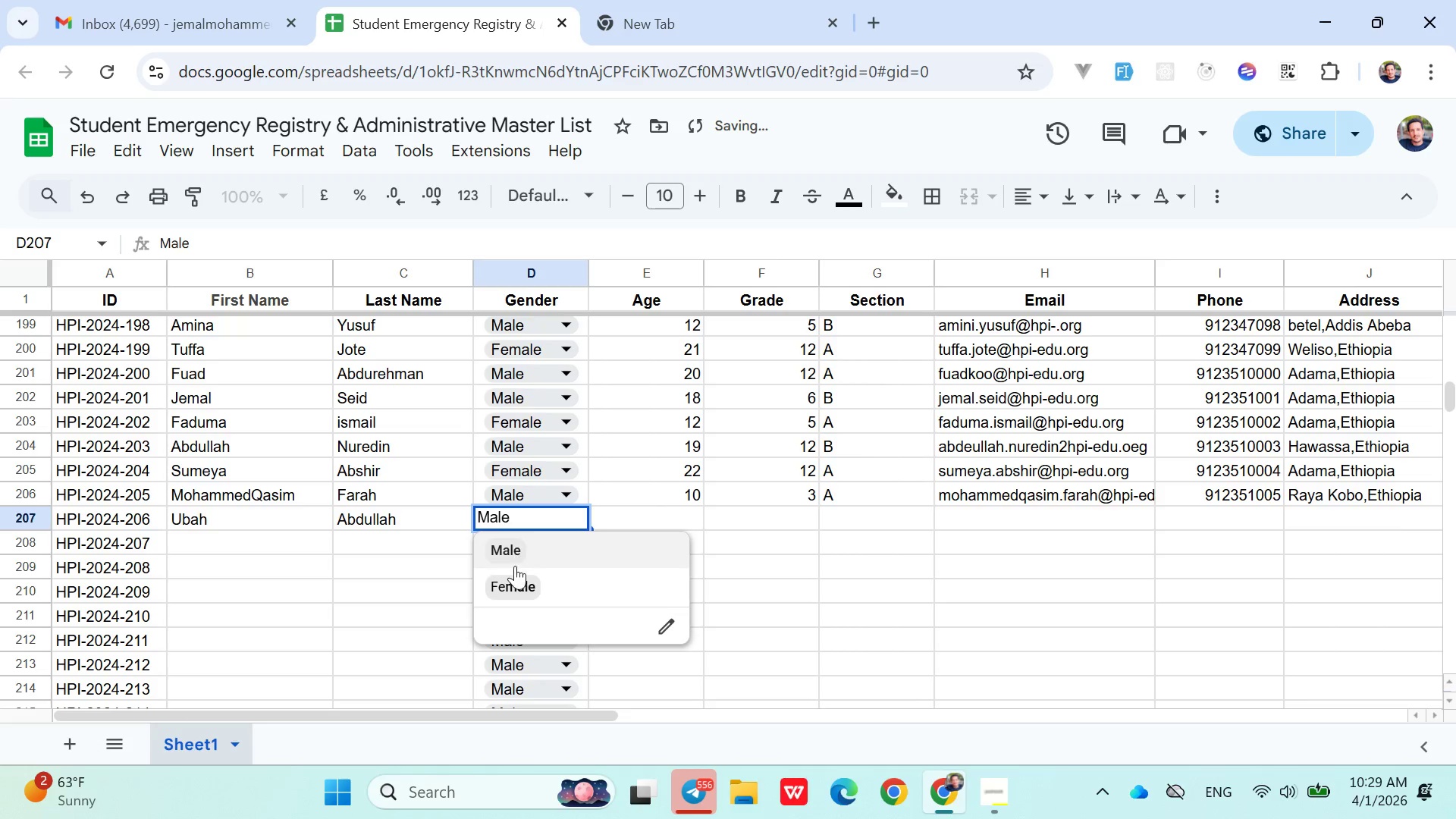 
left_click([515, 571])
 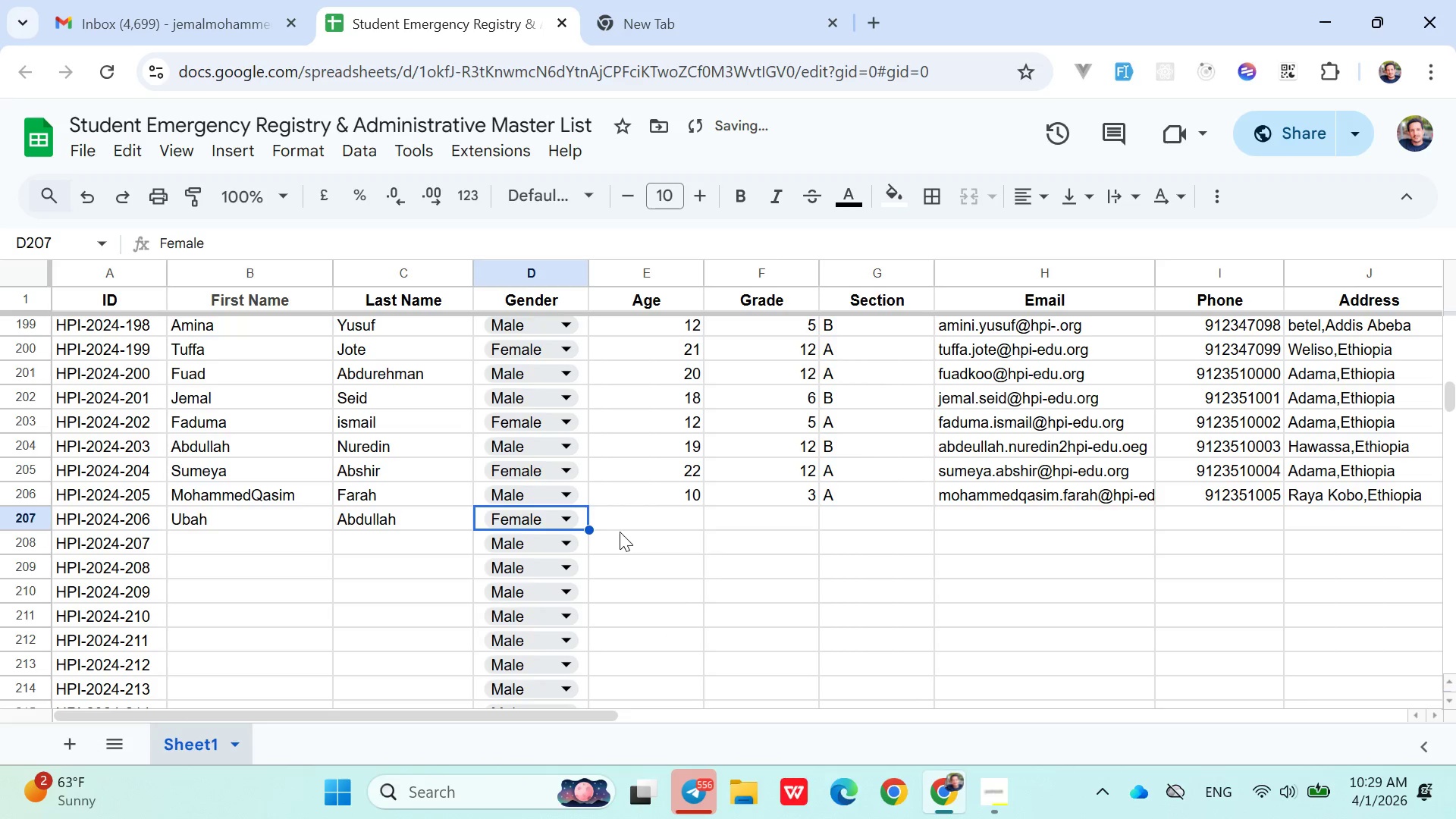 
left_click([626, 526])
 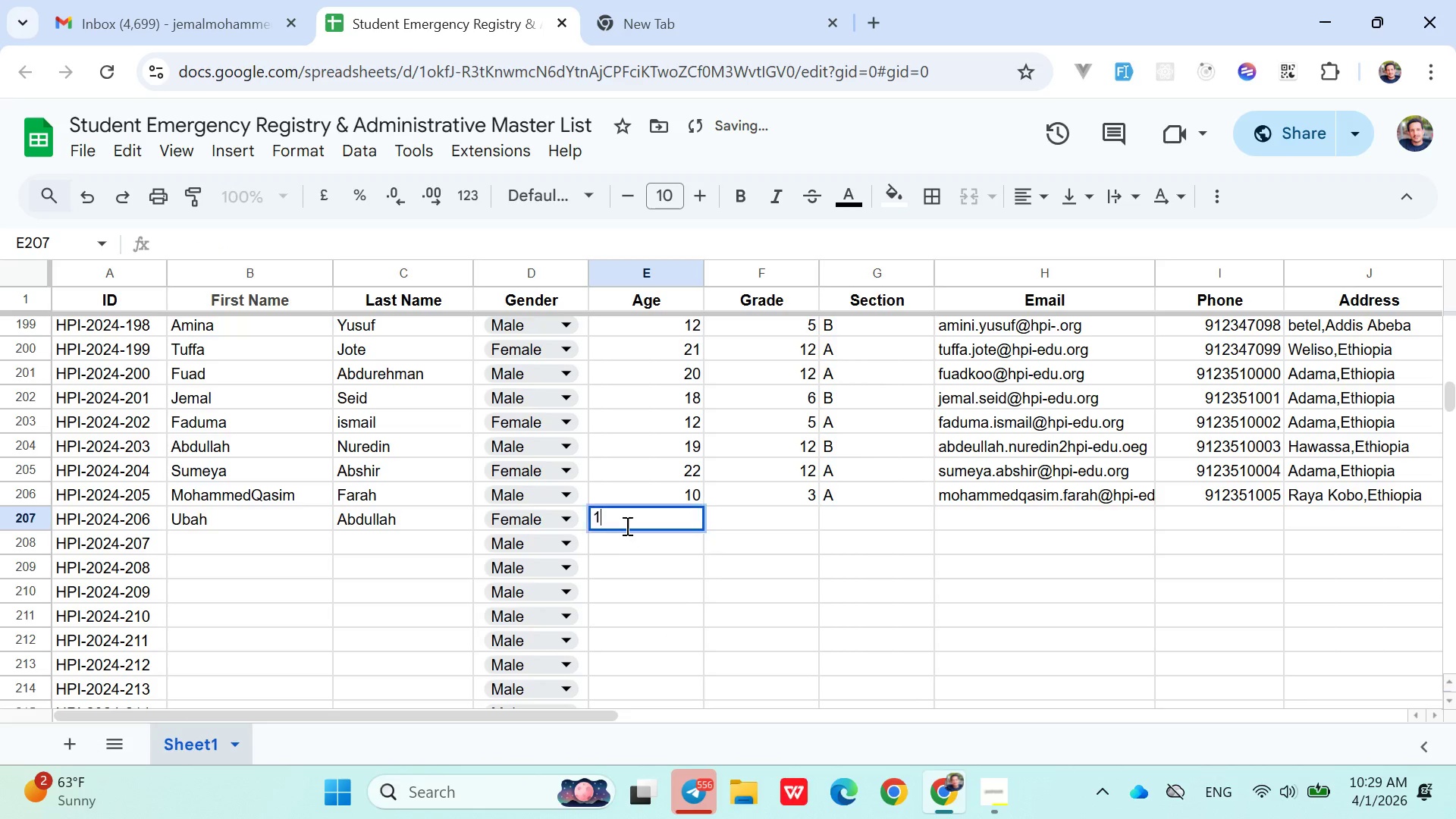 
type(12)
 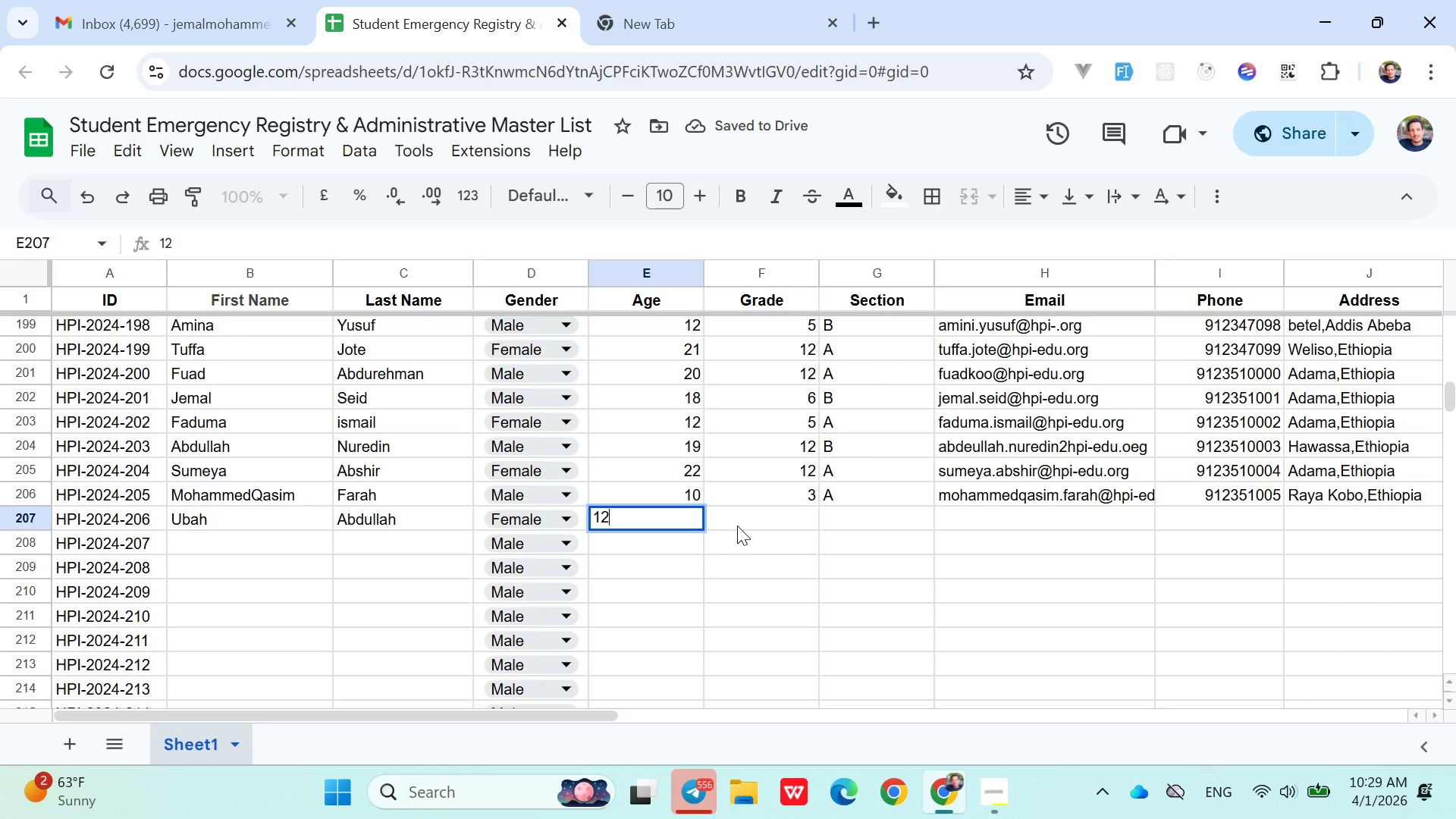 
left_click([740, 521])
 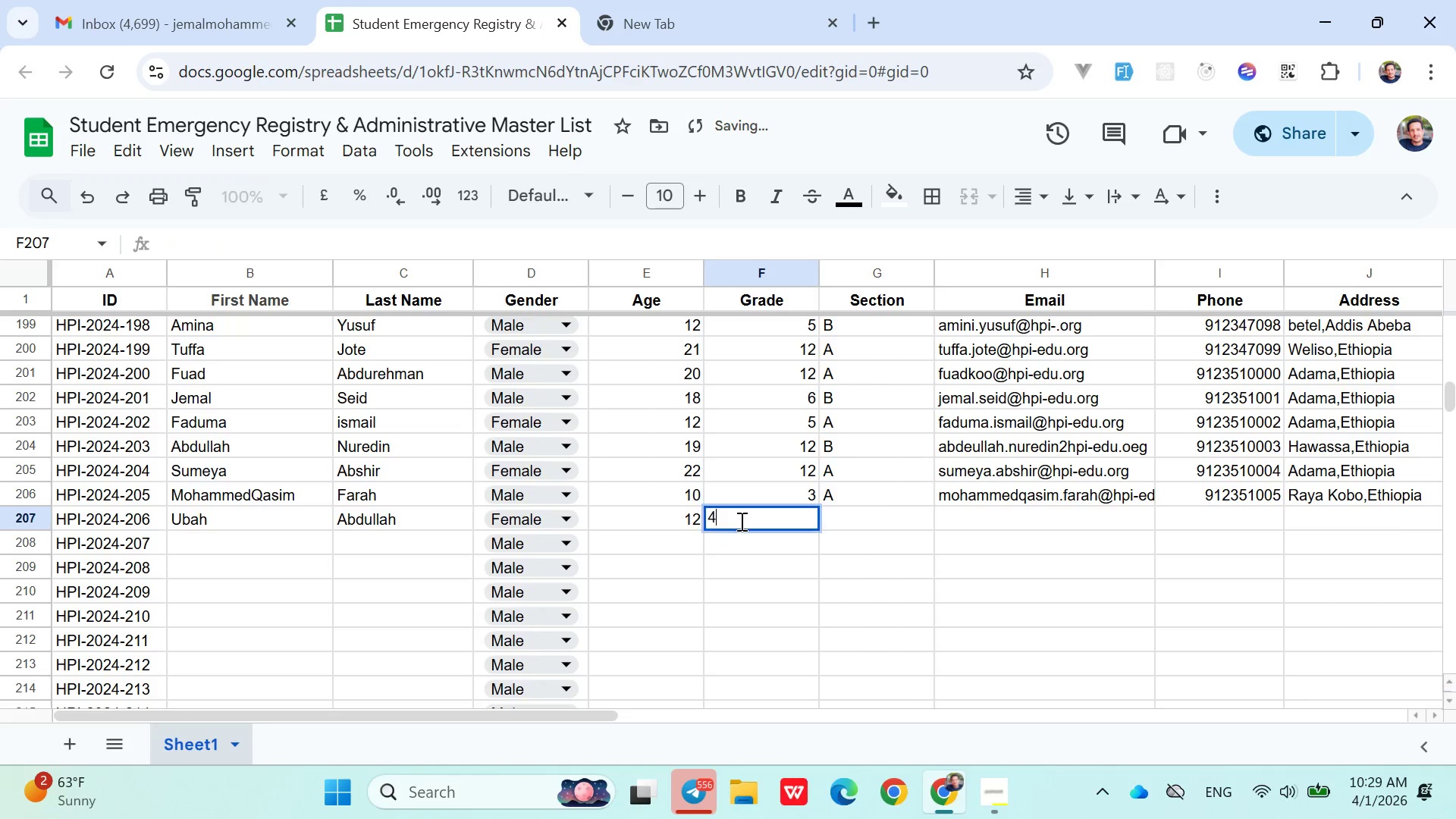 
key(4)
 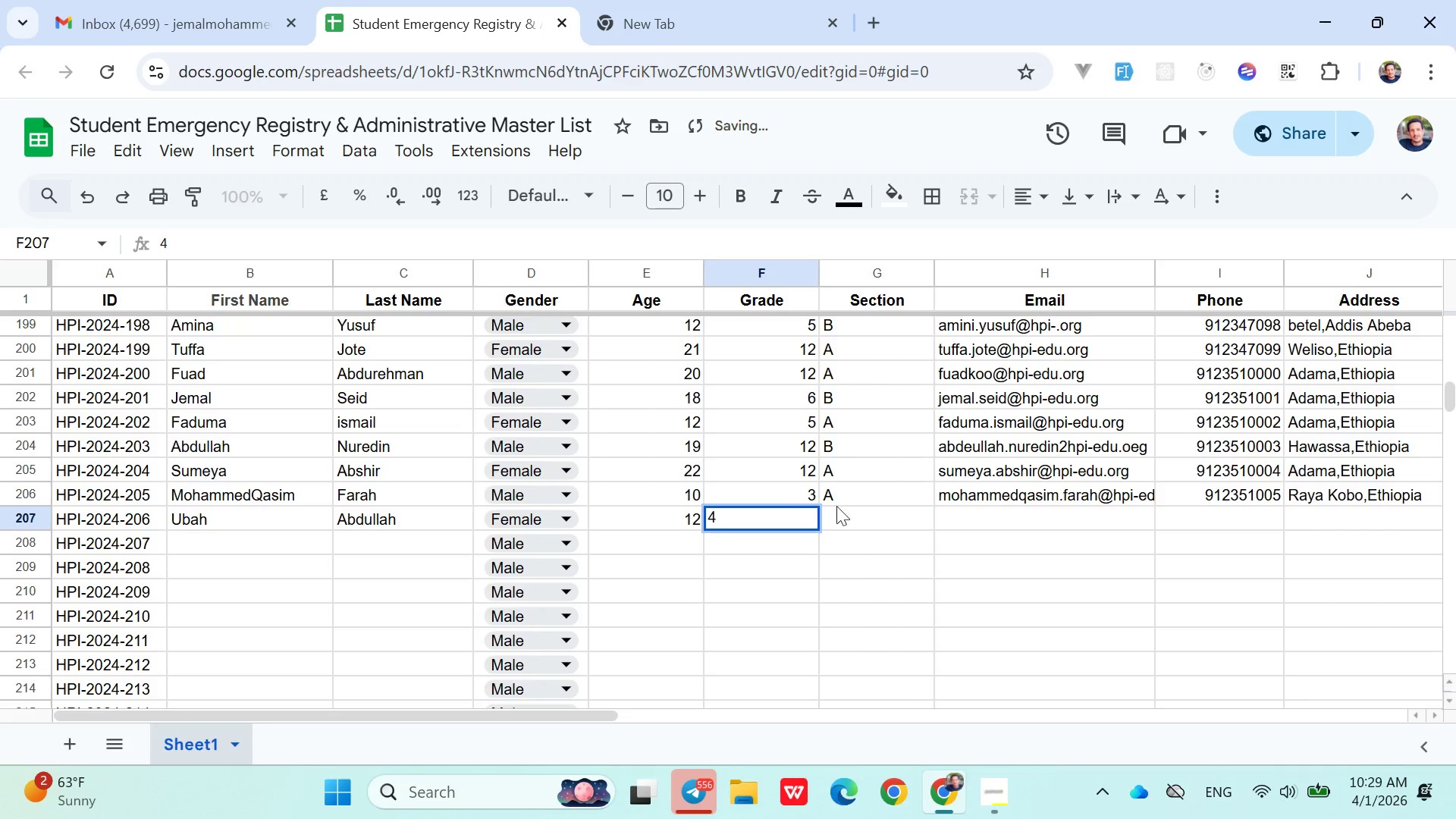 
left_click([853, 517])
 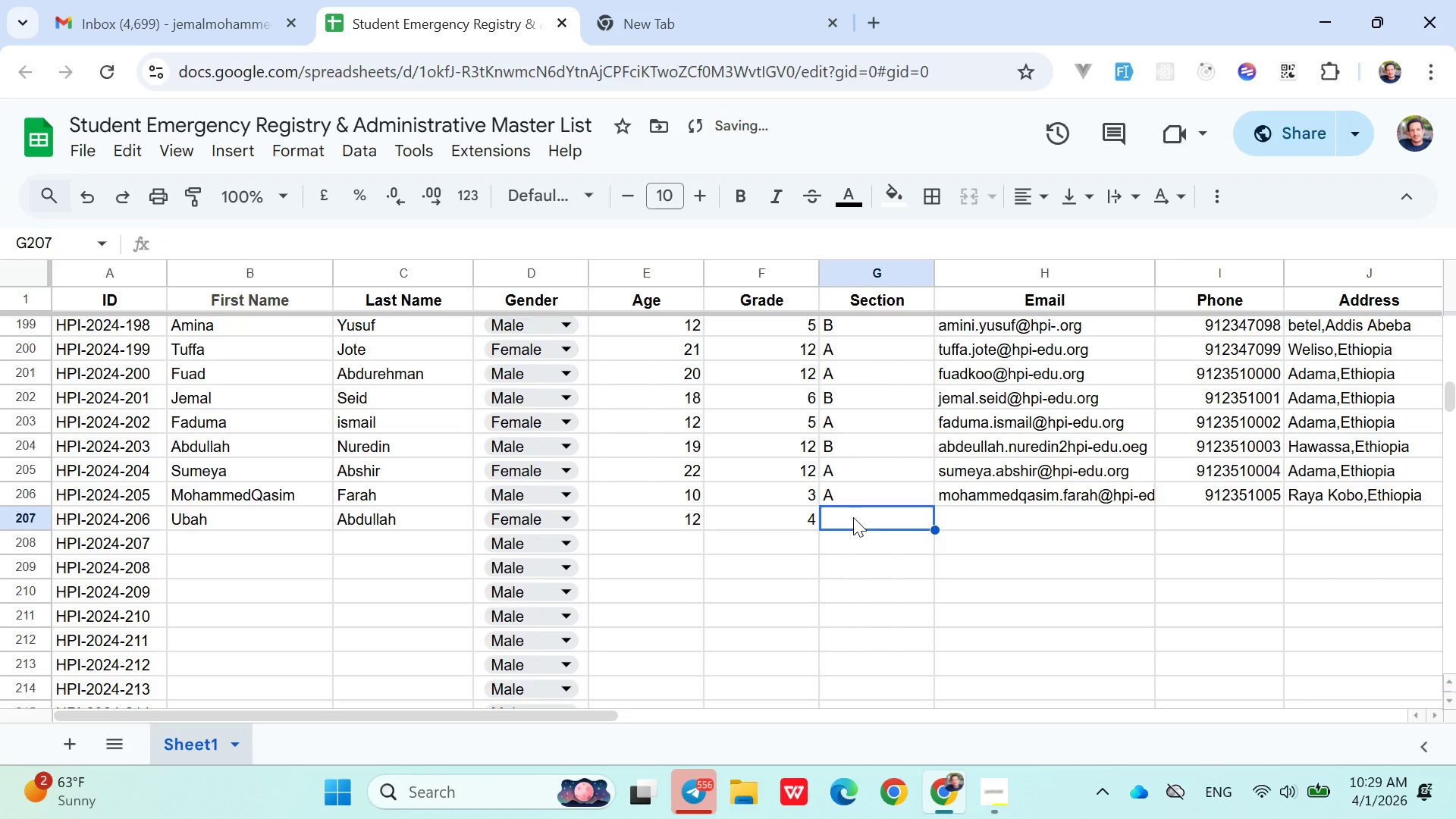 
key(Shift+ShiftLeft)
 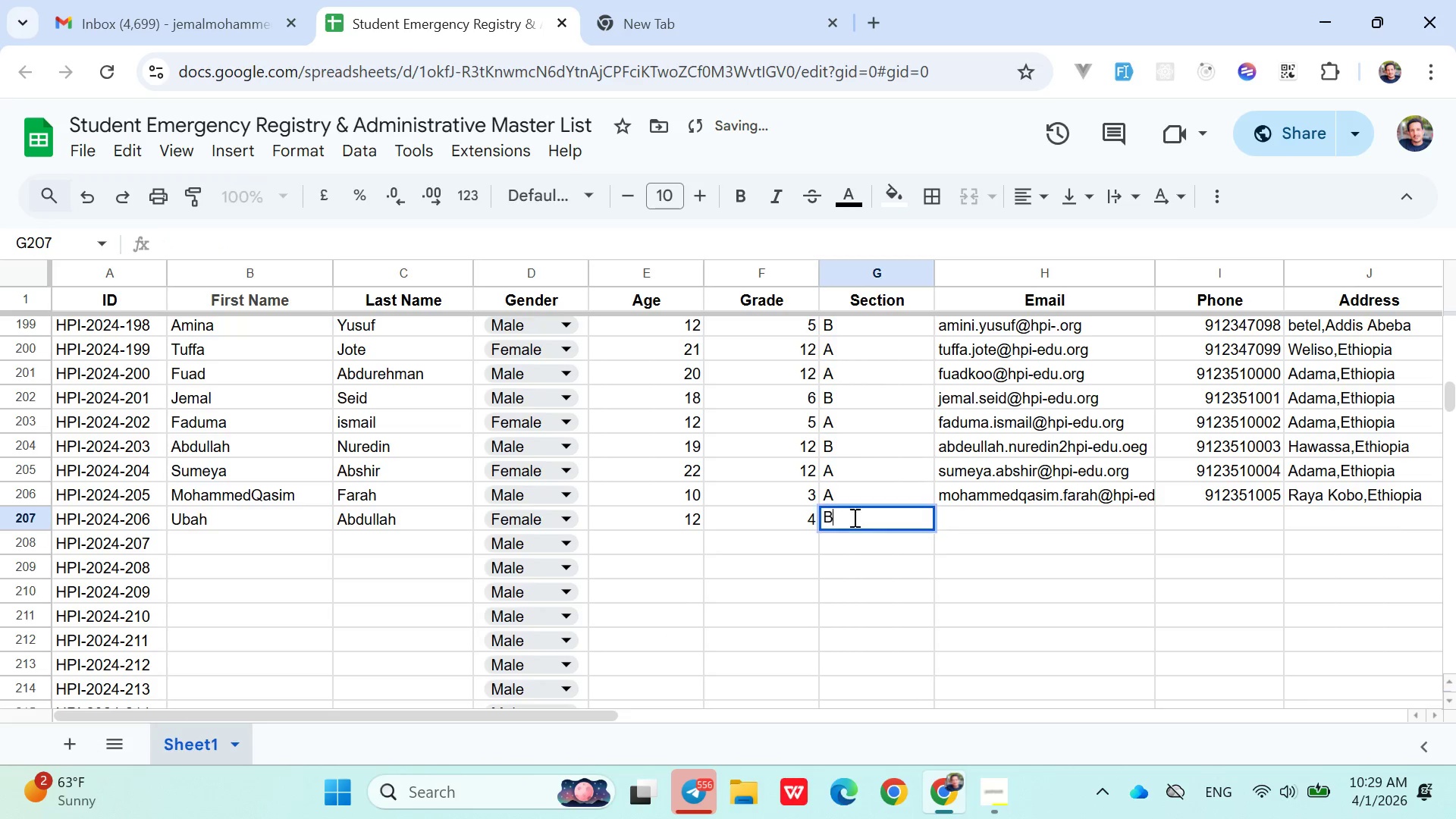 
key(Shift+B)
 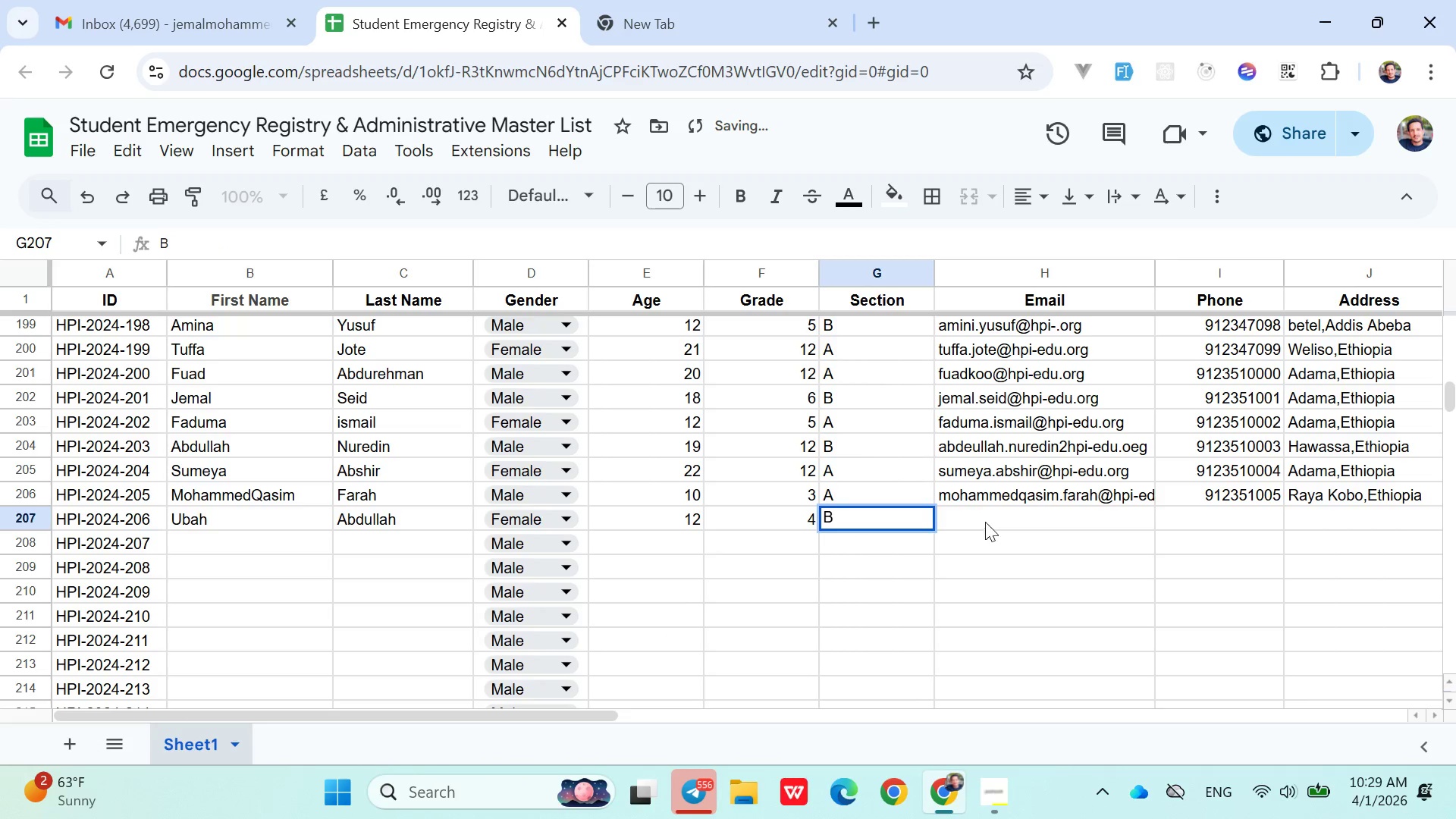 
left_click([999, 522])
 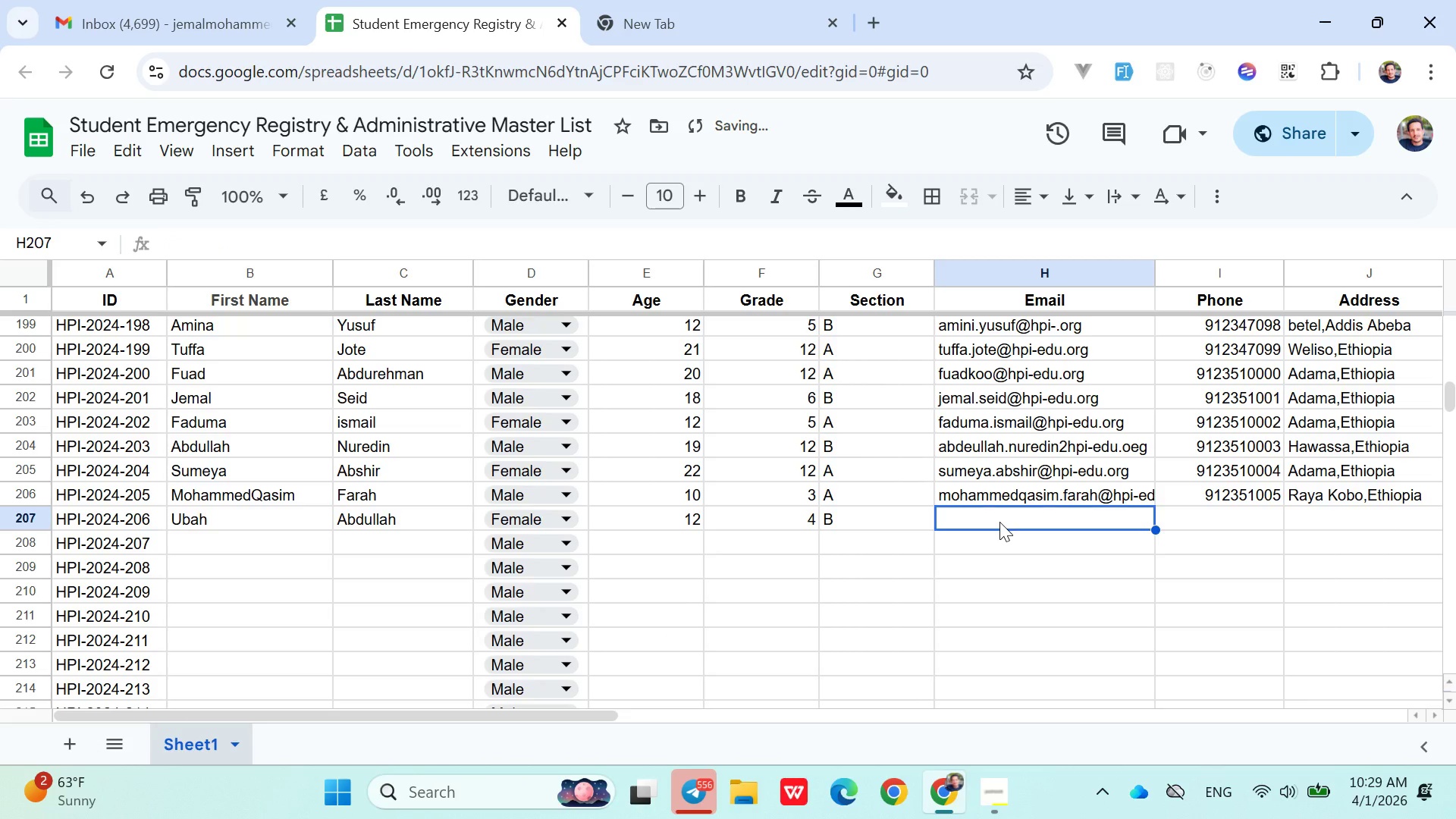 
type(ubah.abdullah@hpi-edu.org)
 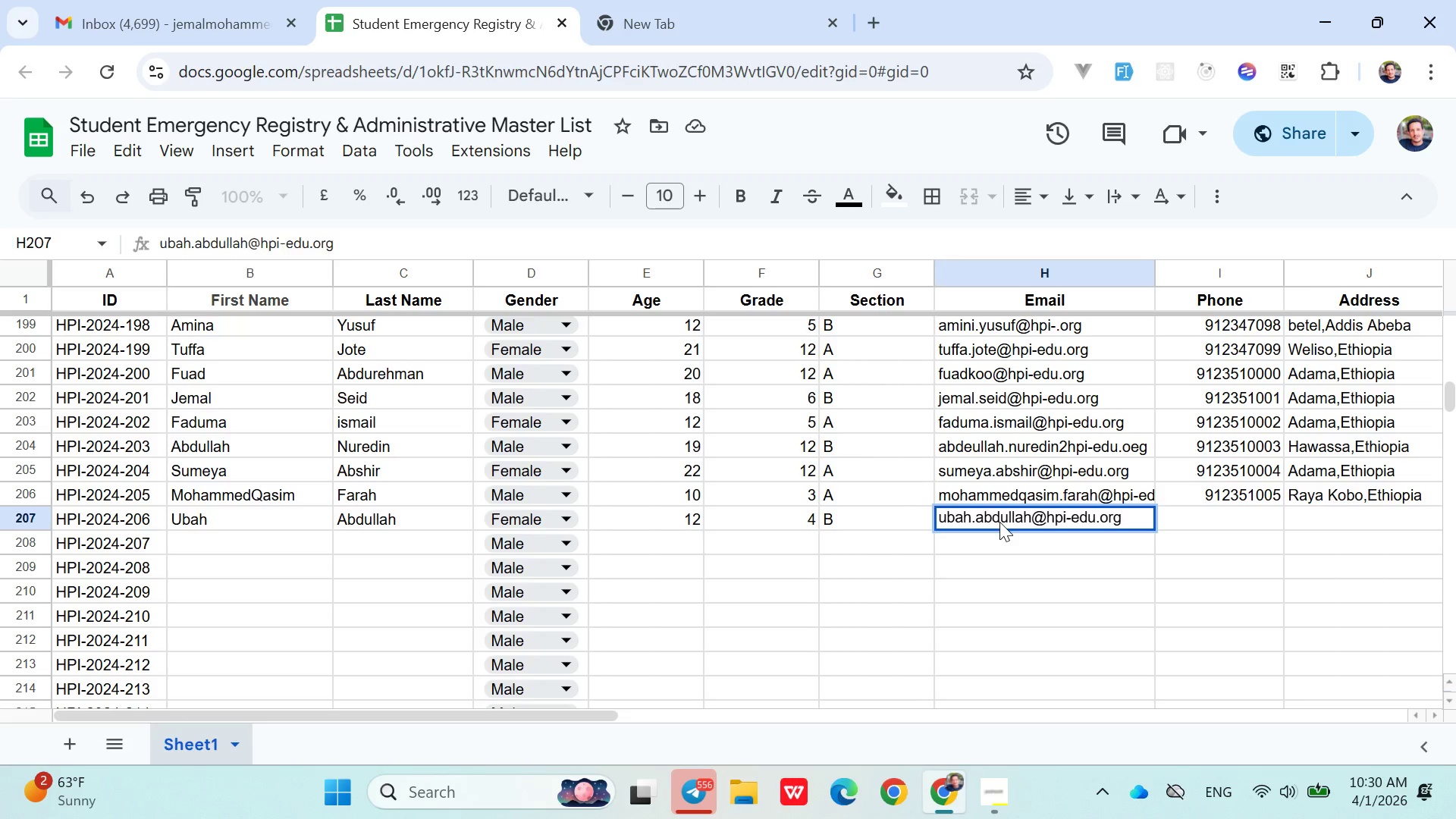 
 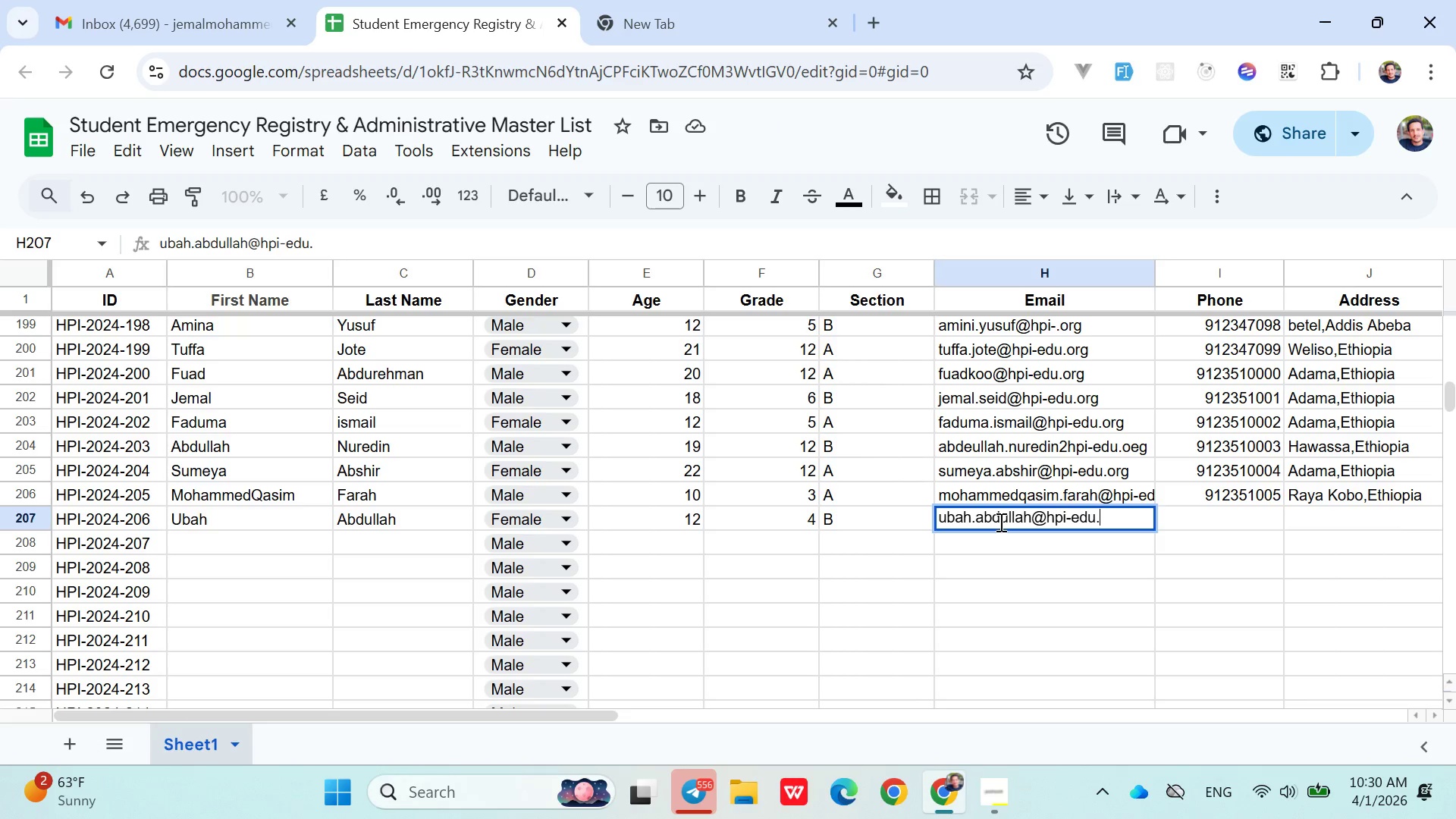 
key(ArrowRight)
 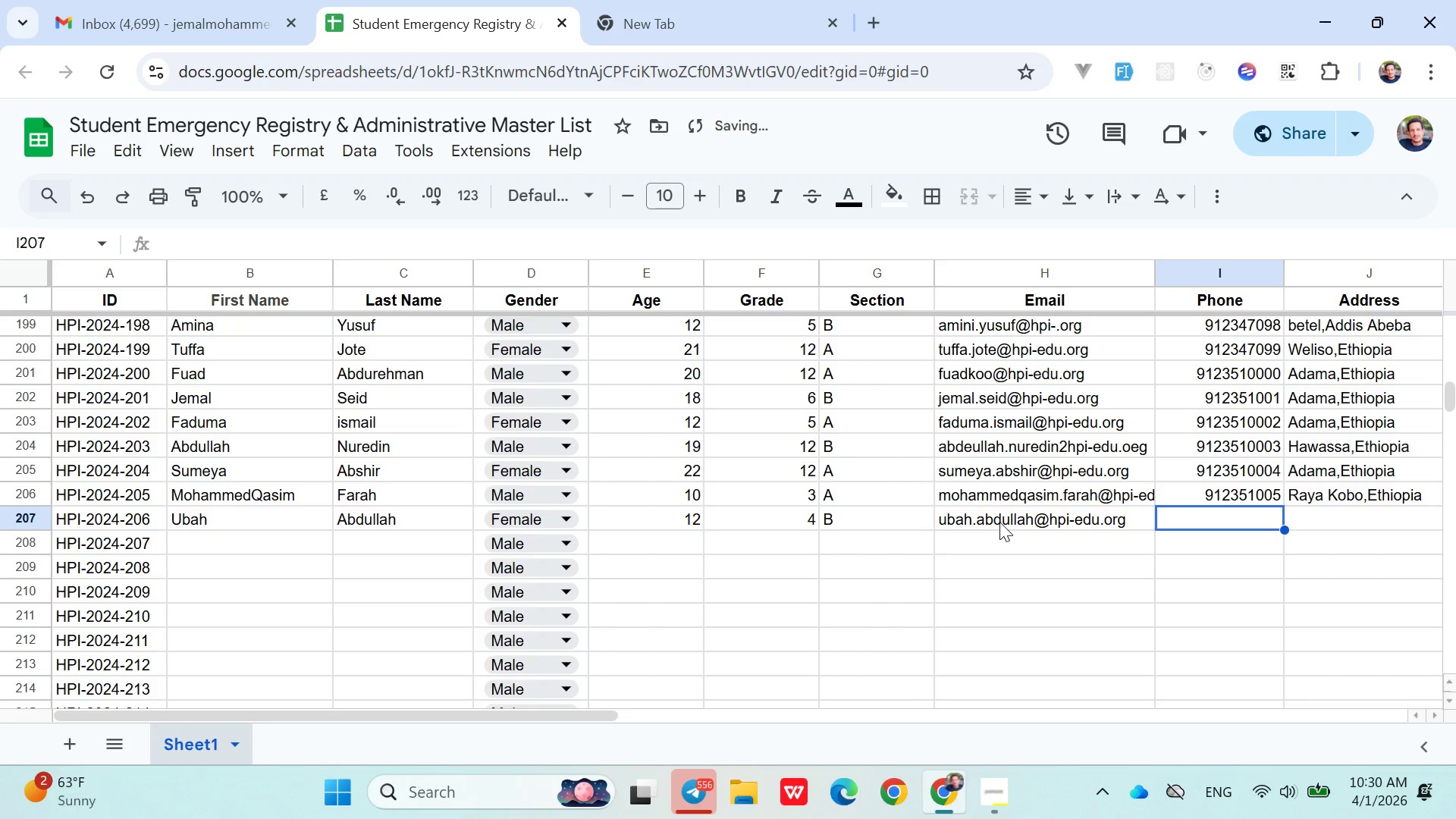 
type(0912351006)
 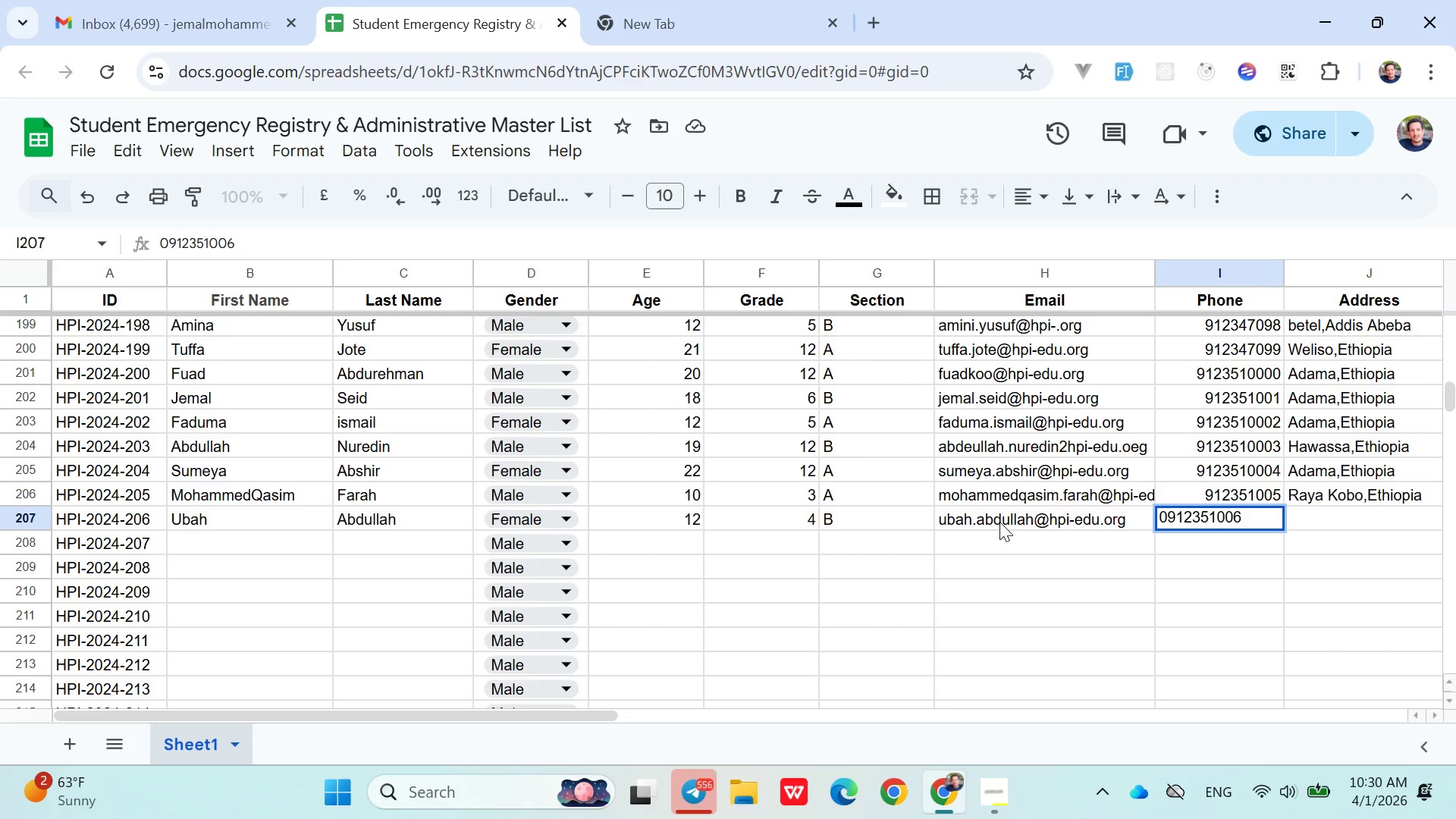 
key(ArrowRight)
 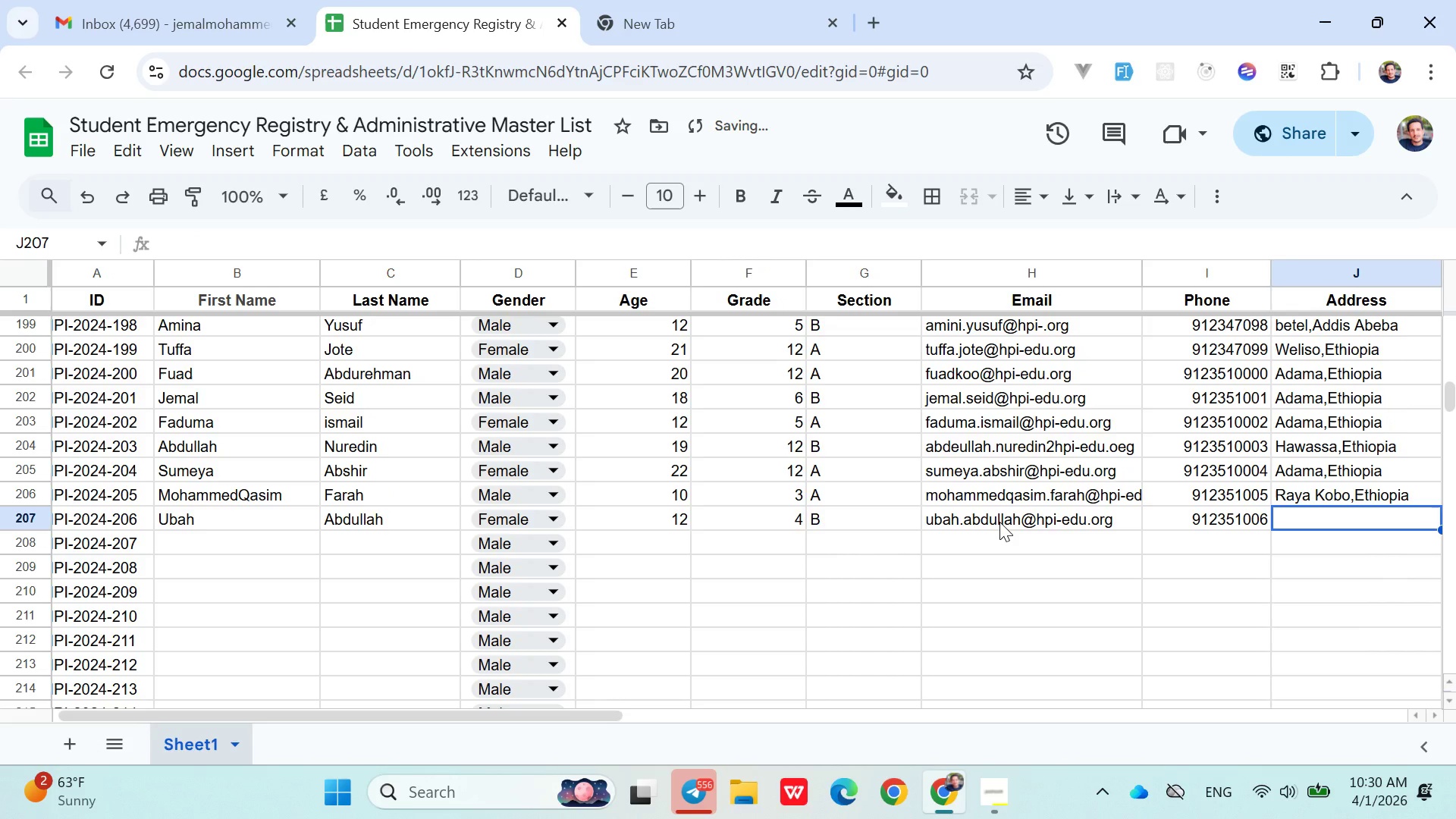 
type(Ad)
 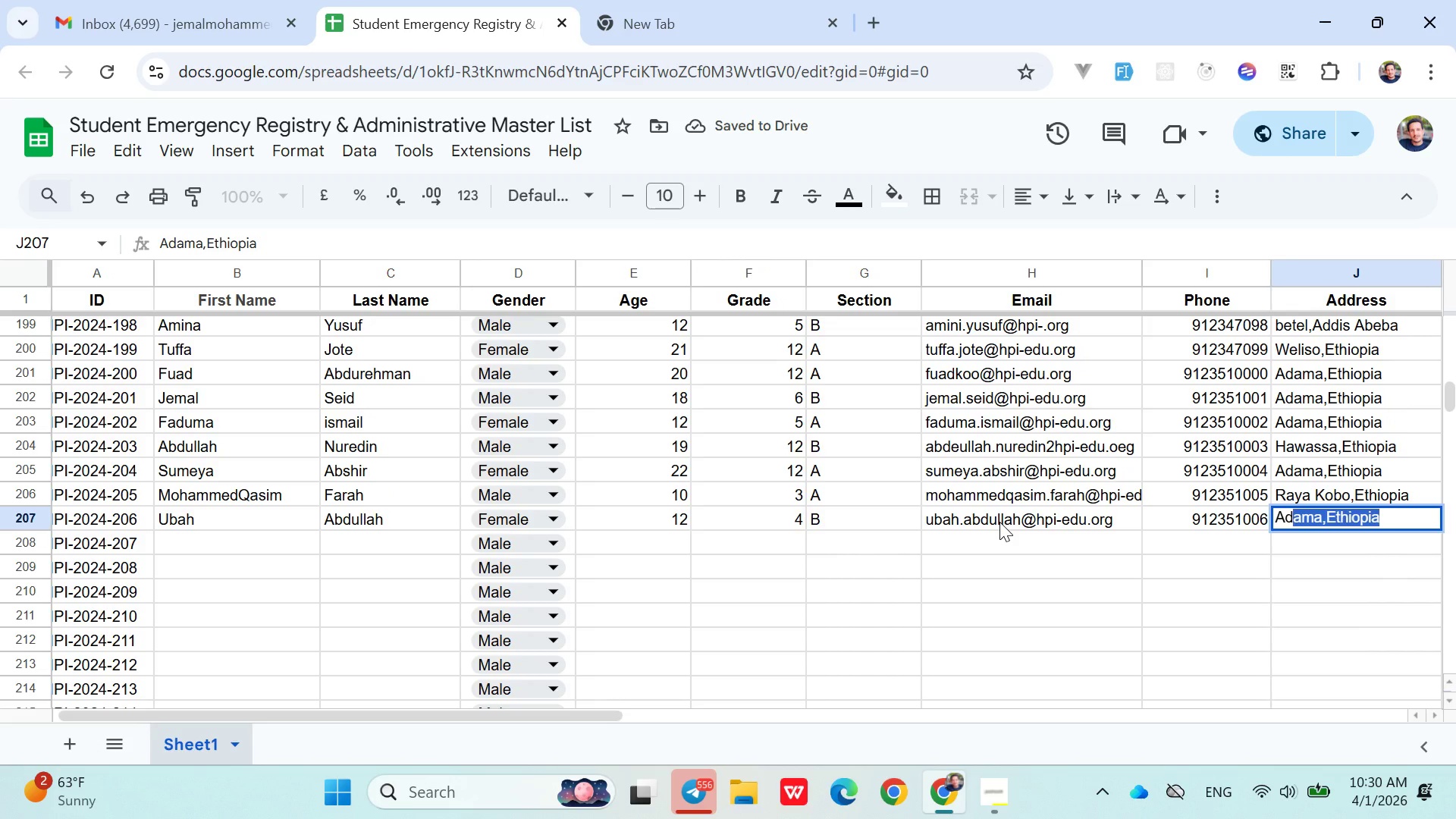 
key(ArrowRight)
 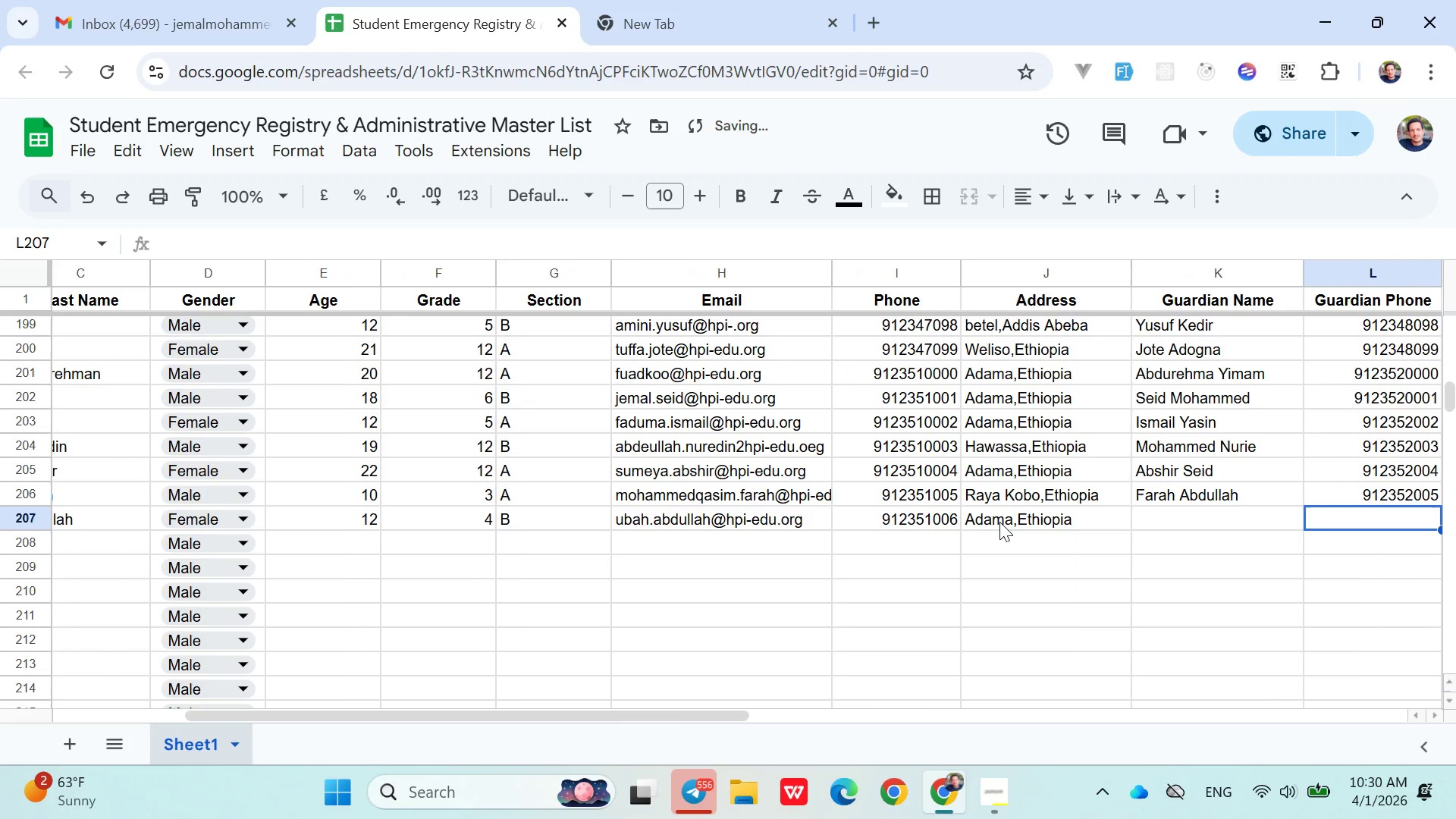 
key(ArrowRight)
 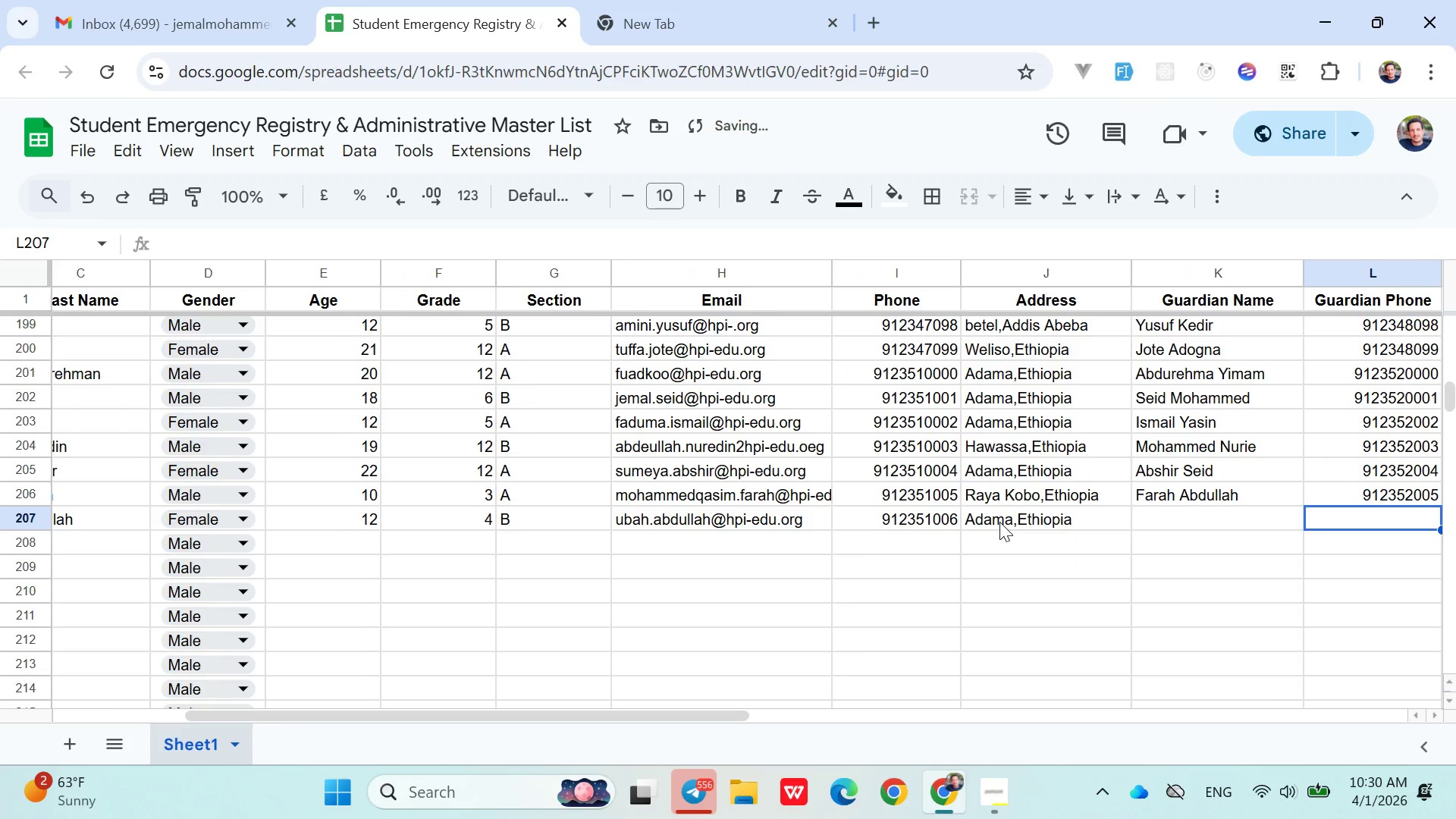 
key(ArrowLeft)
 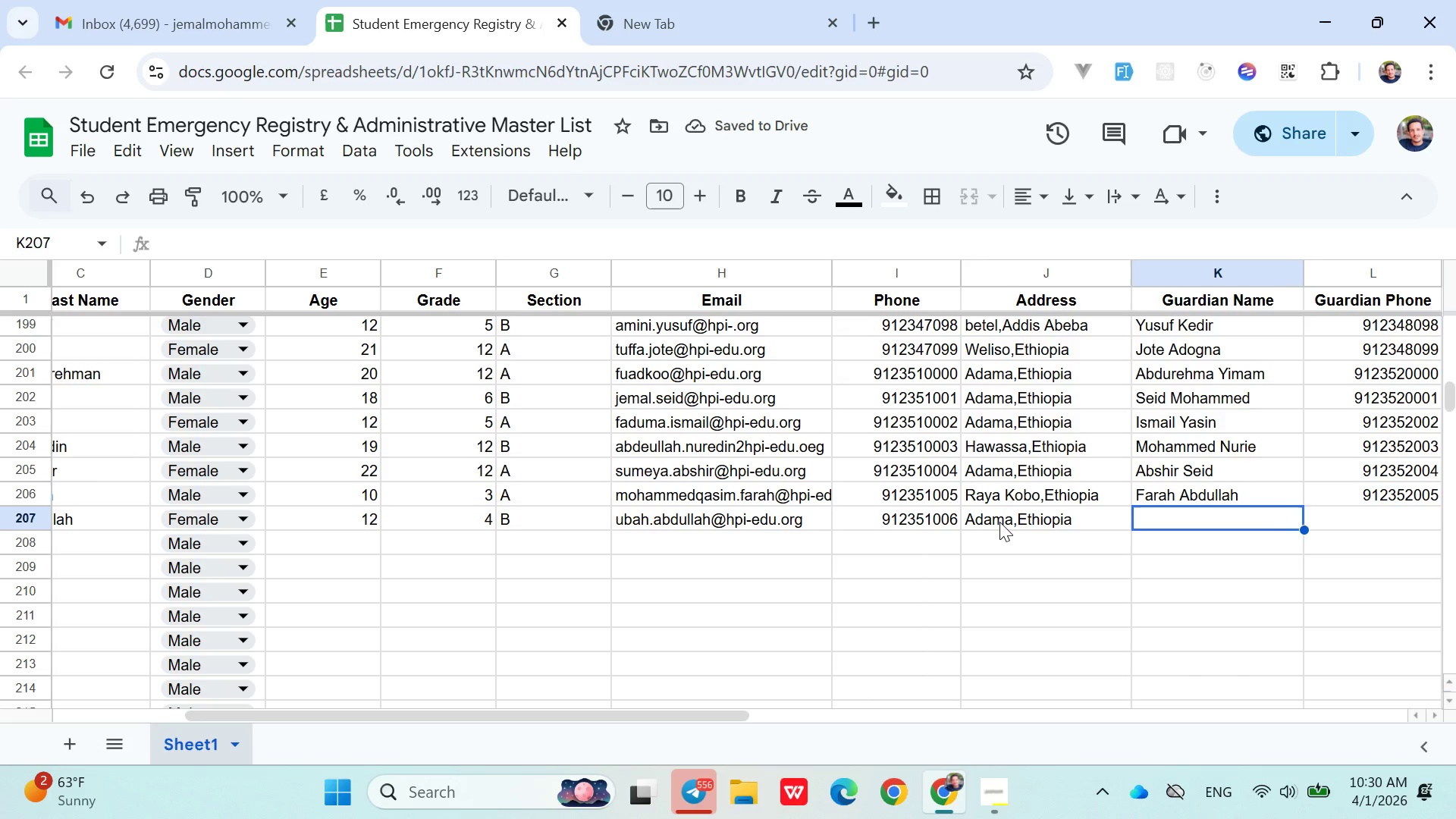 
type(Abdullah Mohammed)
 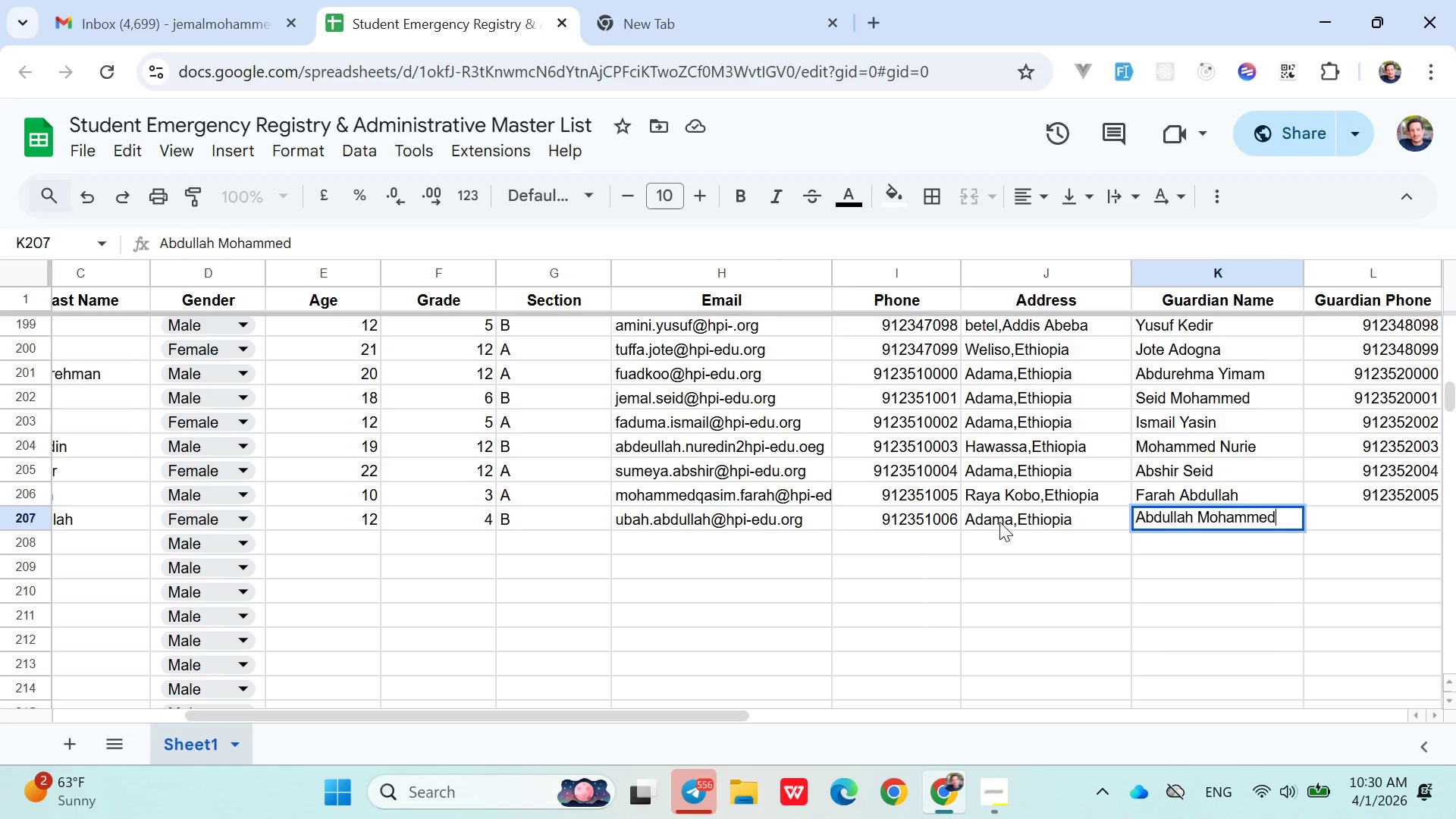 
key(ArrowRight)
 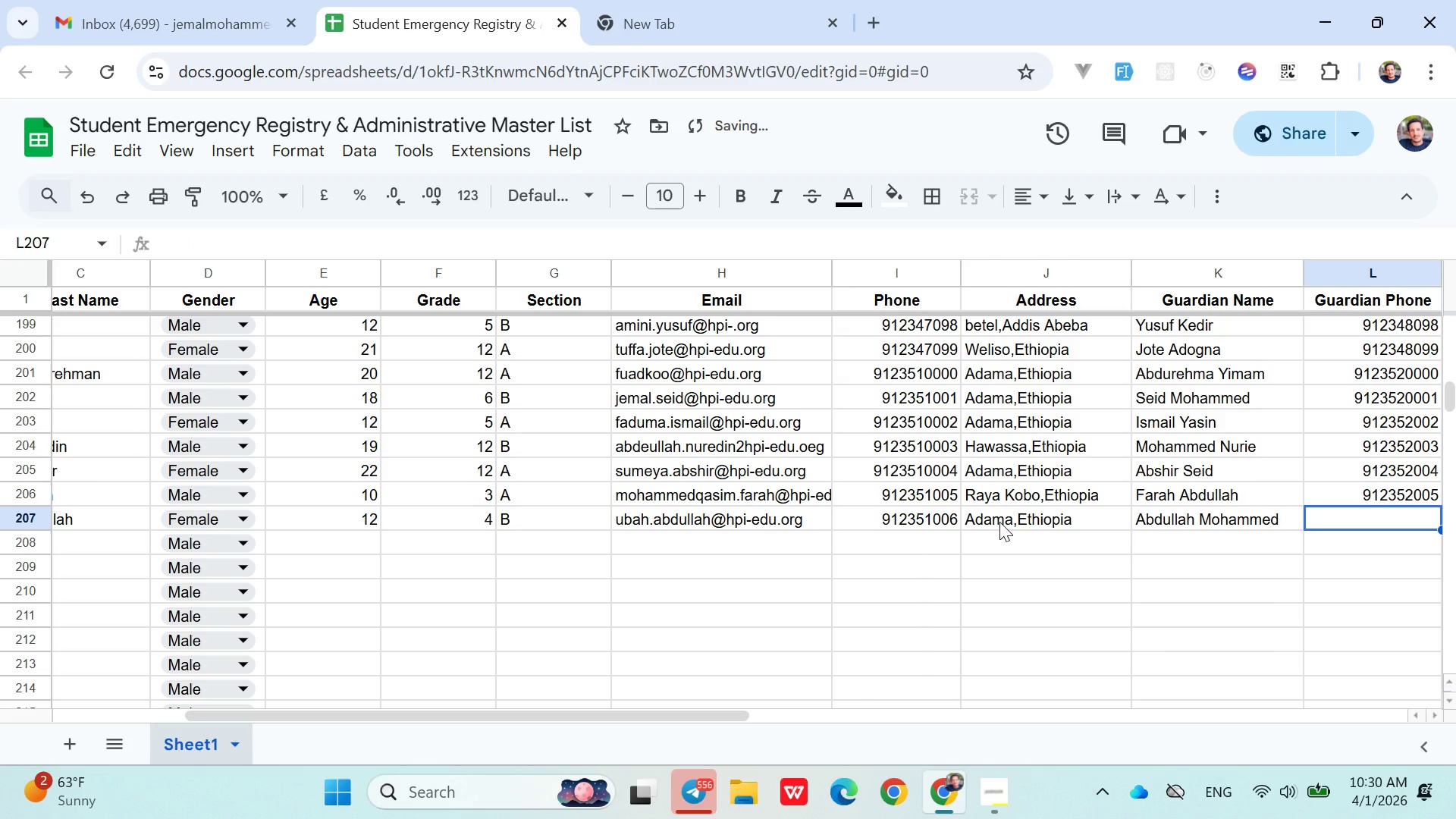 
type(0912342006)
 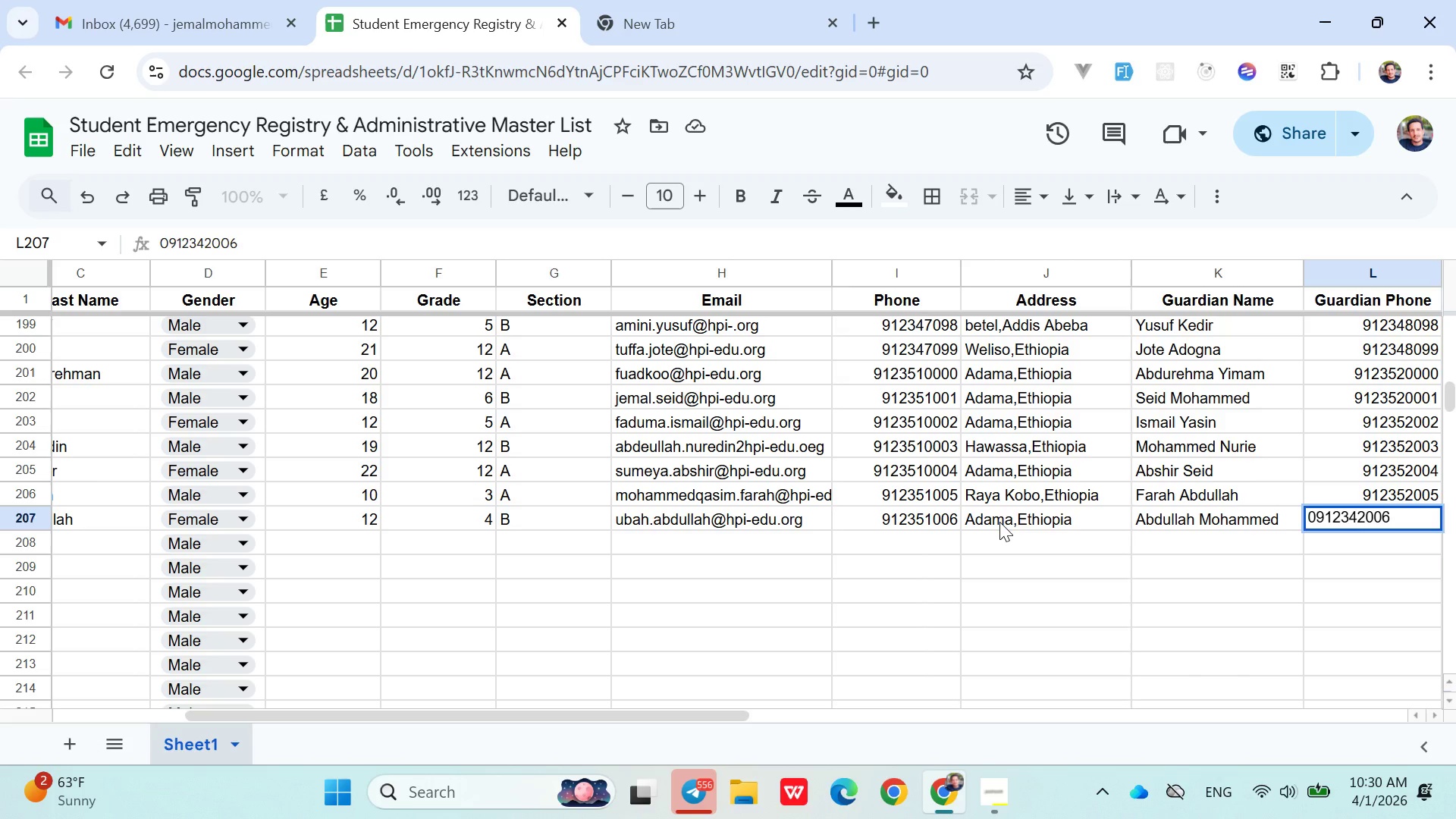 
key(ArrowDown)
 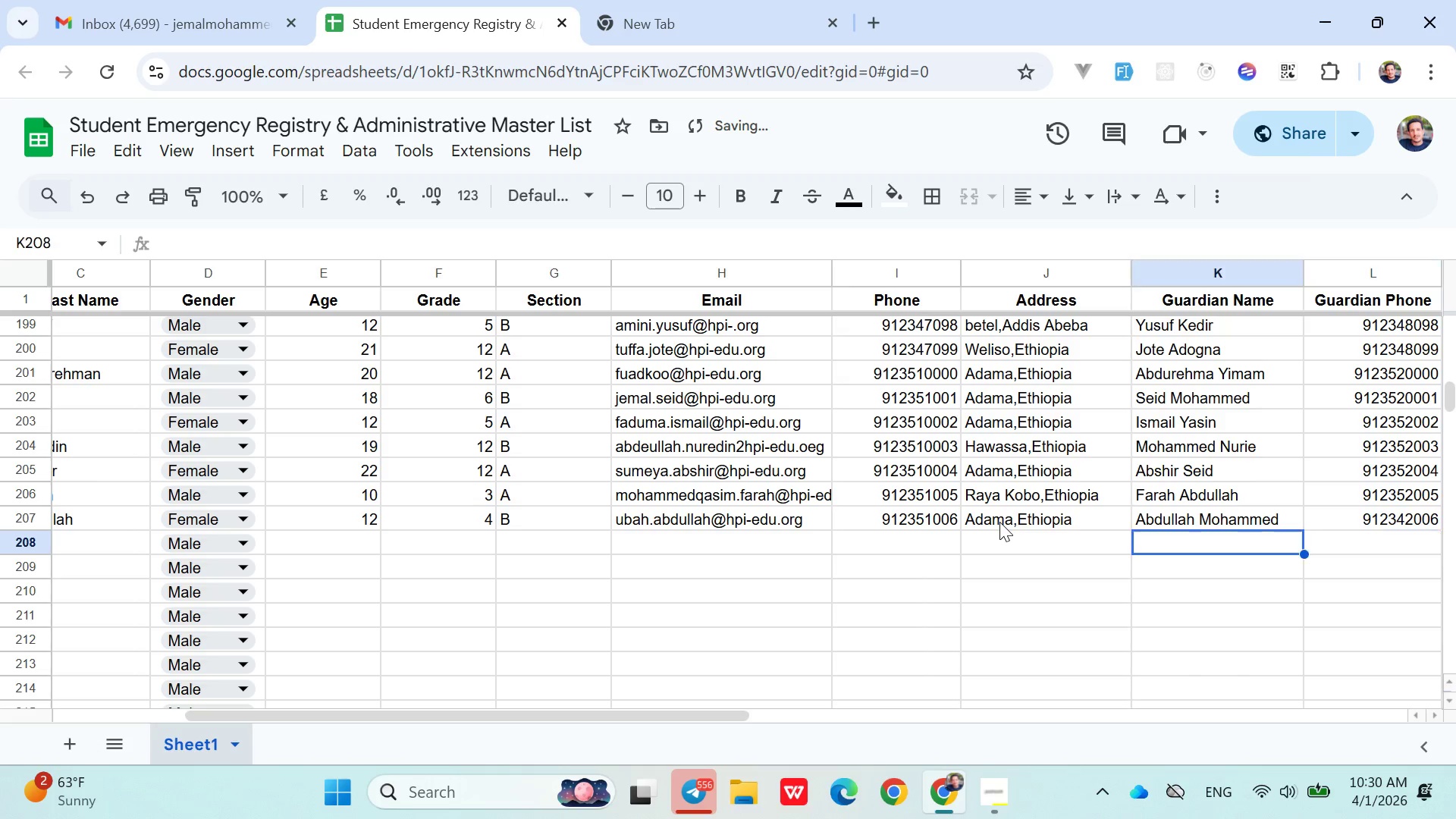 
hold_key(key=ArrowLeft, duration=0.92)
 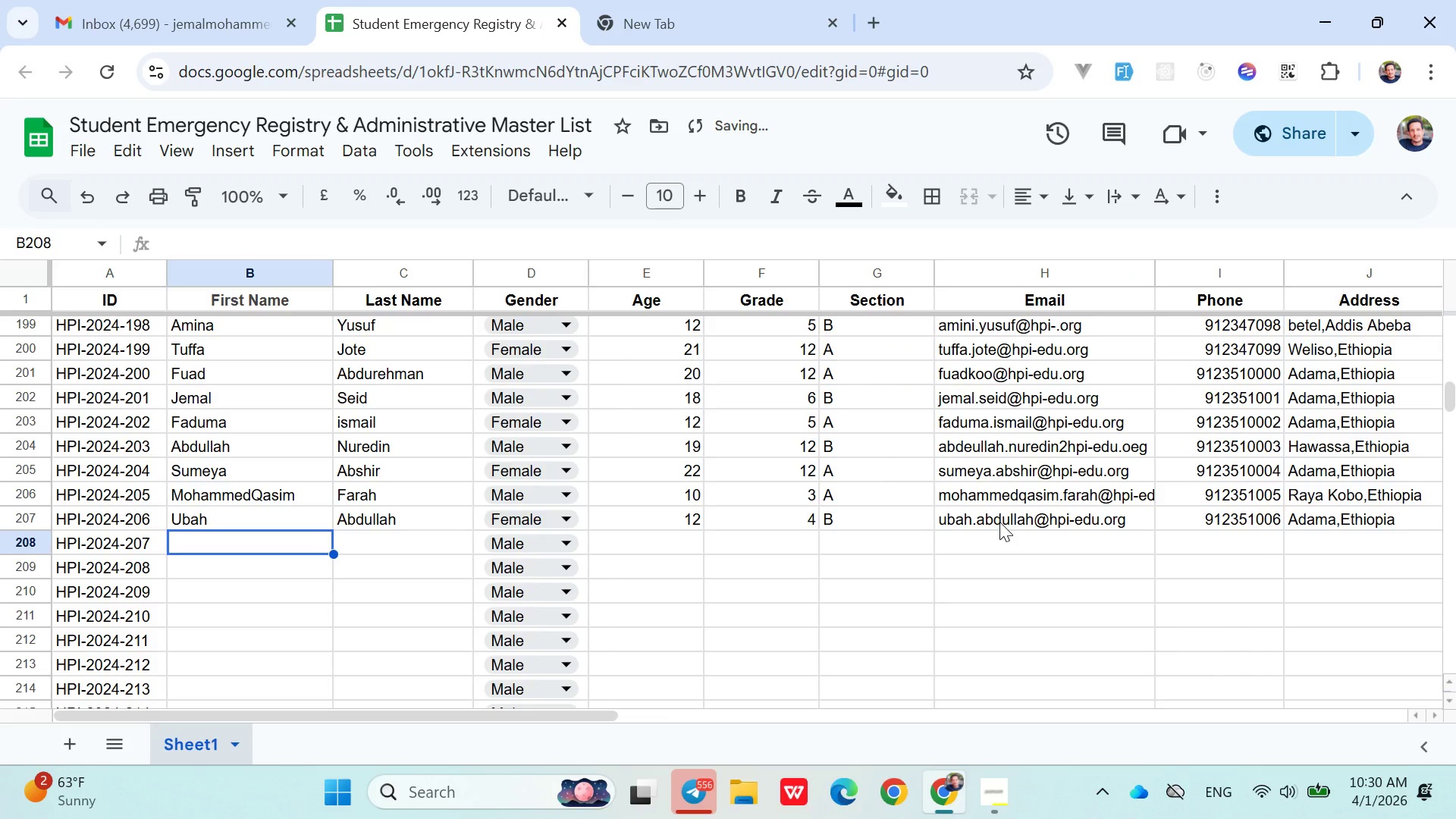 
key(ArrowRight)
 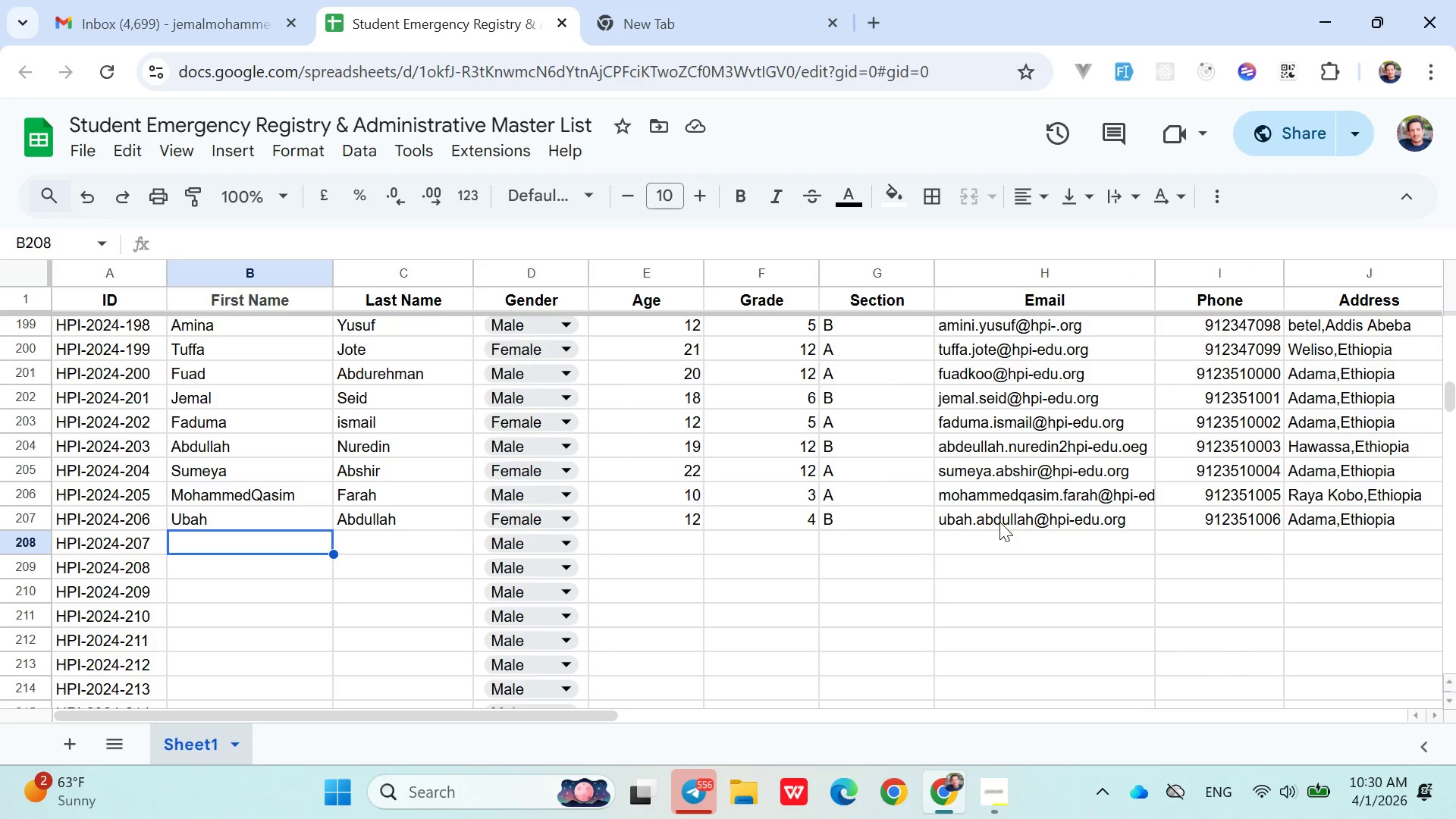 
wait(6.47)
 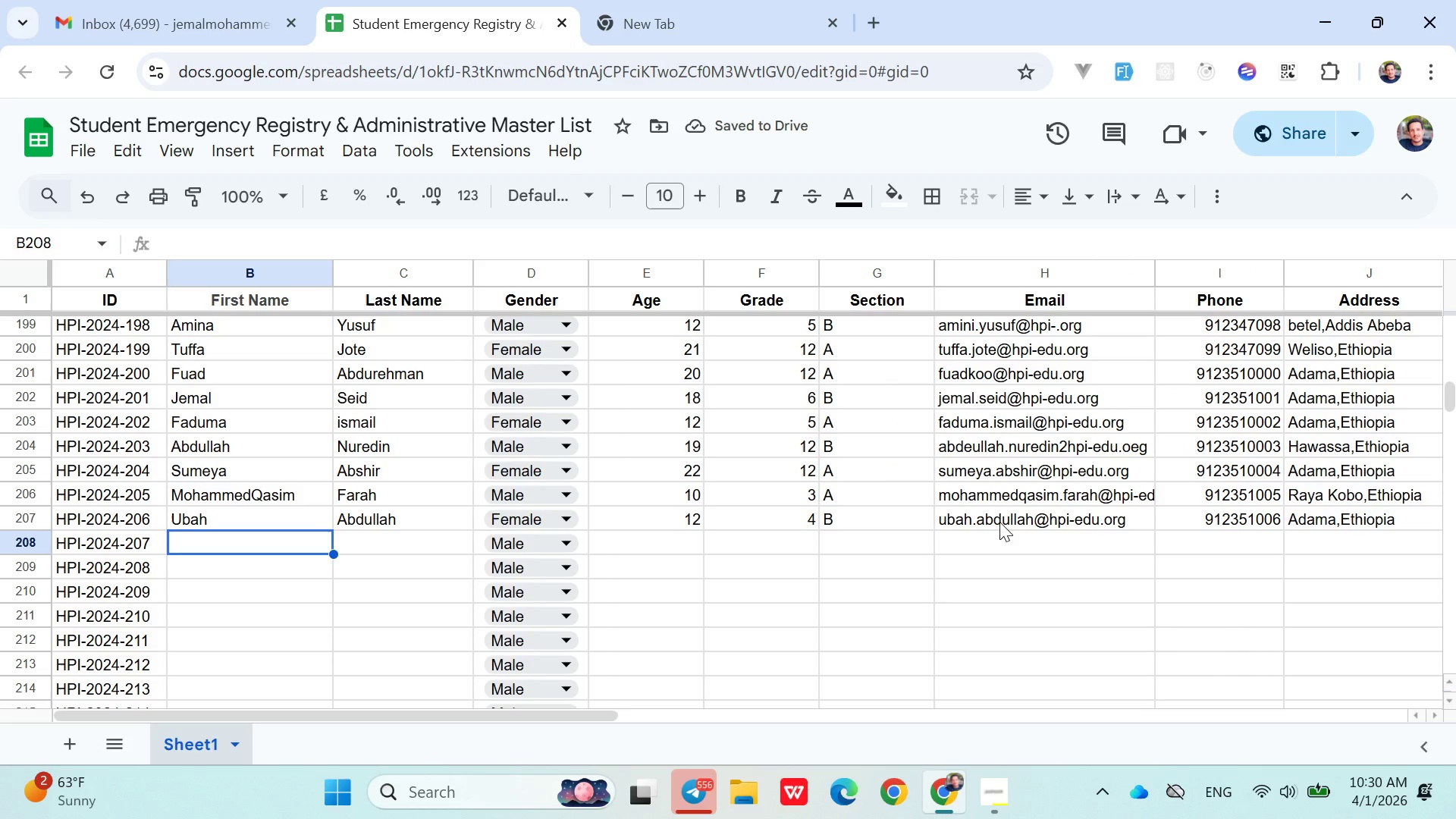 
type(Abukar)
 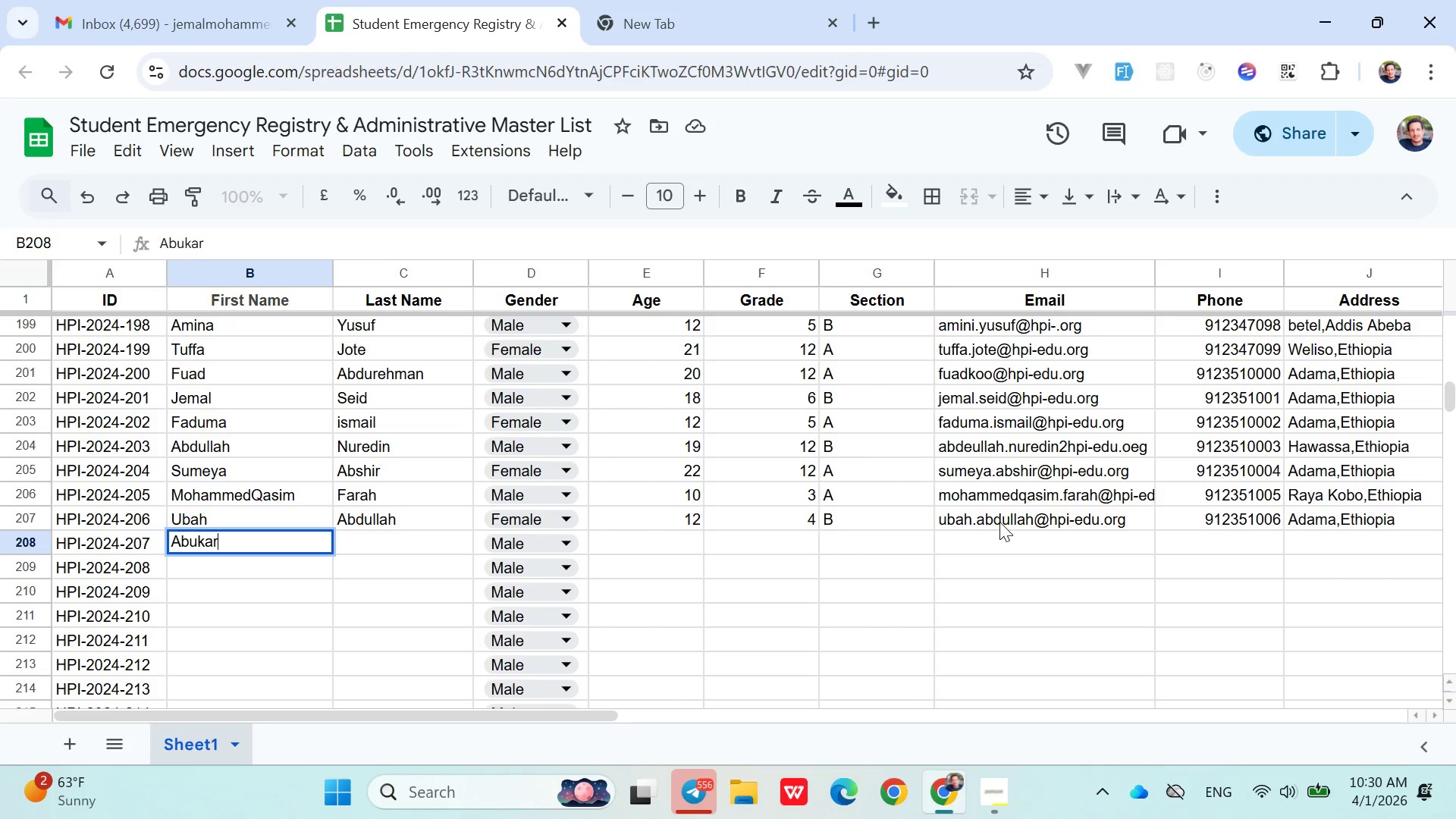 
key(ArrowRight)
 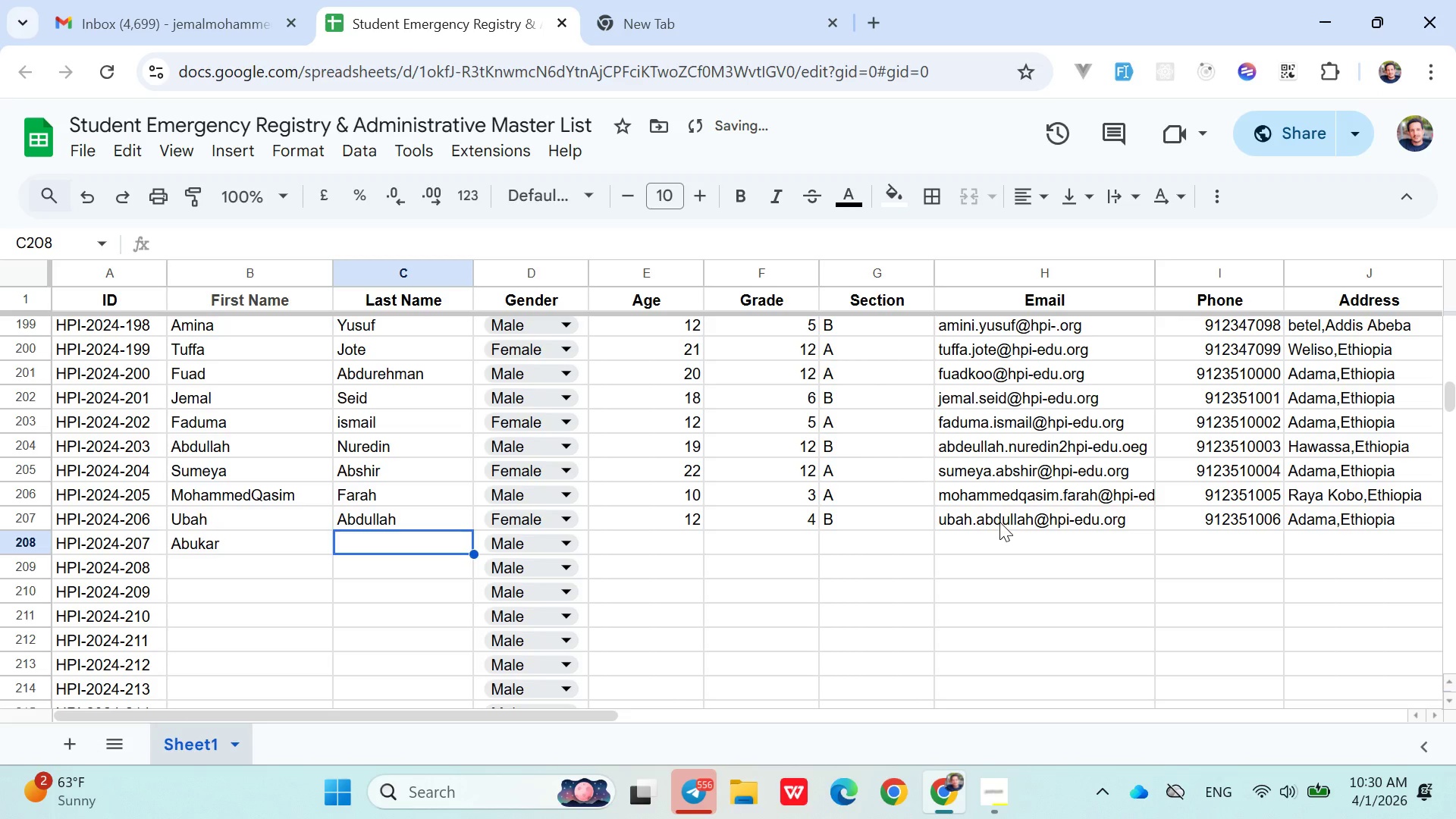 
type(Hussen)
 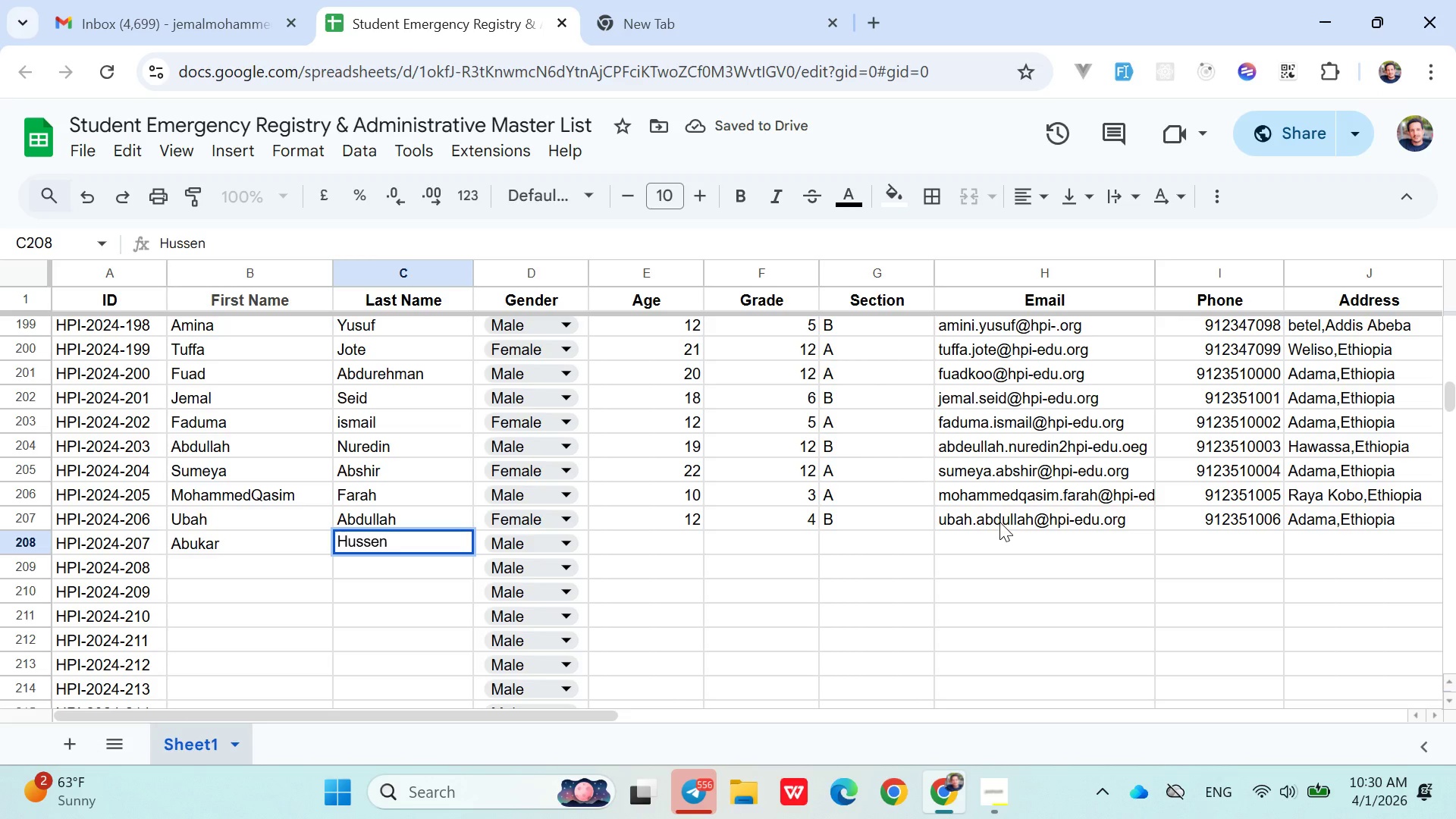 
key(ArrowRight)
 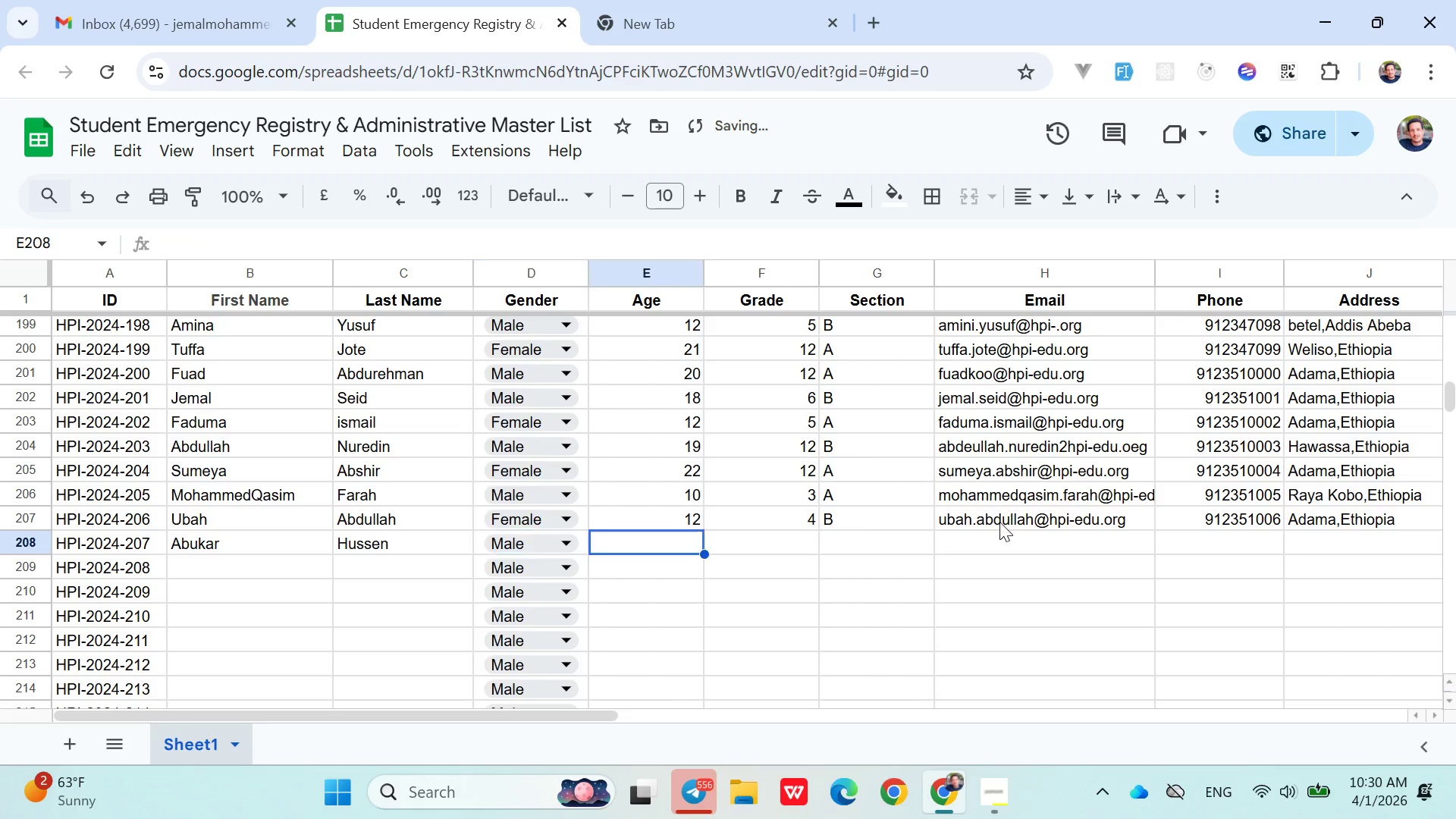 
key(ArrowRight)
 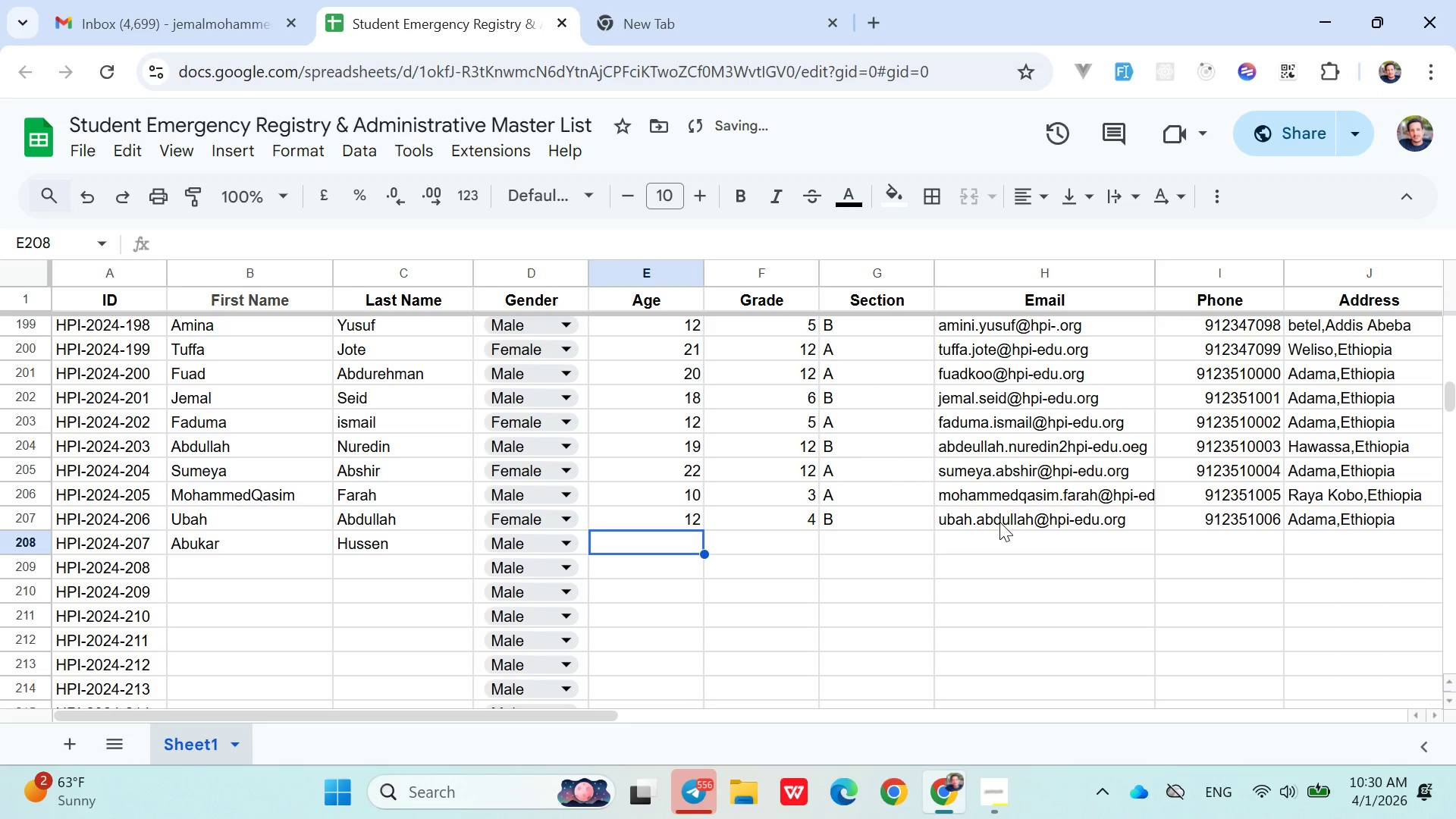 
type(13)
 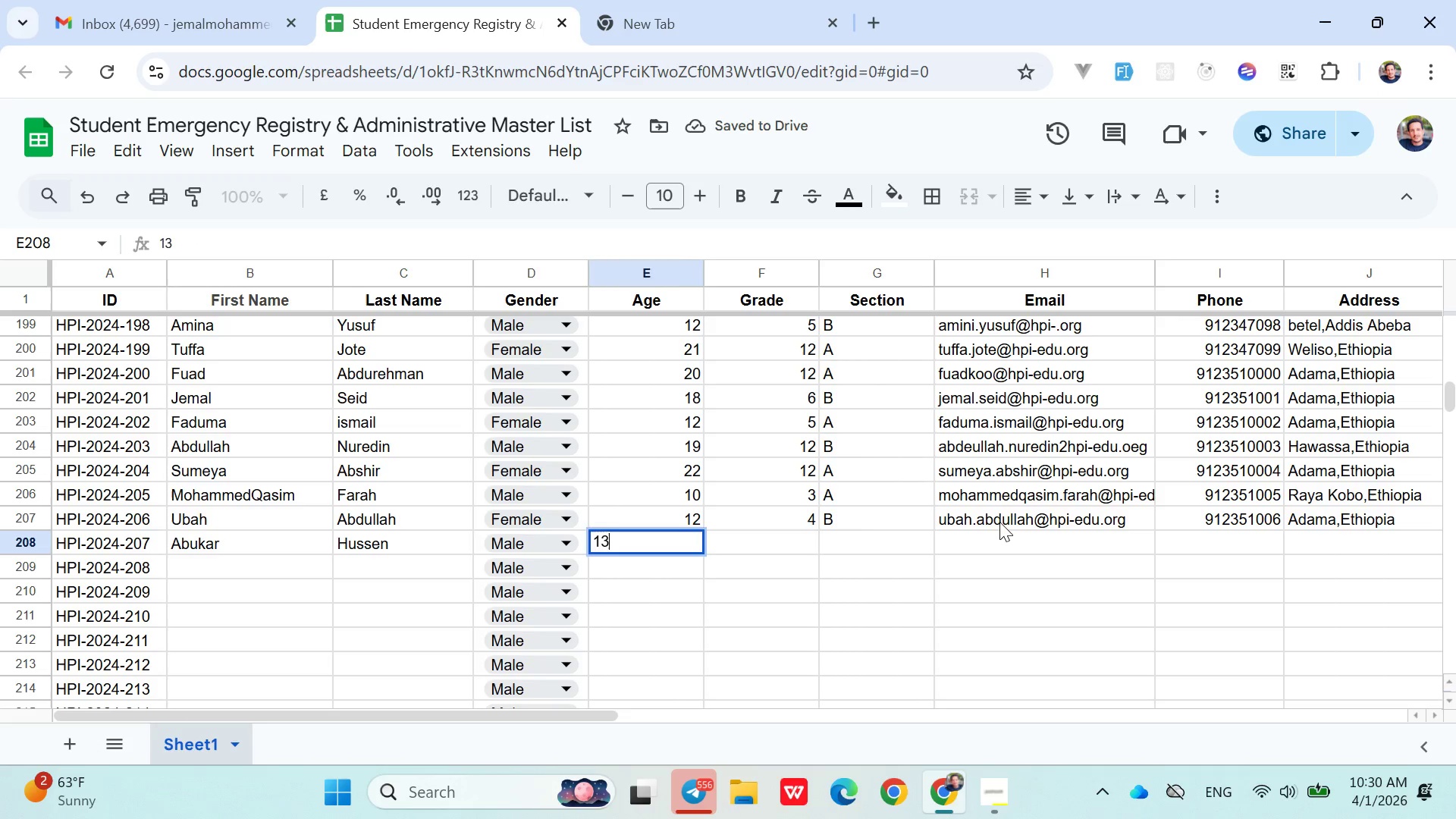 
key(ArrowRight)
 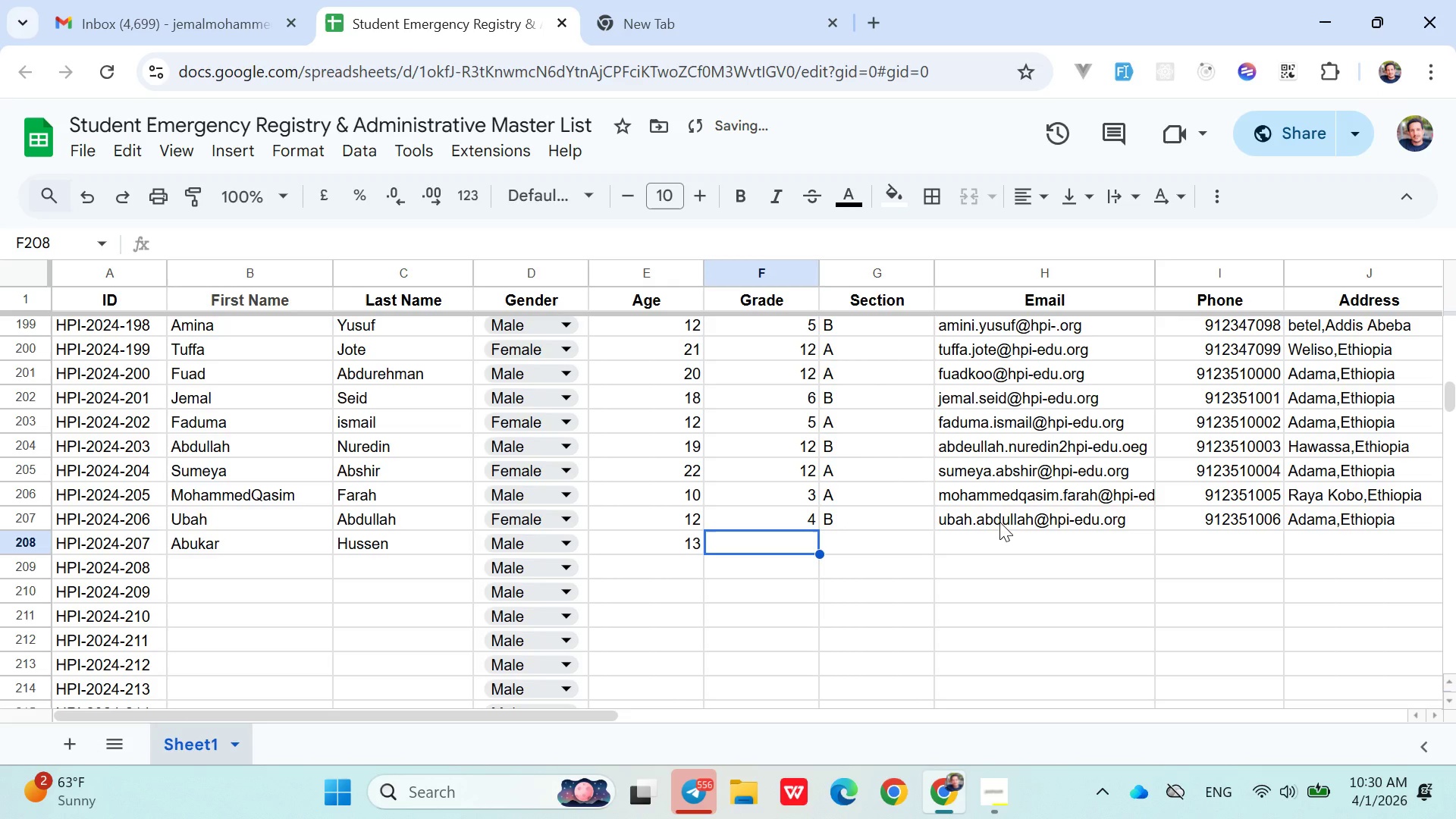 
hold_key(key=ShiftLeft, duration=0.47)
 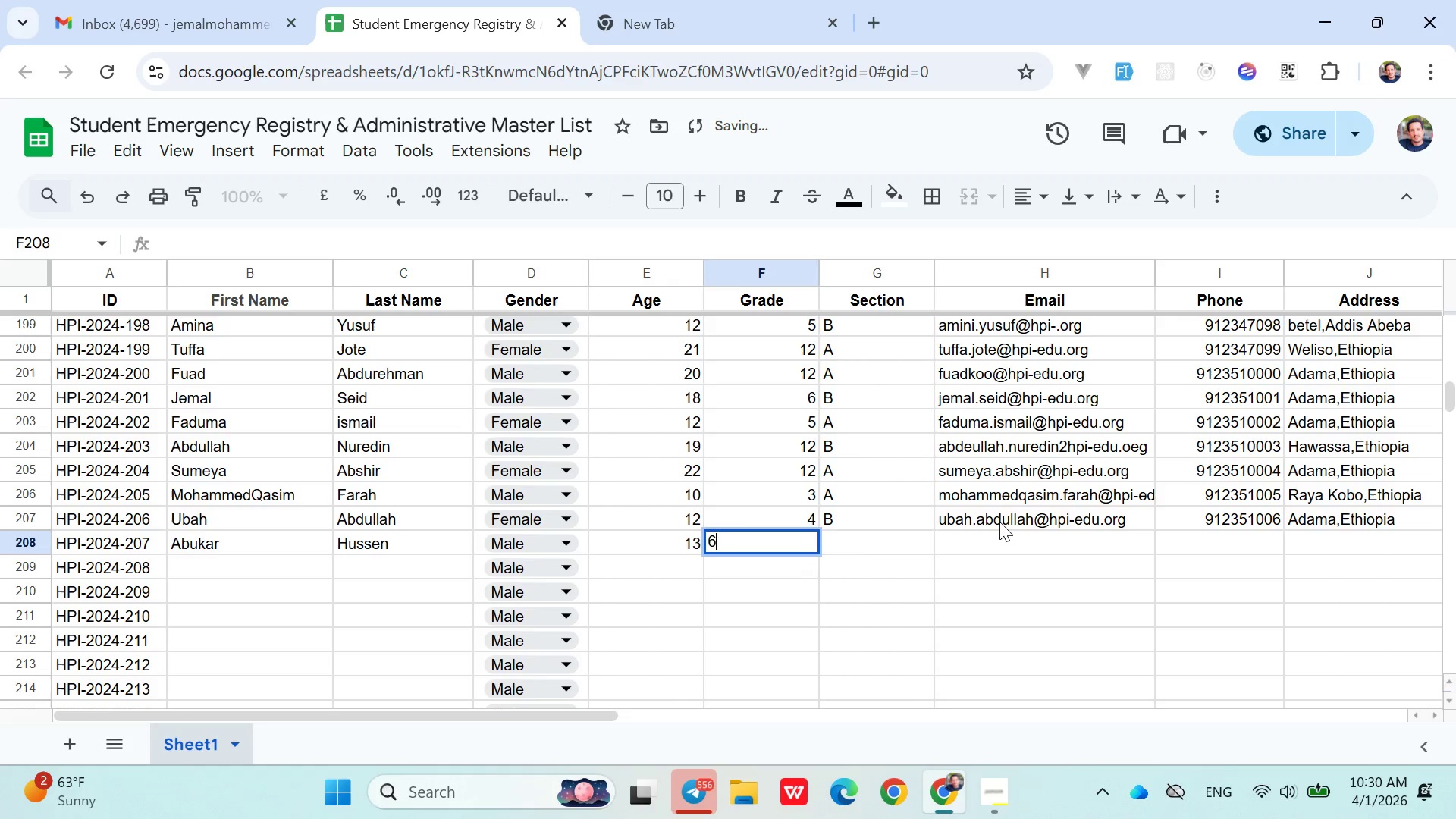 
key(6)
 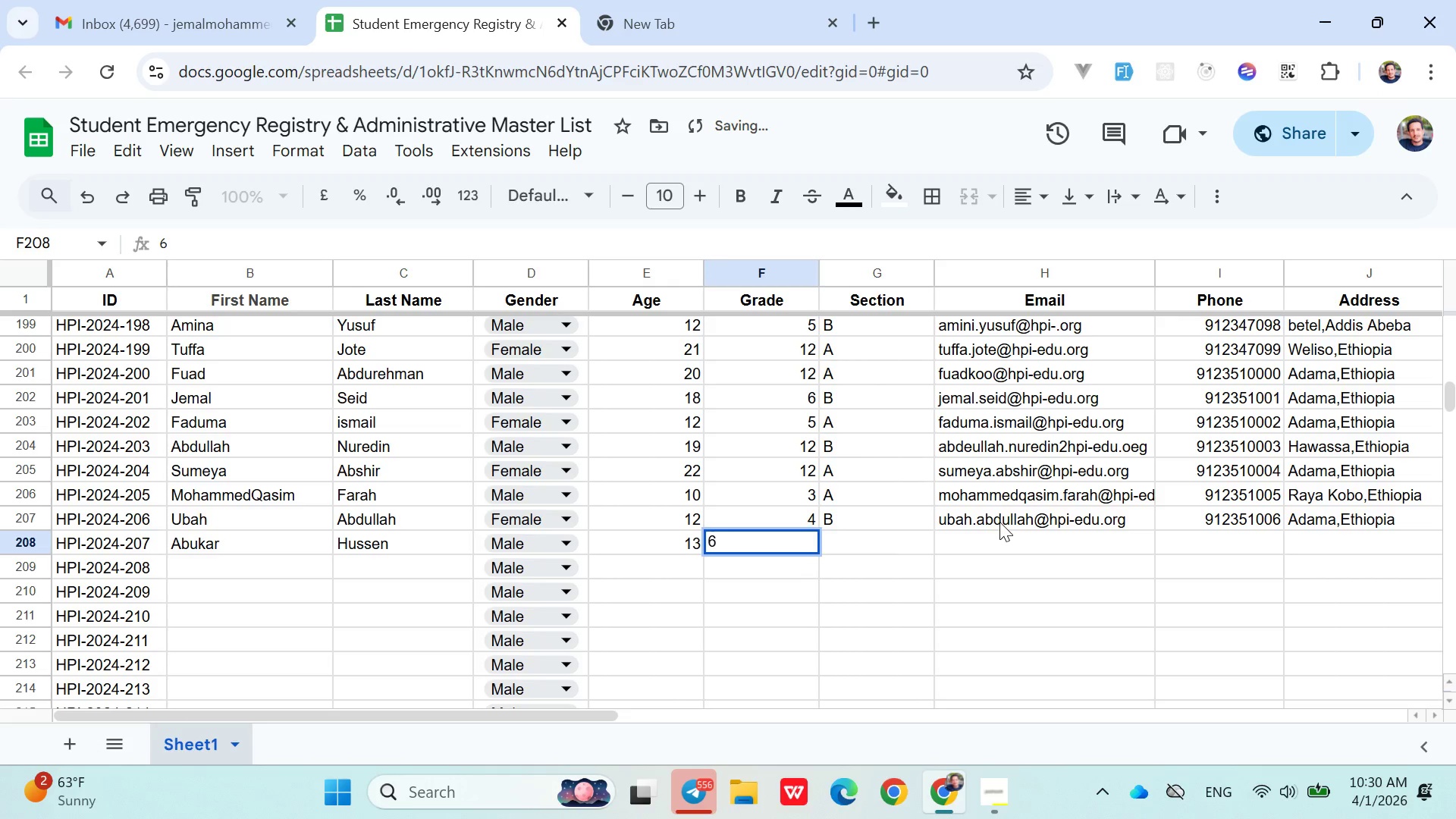 
key(ArrowRight)
 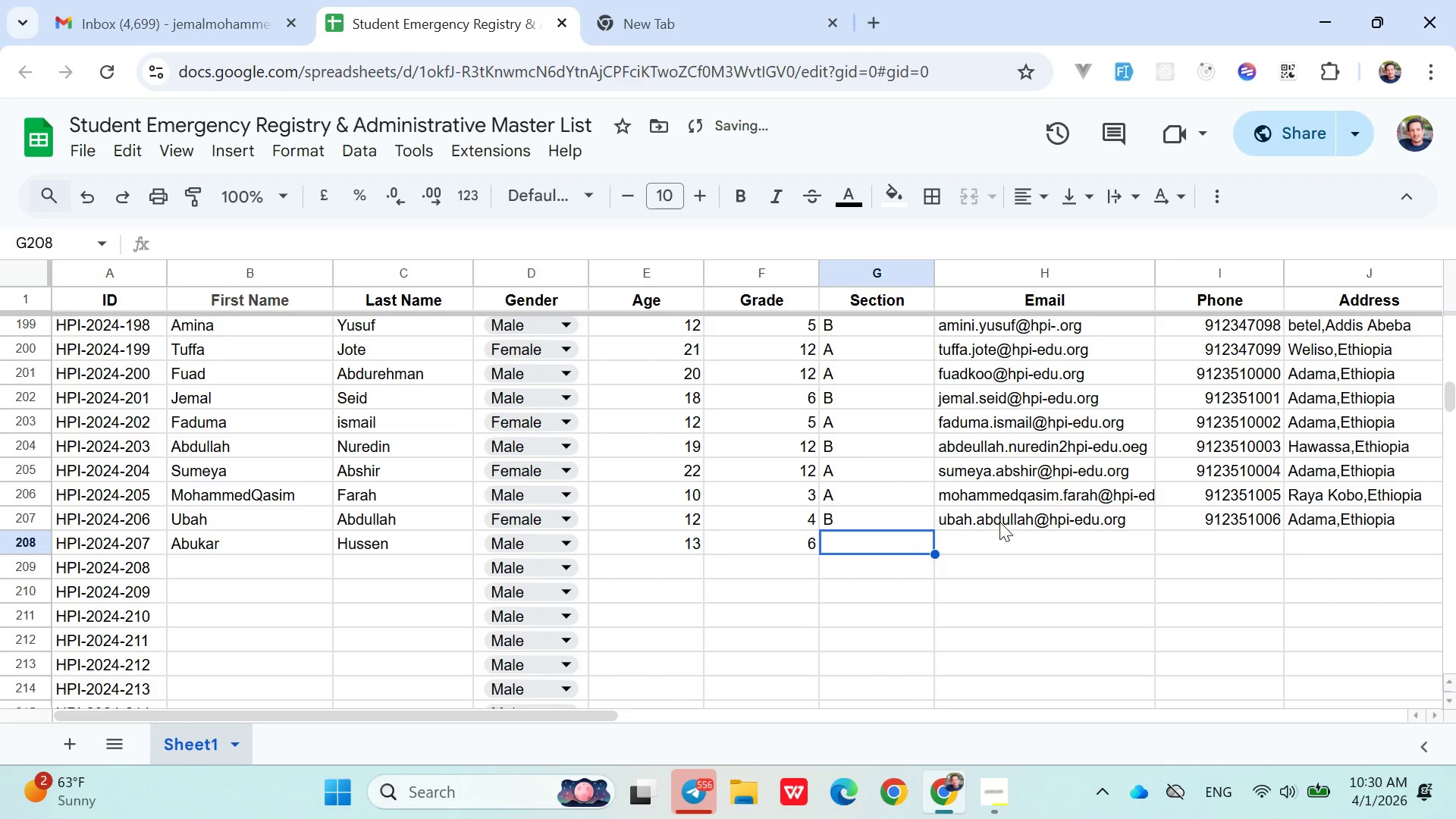 
key(Shift+A)
 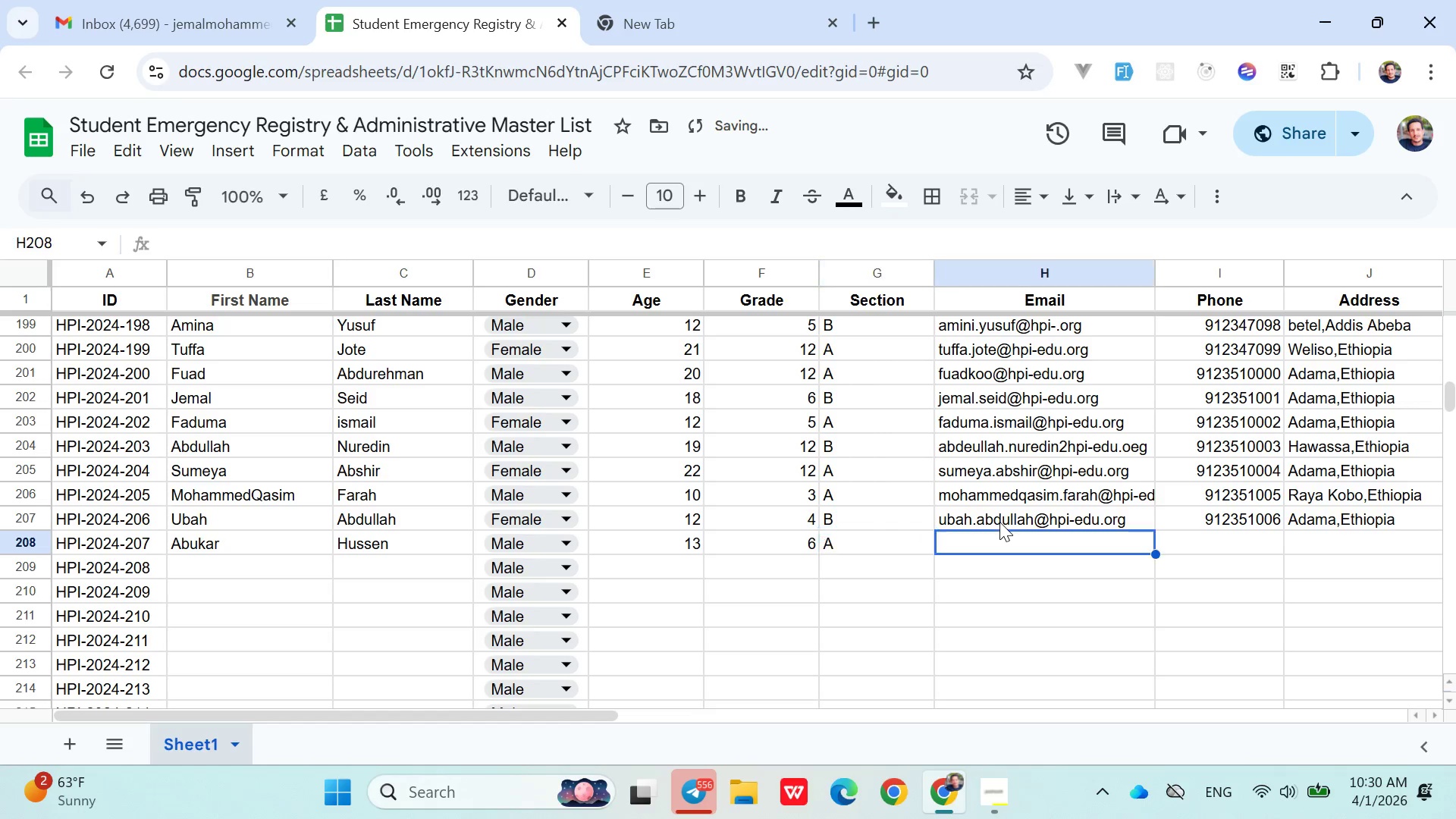 
key(ArrowRight)
 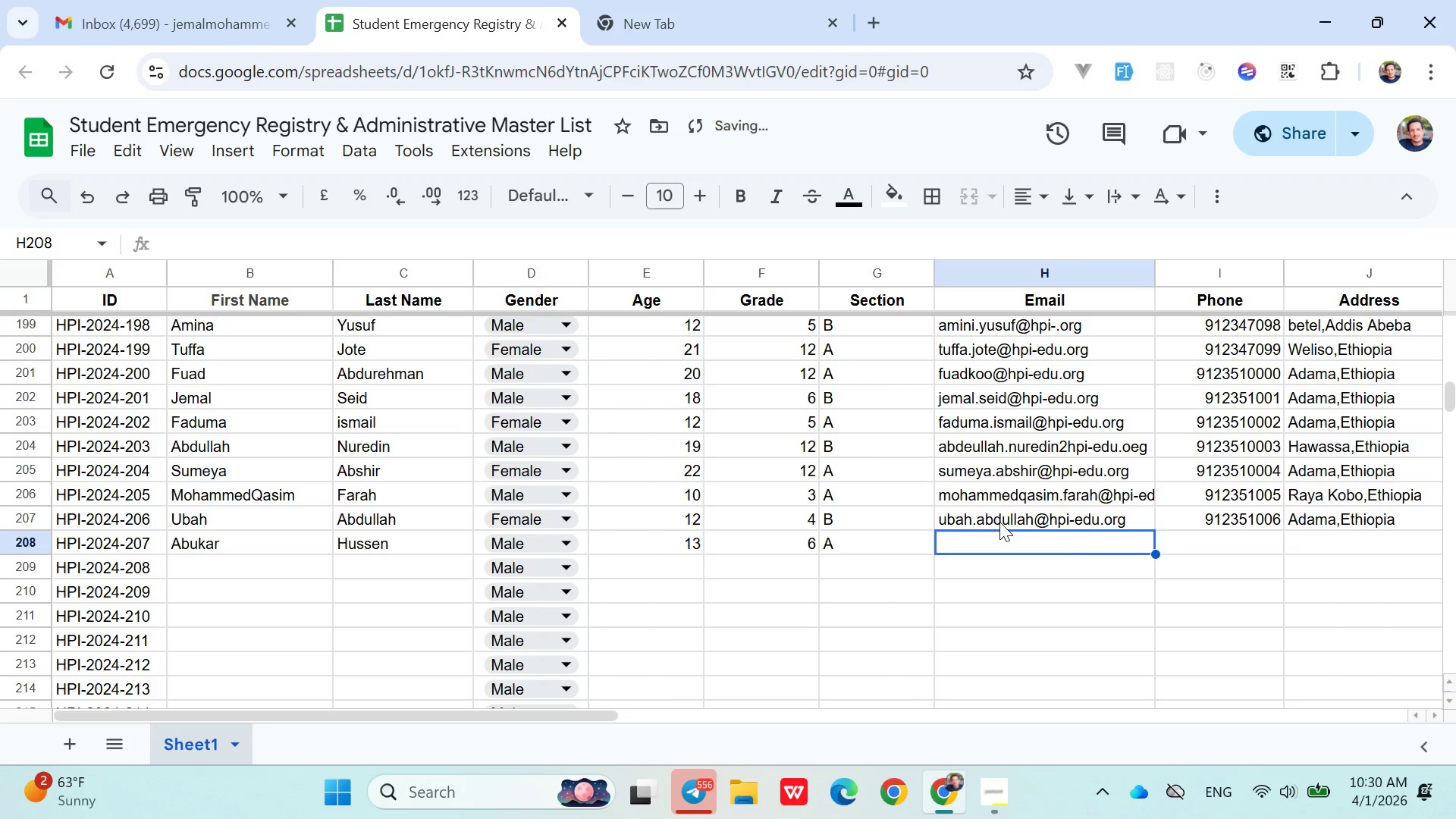 
type(abukat)
key(Backspace)
type(r.hussen@hpi-edu.rog)
 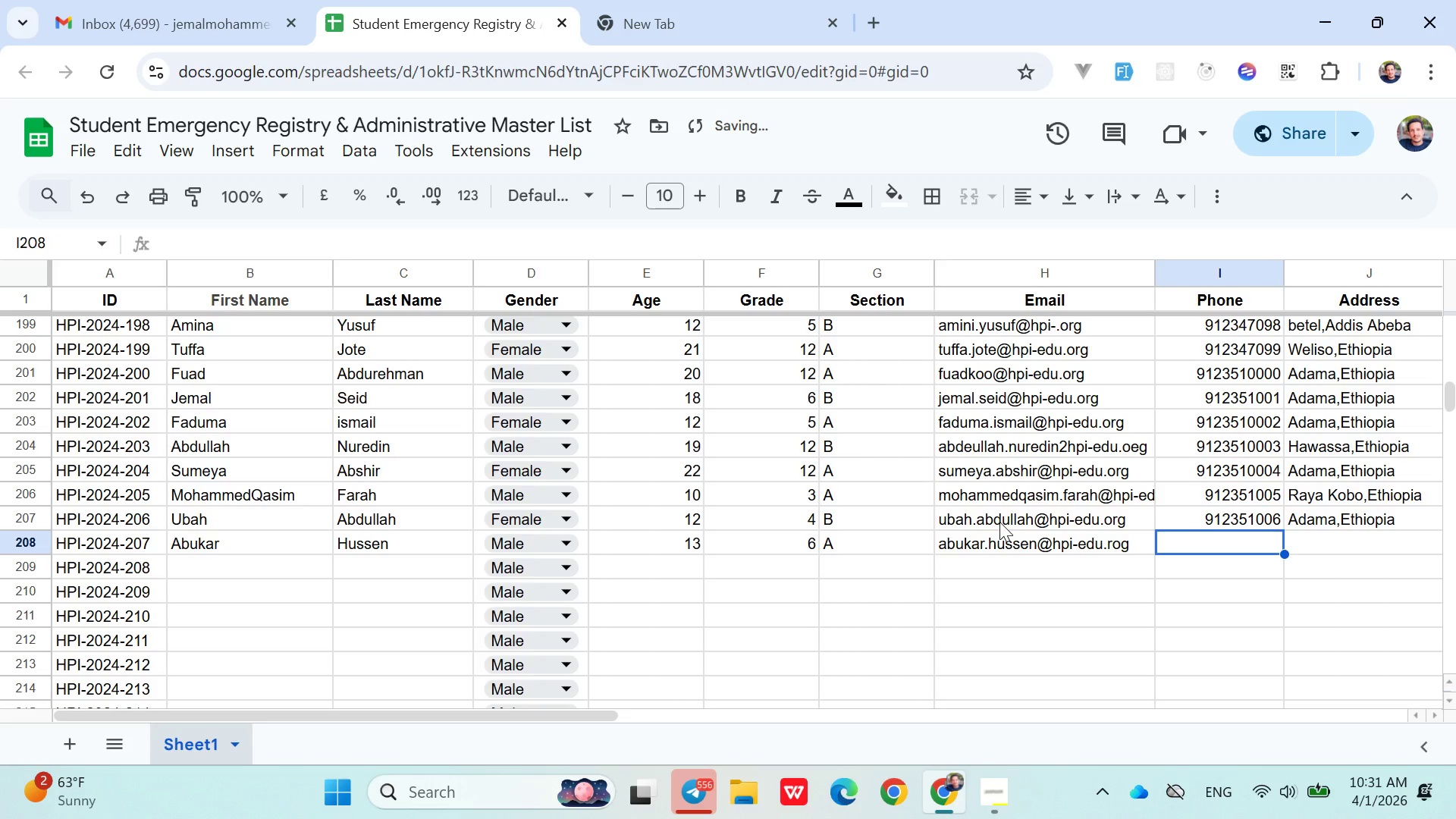 
 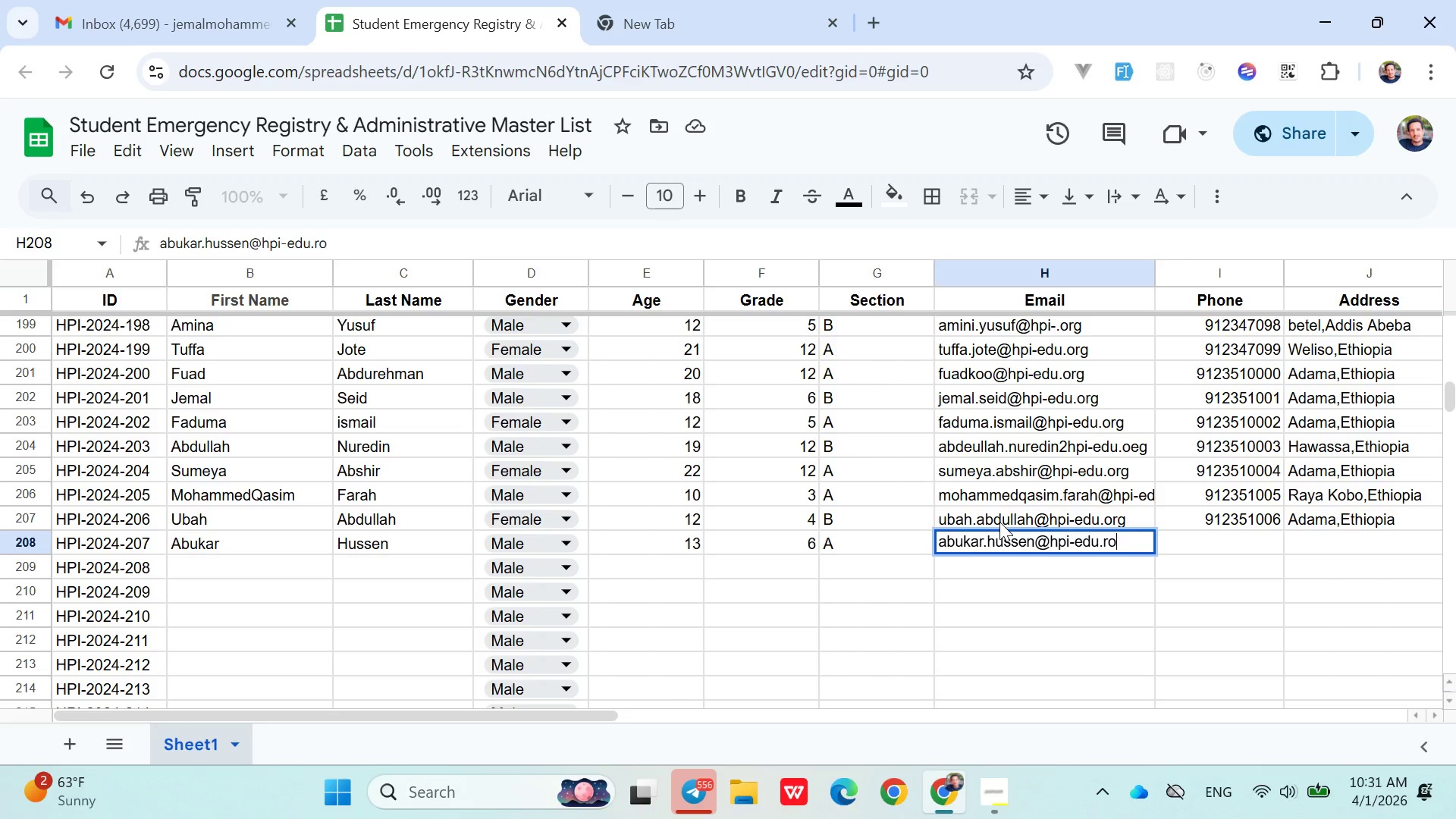 
key(ArrowRight)
 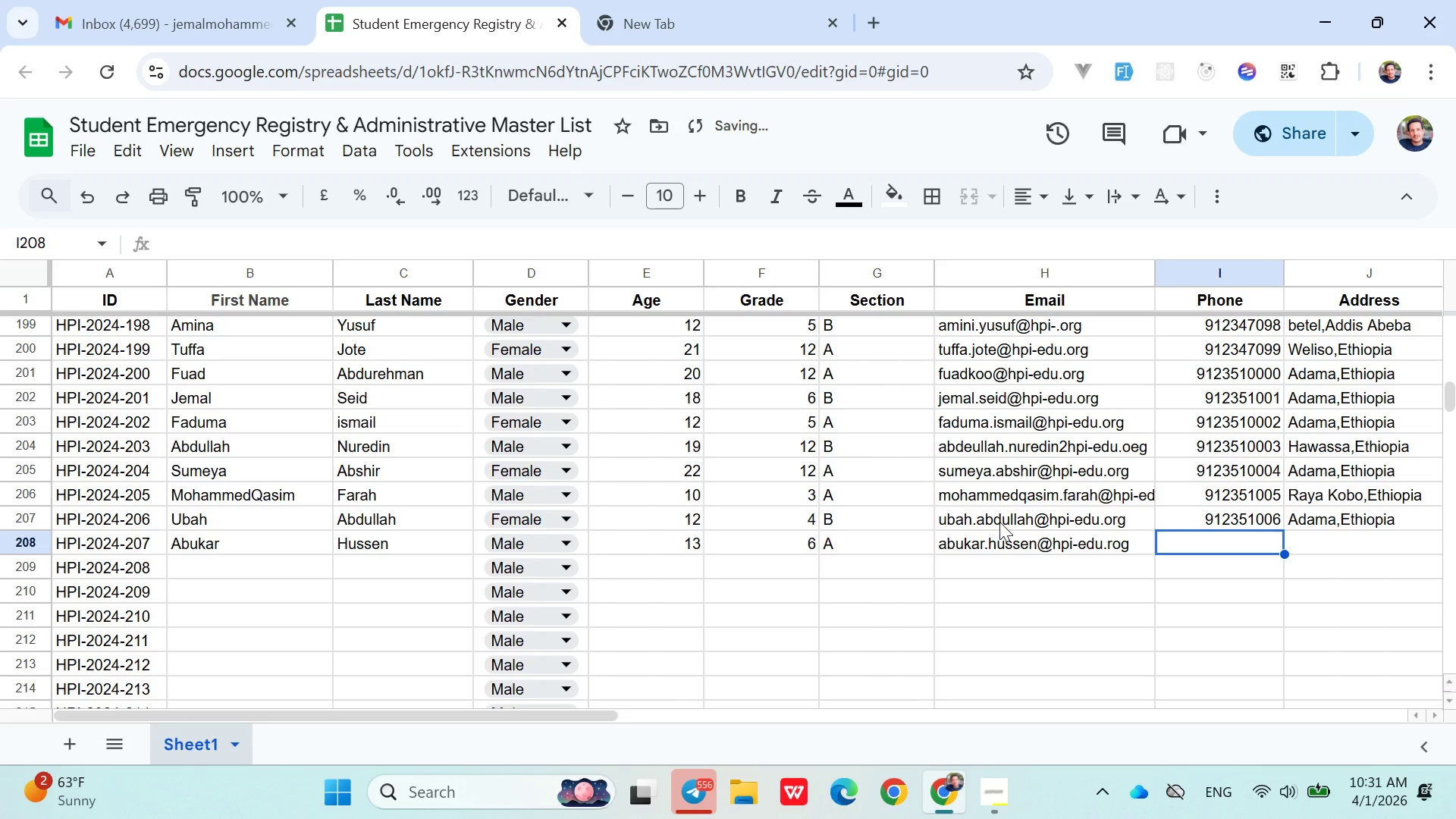 
type(092341007)
 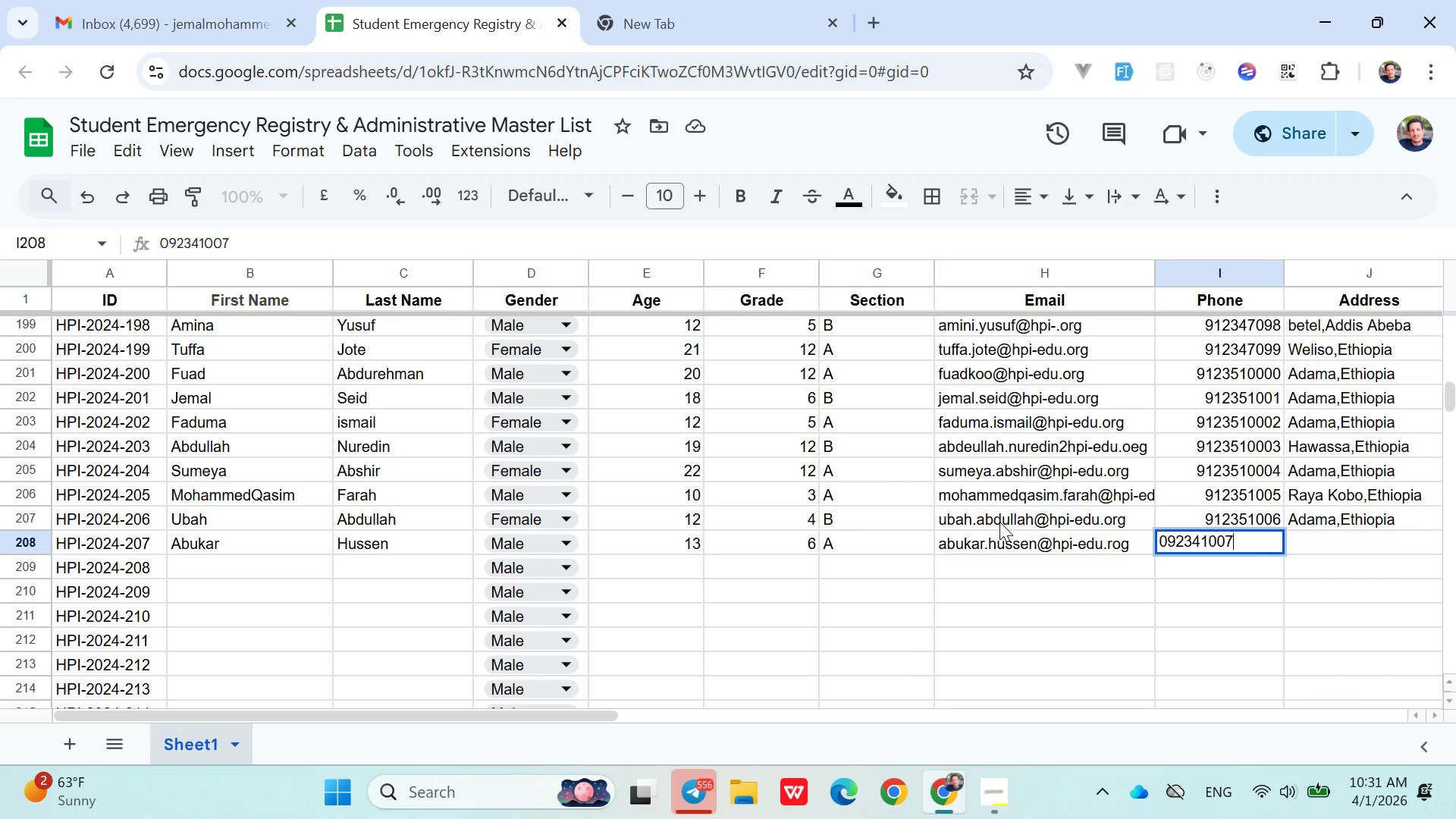 
key(ArrowRight)
 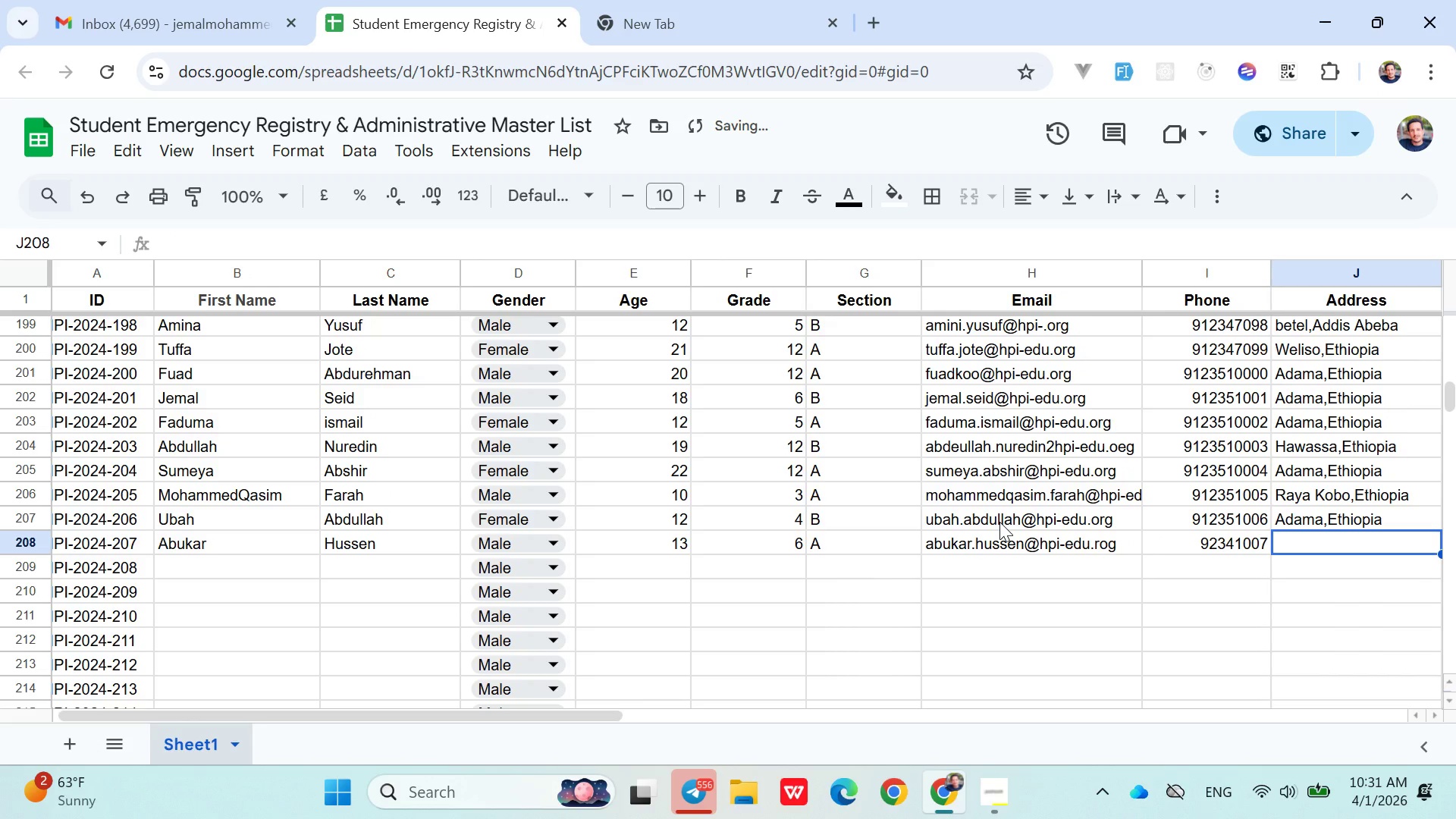 
type(Addi)
key(Backspace)
key(Backspace)
type(Bole)
 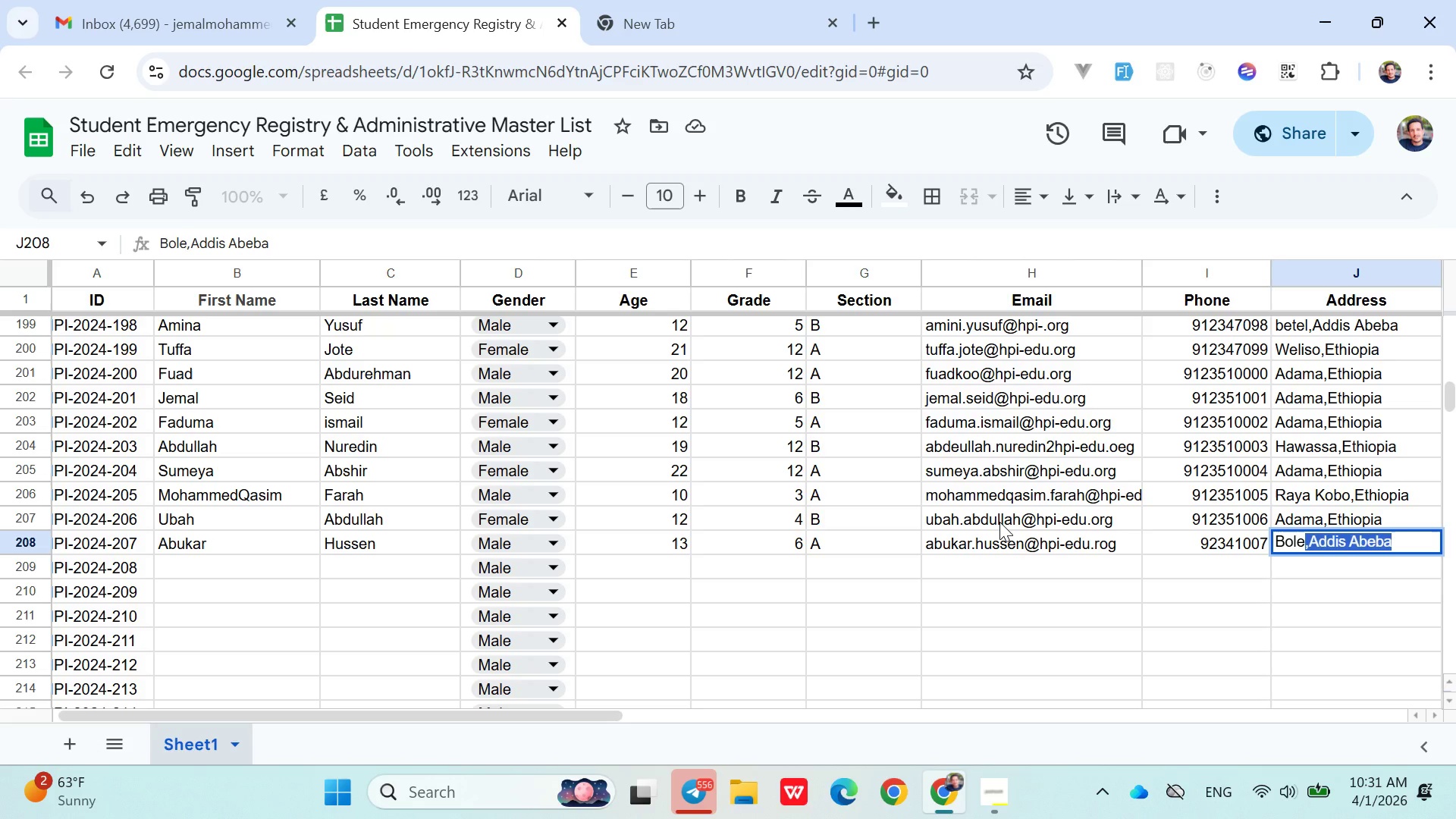 
key(ArrowRight)
 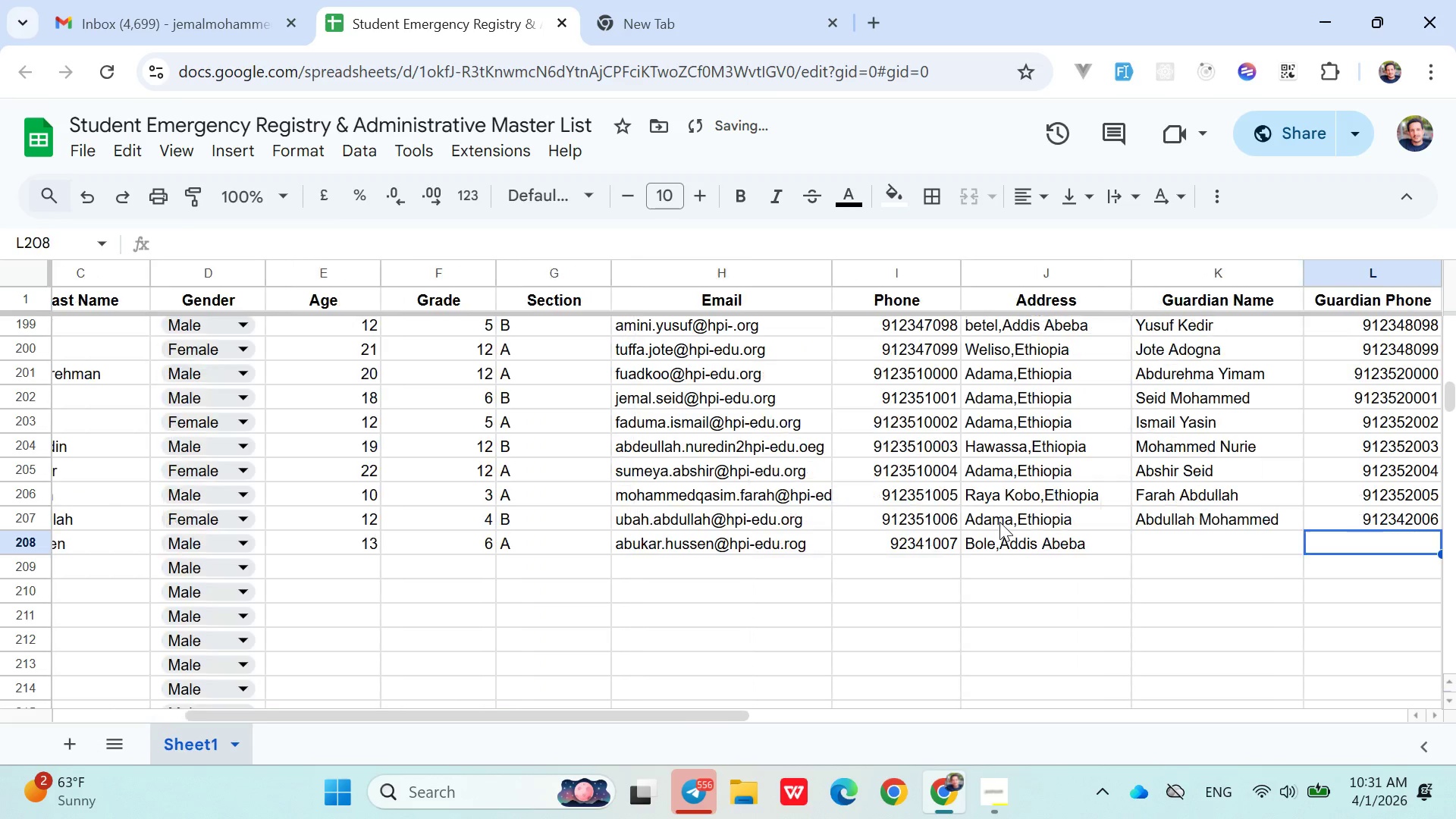 
key(ArrowRight)
 